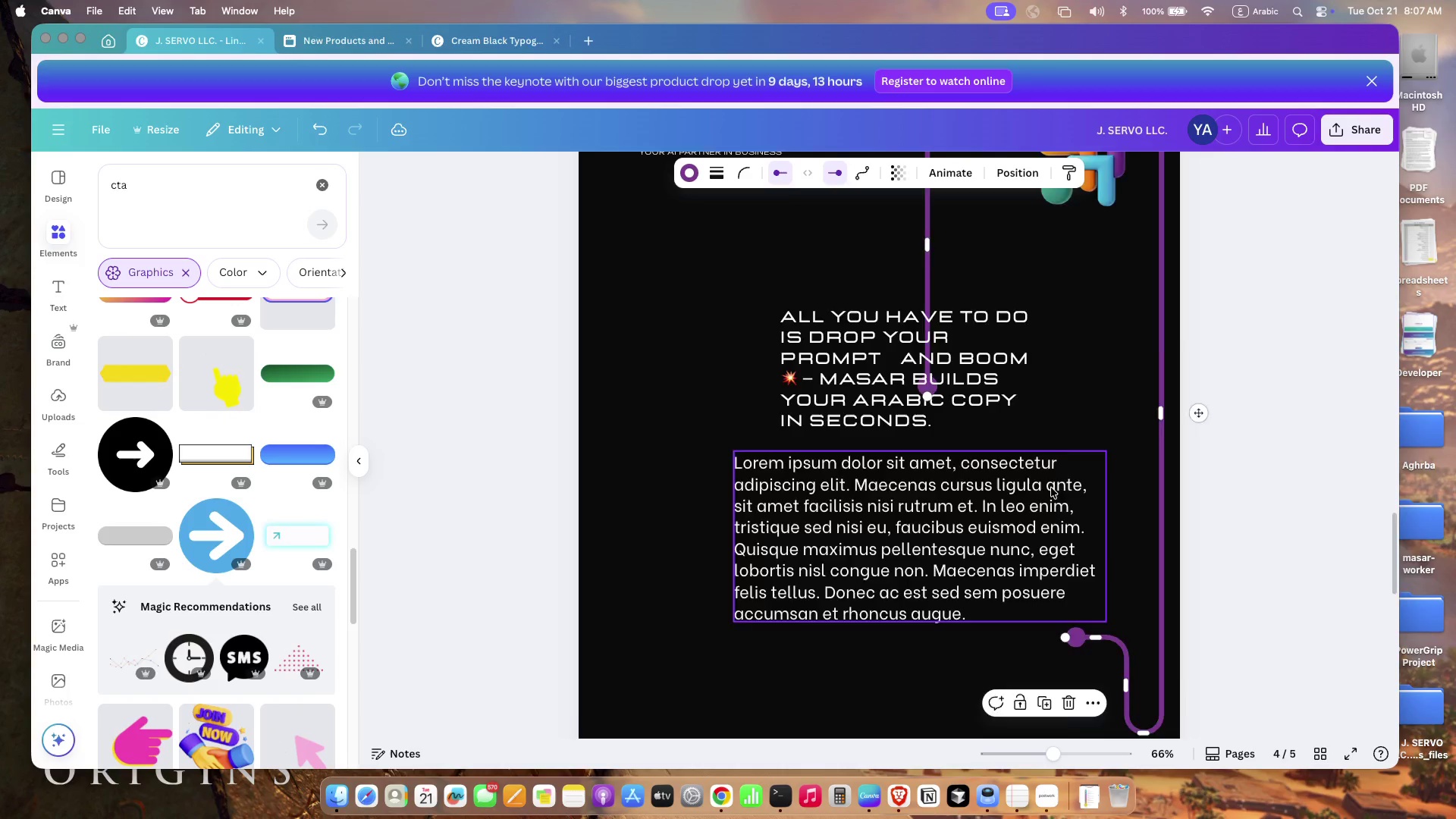 
key(Meta+Z)
 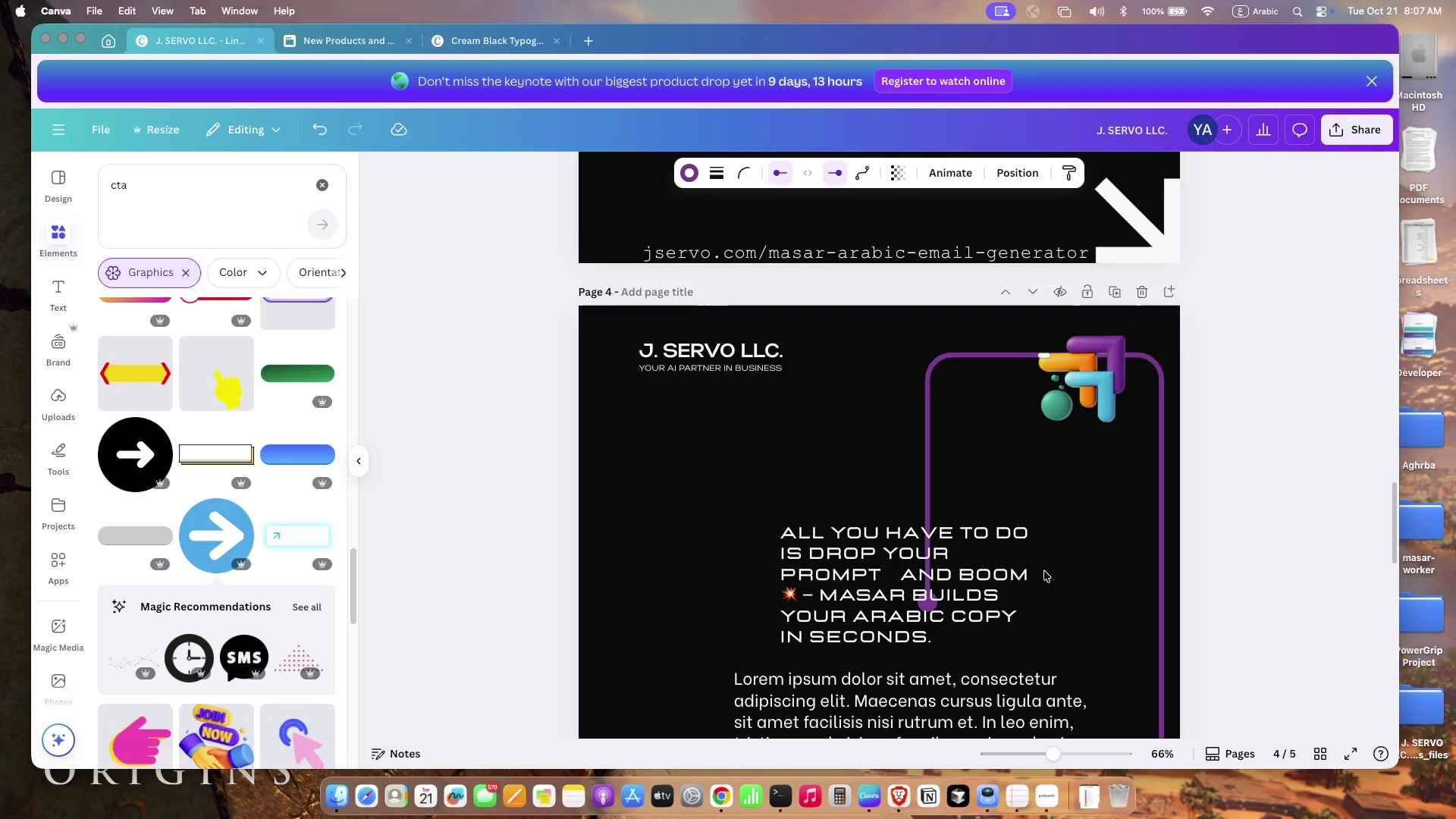 
left_click_drag(start_coordinate=[1045, 612], to_coordinate=[1046, 654])
 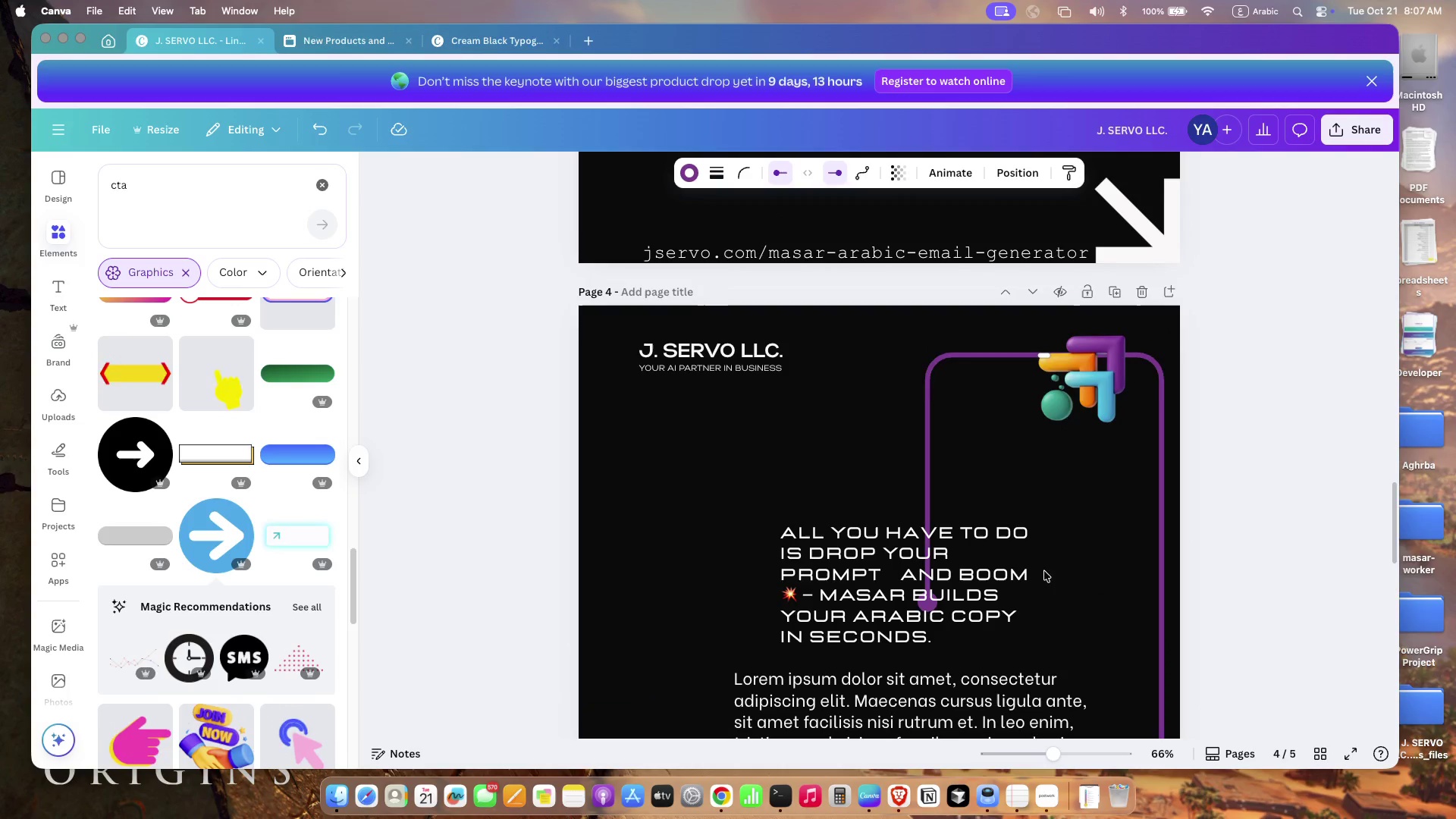 
left_click_drag(start_coordinate=[927, 611], to_coordinate=[708, 544])
 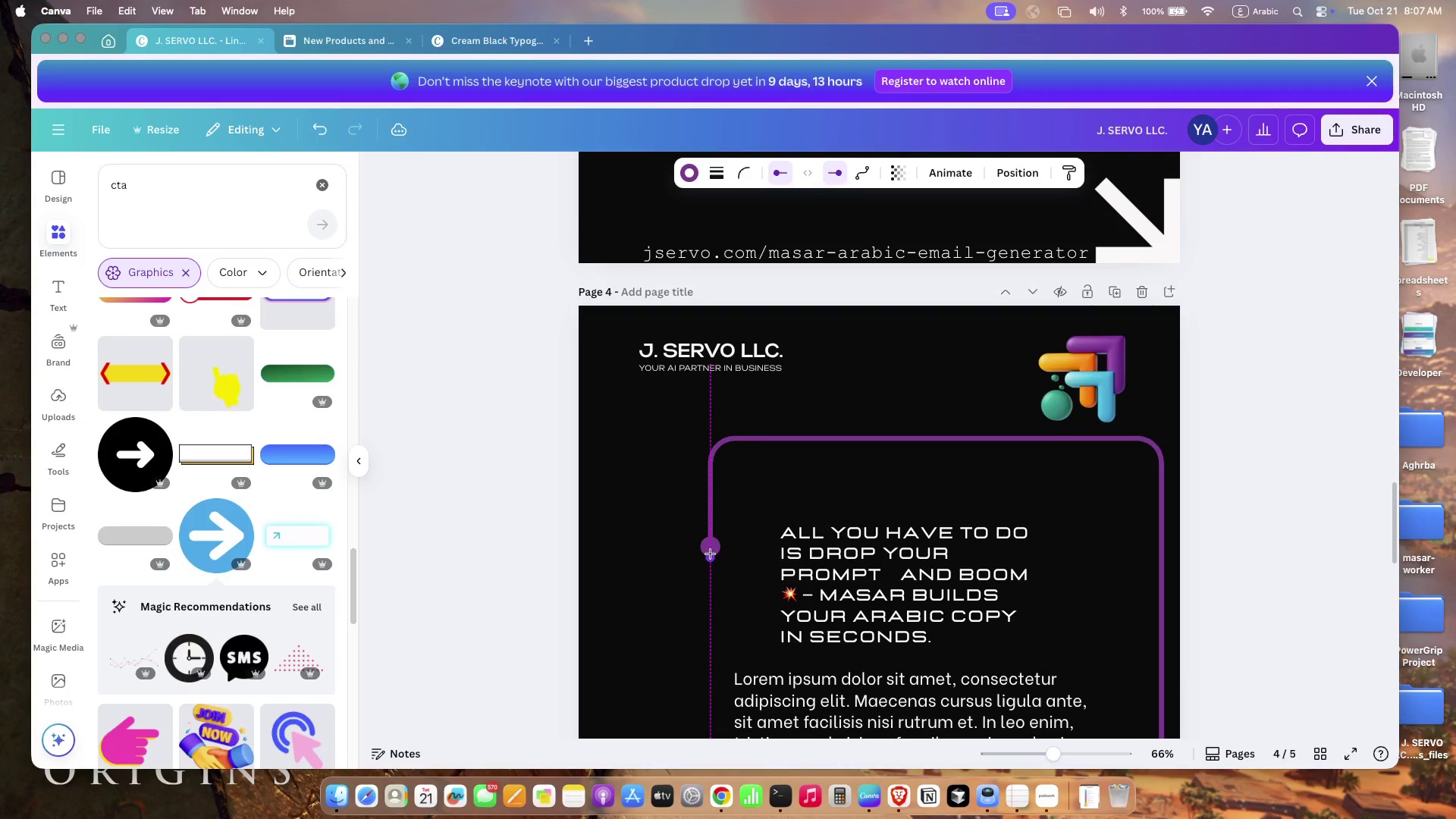 
left_click_drag(start_coordinate=[935, 443], to_coordinate=[933, 509])
 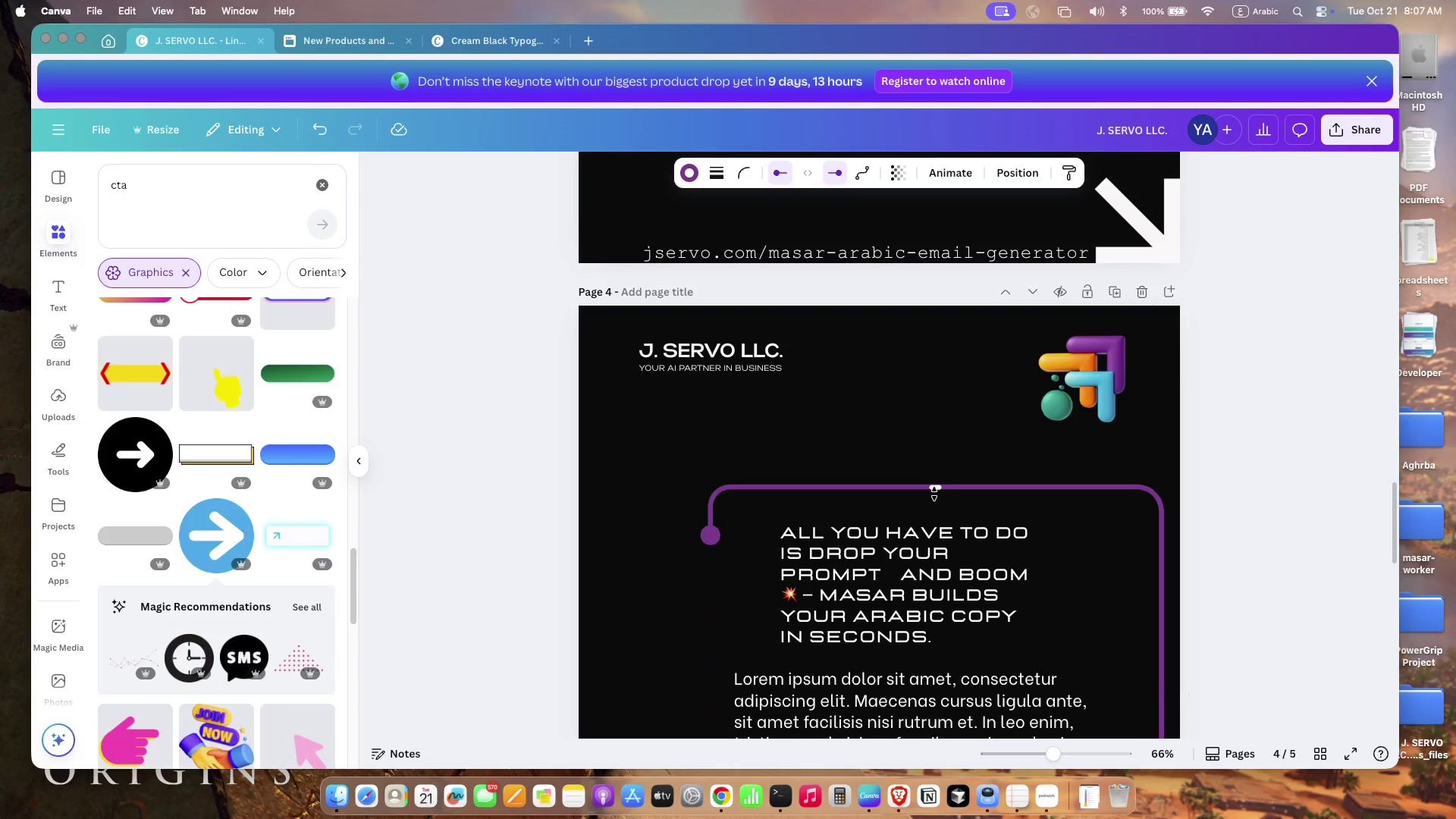 
scroll: coordinate [933, 509], scroll_direction: down, amount: 24.0
 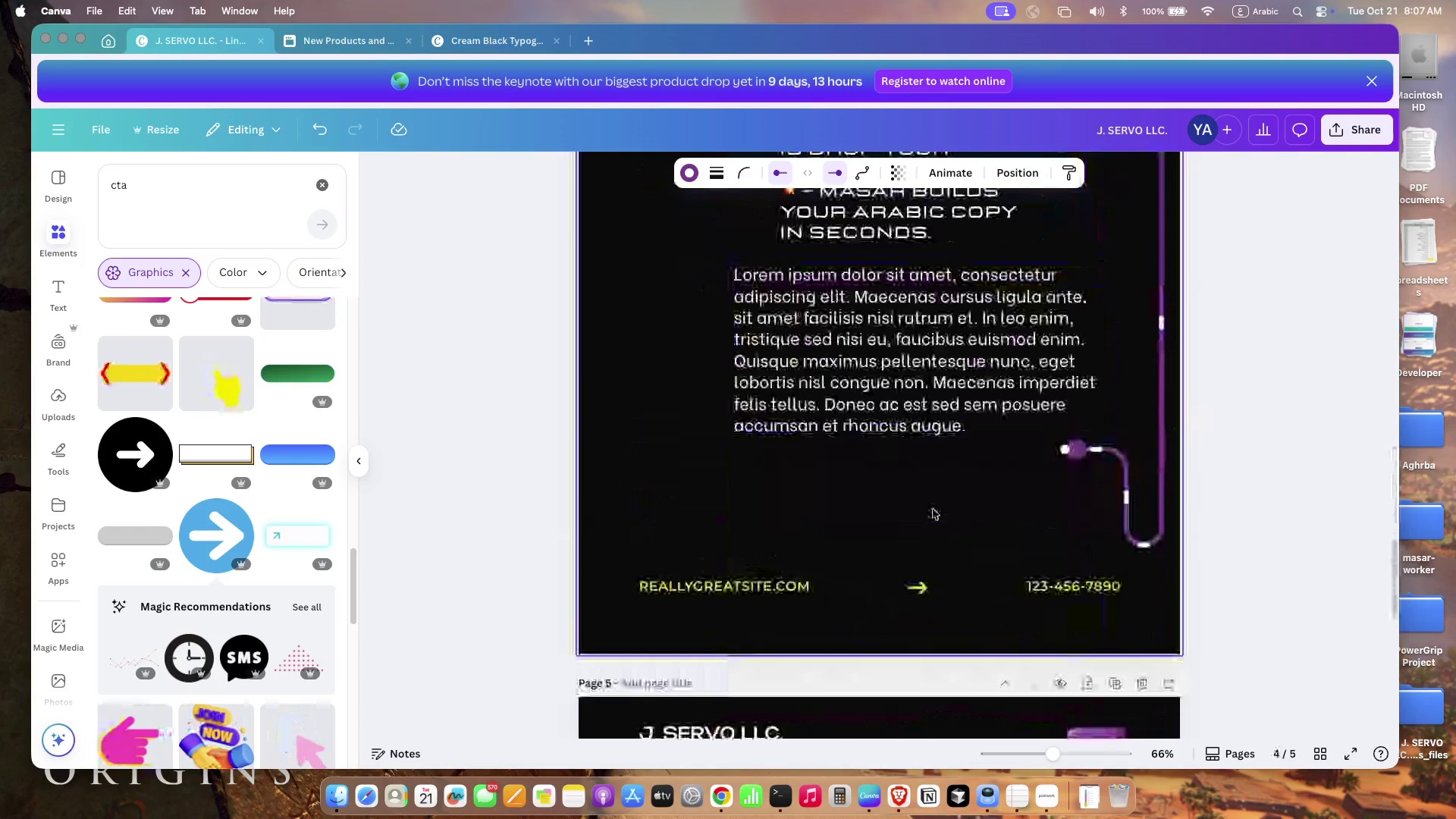 
left_click_drag(start_coordinate=[896, 366], to_coordinate=[848, 369])
 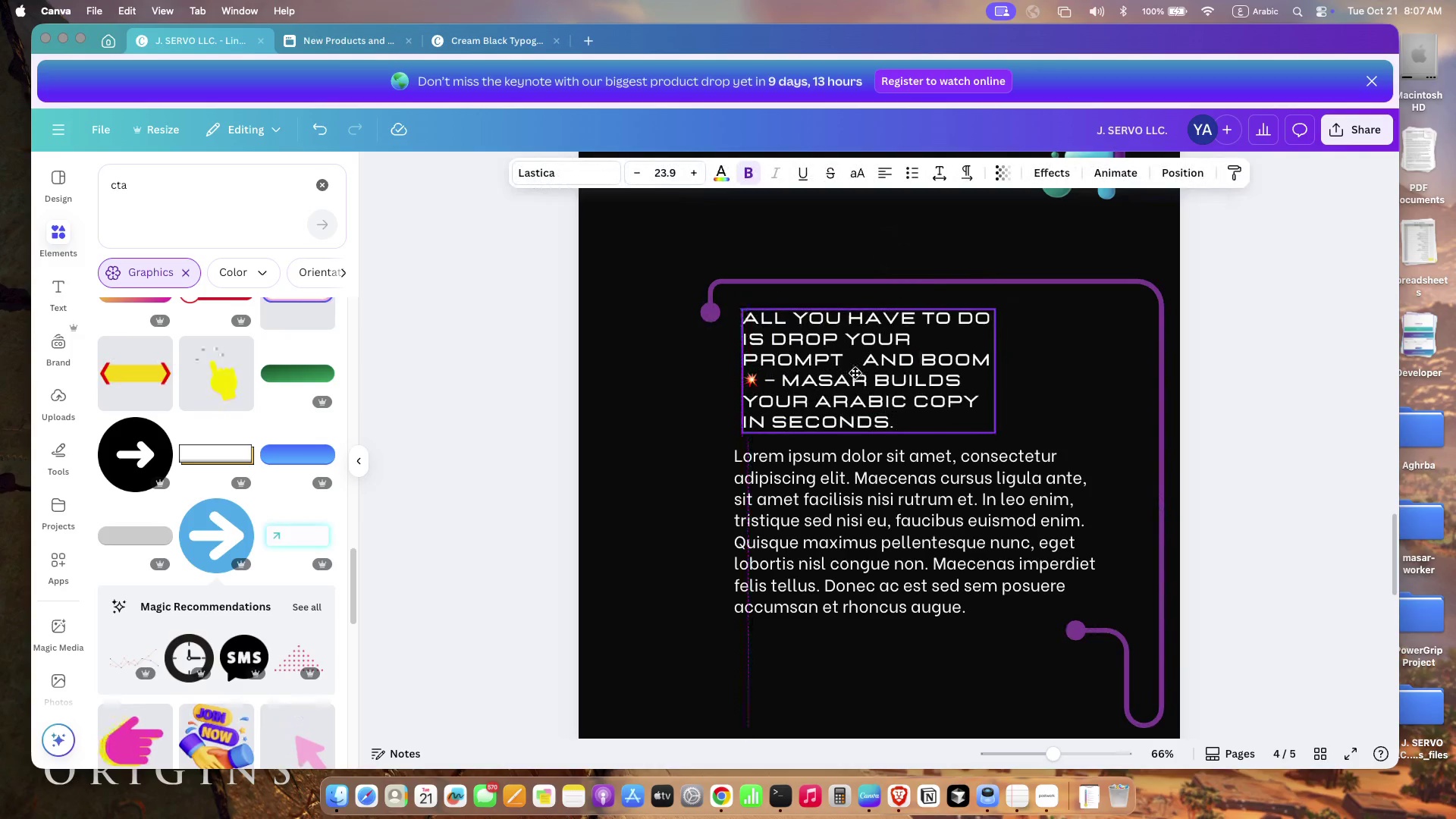 
left_click_drag(start_coordinate=[984, 366], to_coordinate=[1138, 364])
 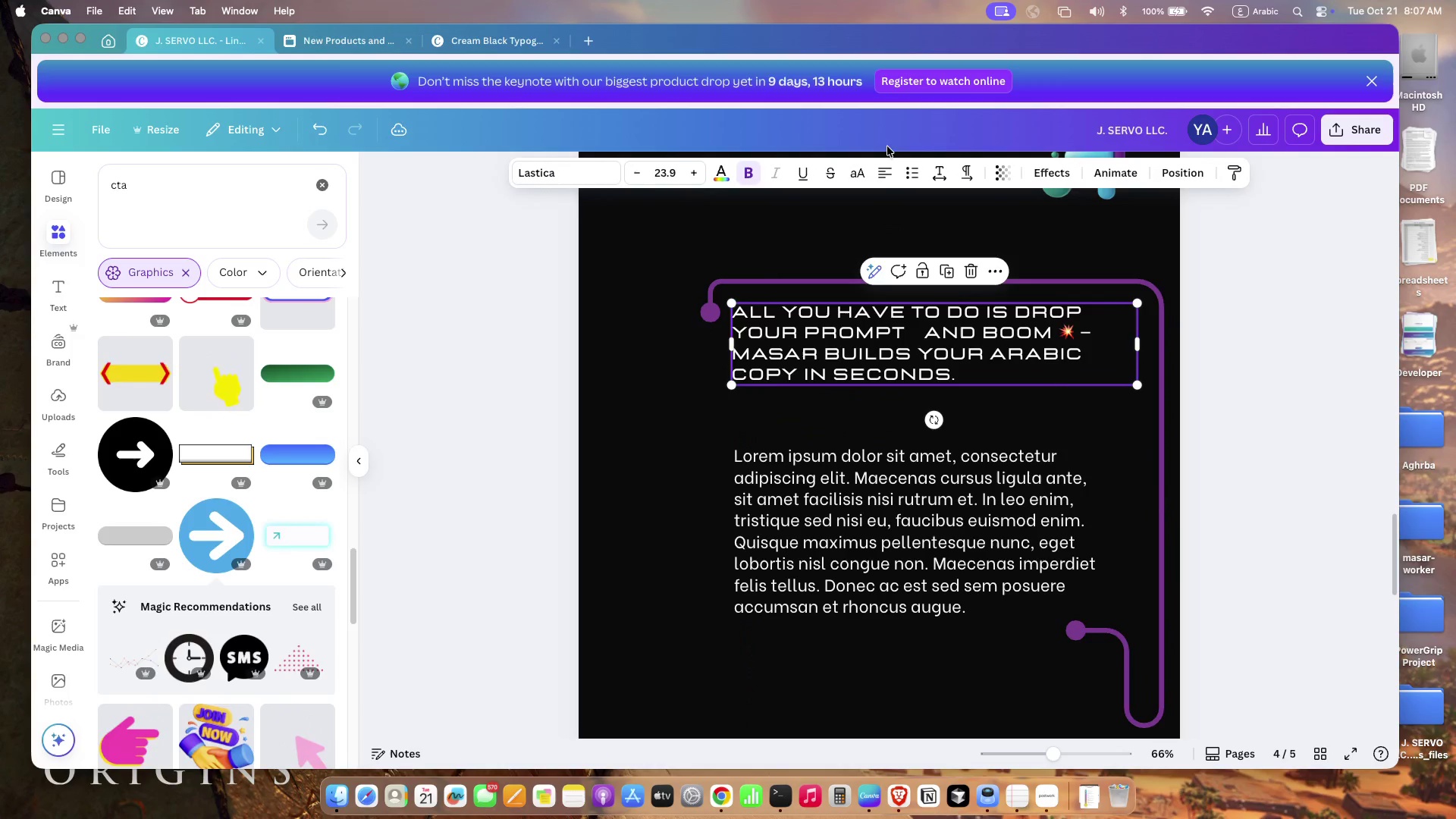 
double_click([883, 171])
 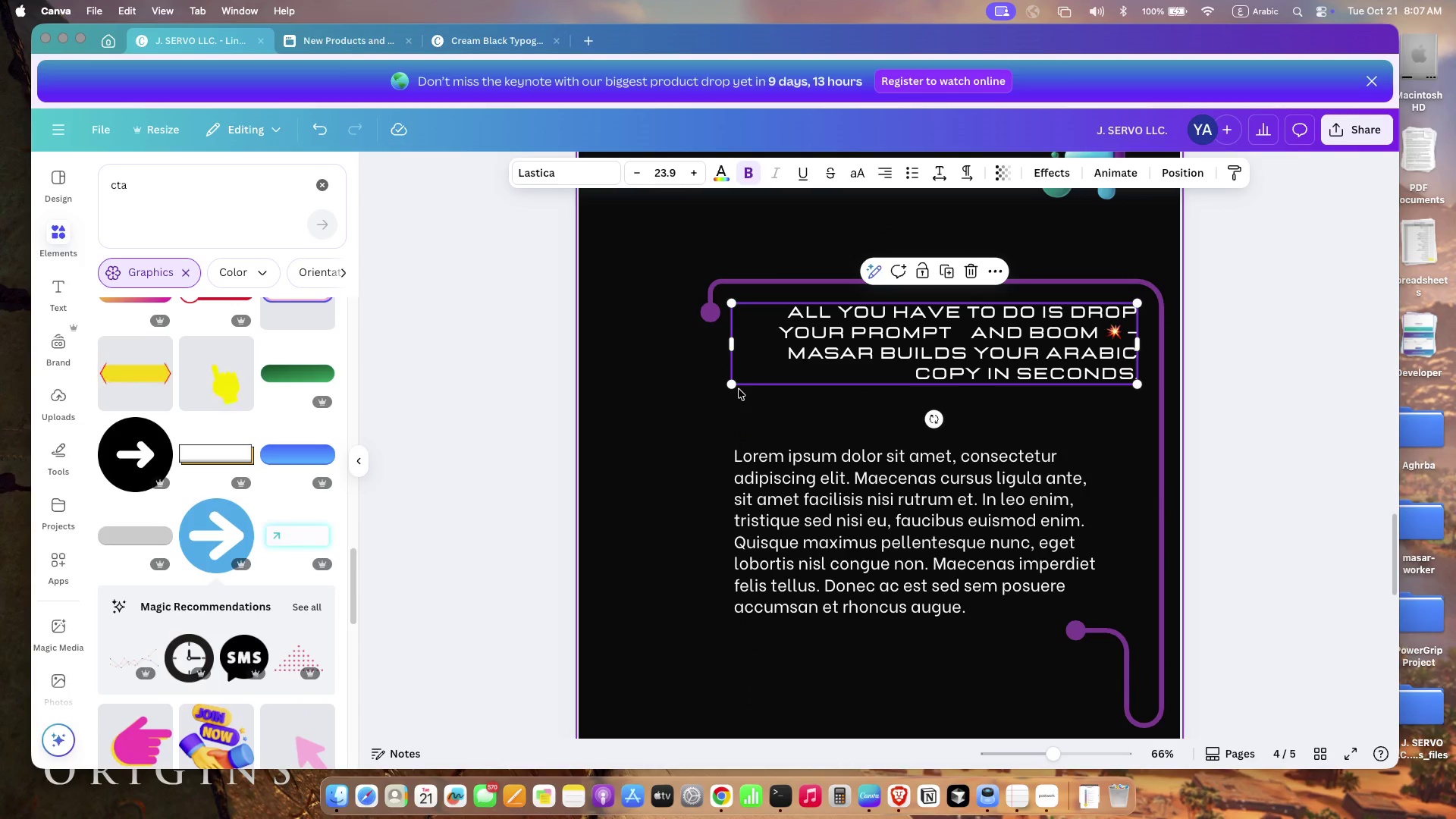 
left_click_drag(start_coordinate=[730, 344], to_coordinate=[771, 340])
 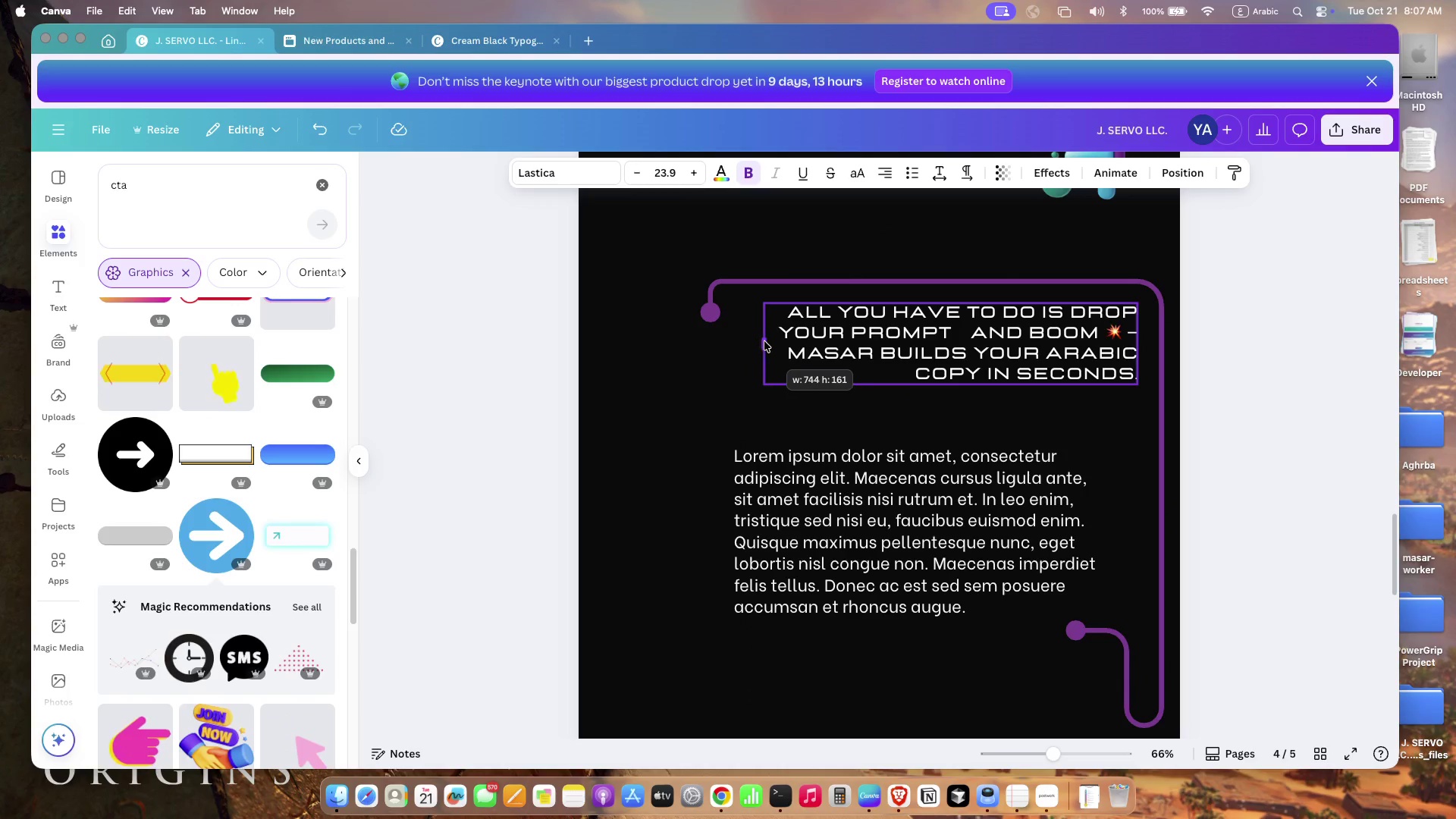 
left_click_drag(start_coordinate=[774, 384], to_coordinate=[717, 405])
 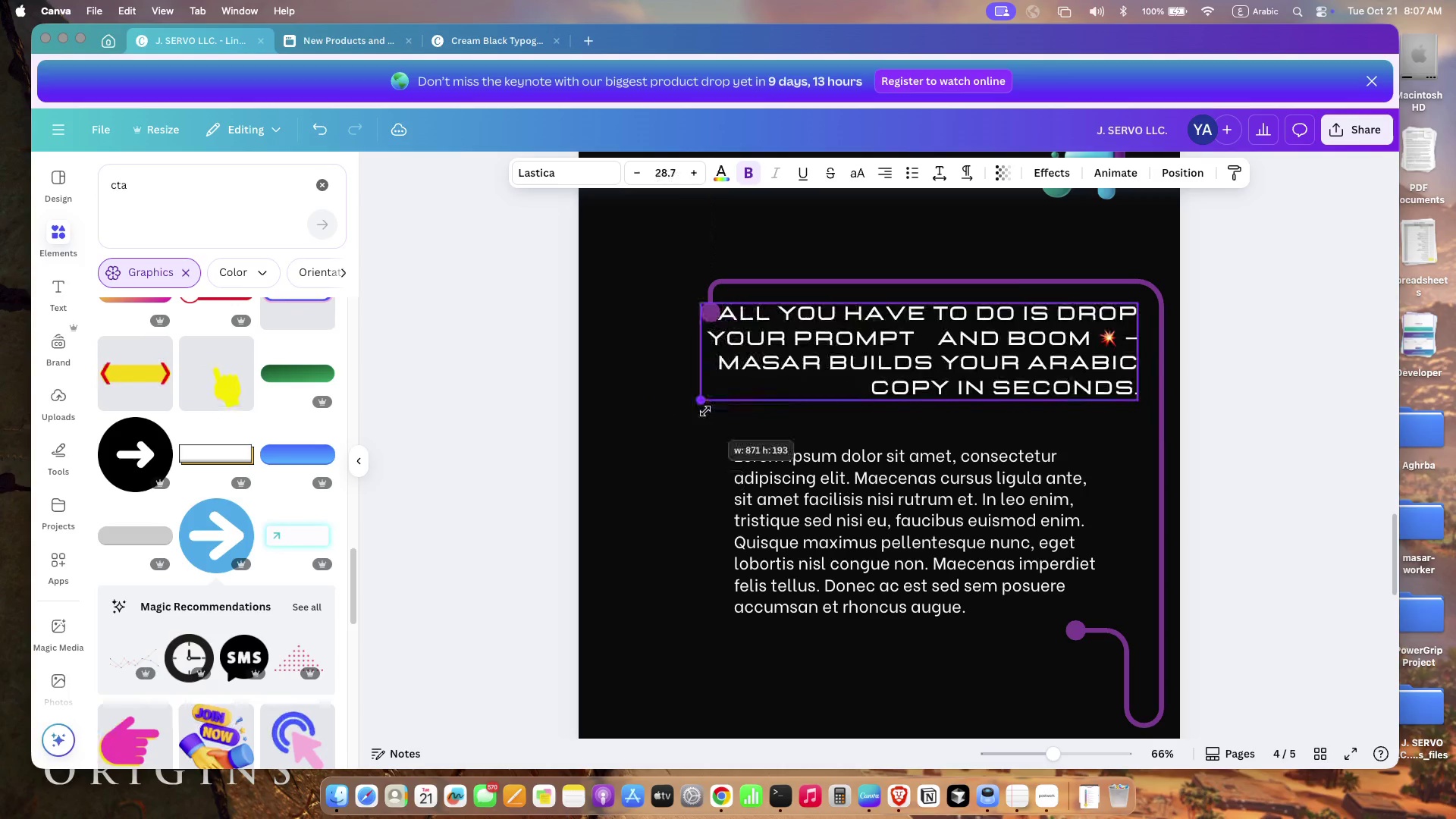 
left_click_drag(start_coordinate=[933, 326], to_coordinate=[933, 334])
 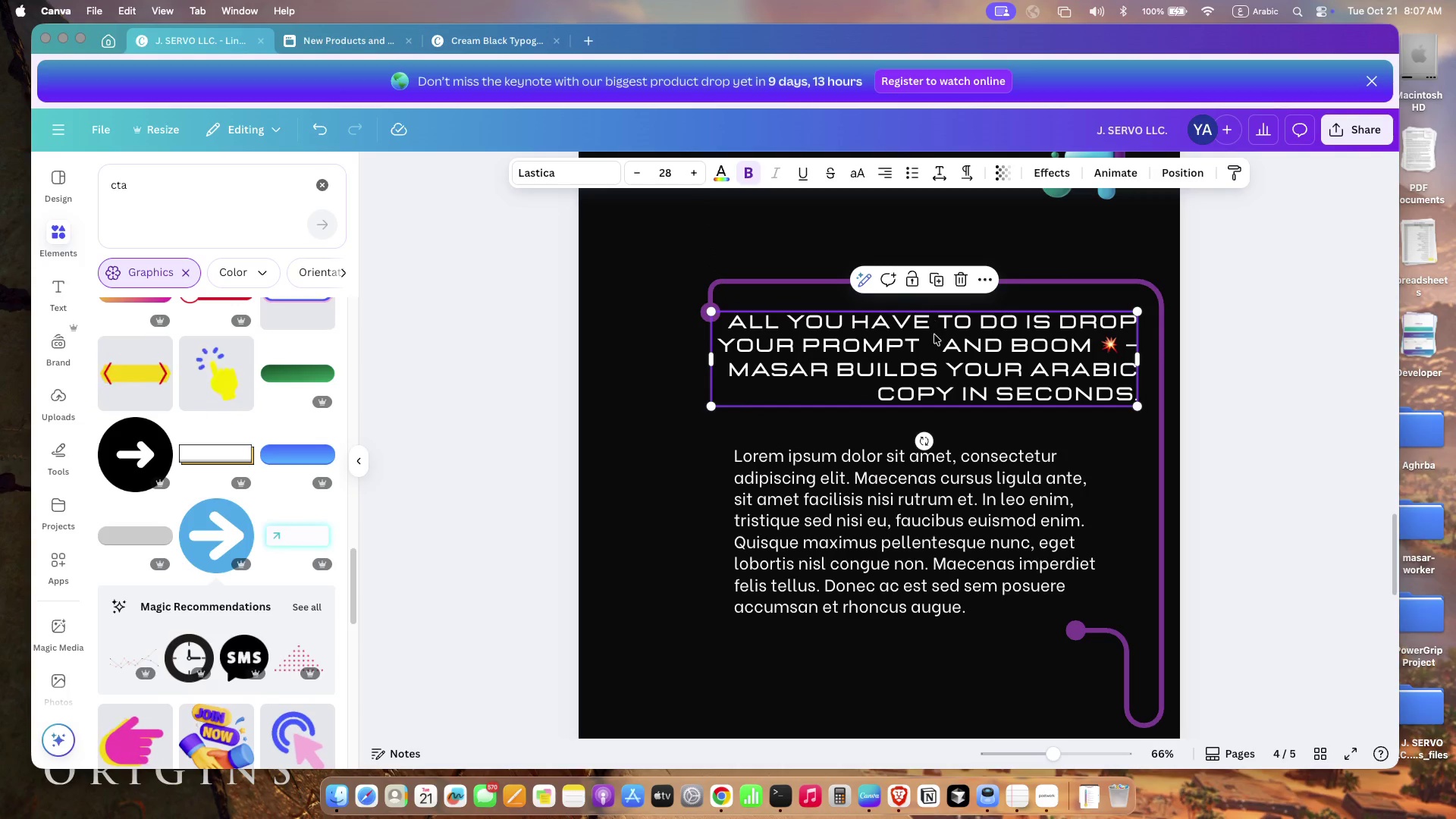 
left_click([937, 346])
 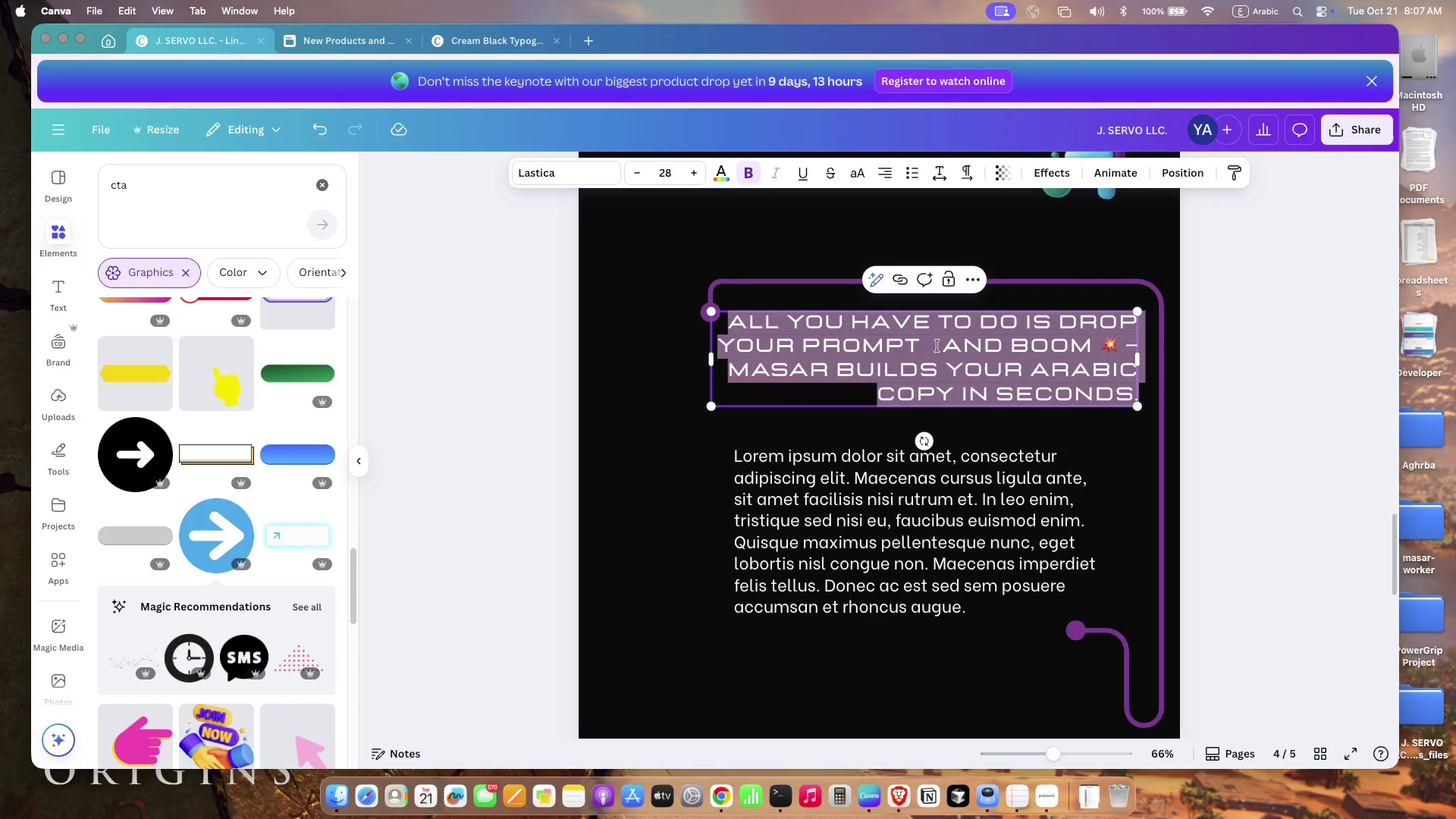 
left_click([937, 346])
 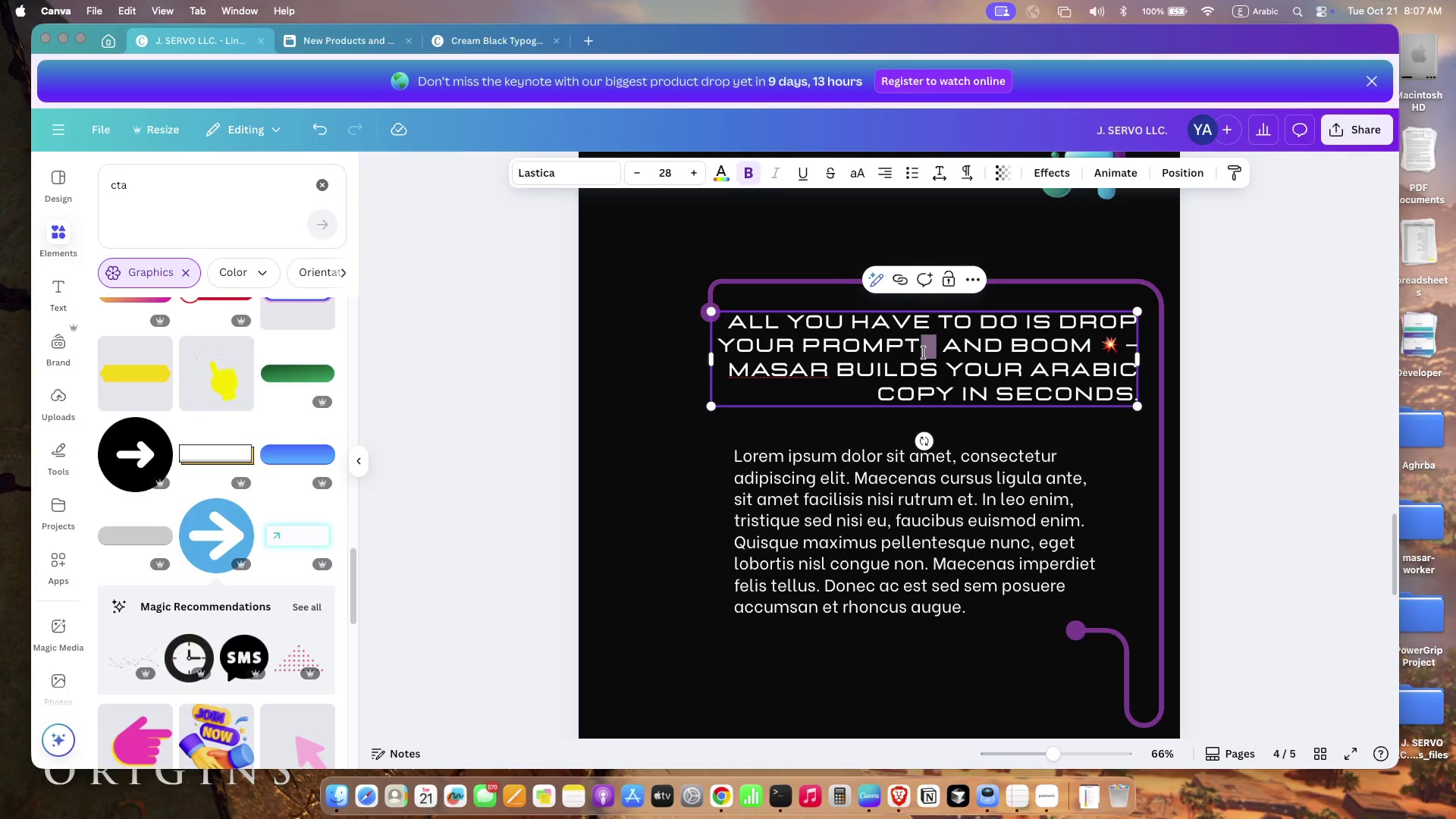 
left_click_drag(start_coordinate=[929, 353], to_coordinate=[924, 353])
 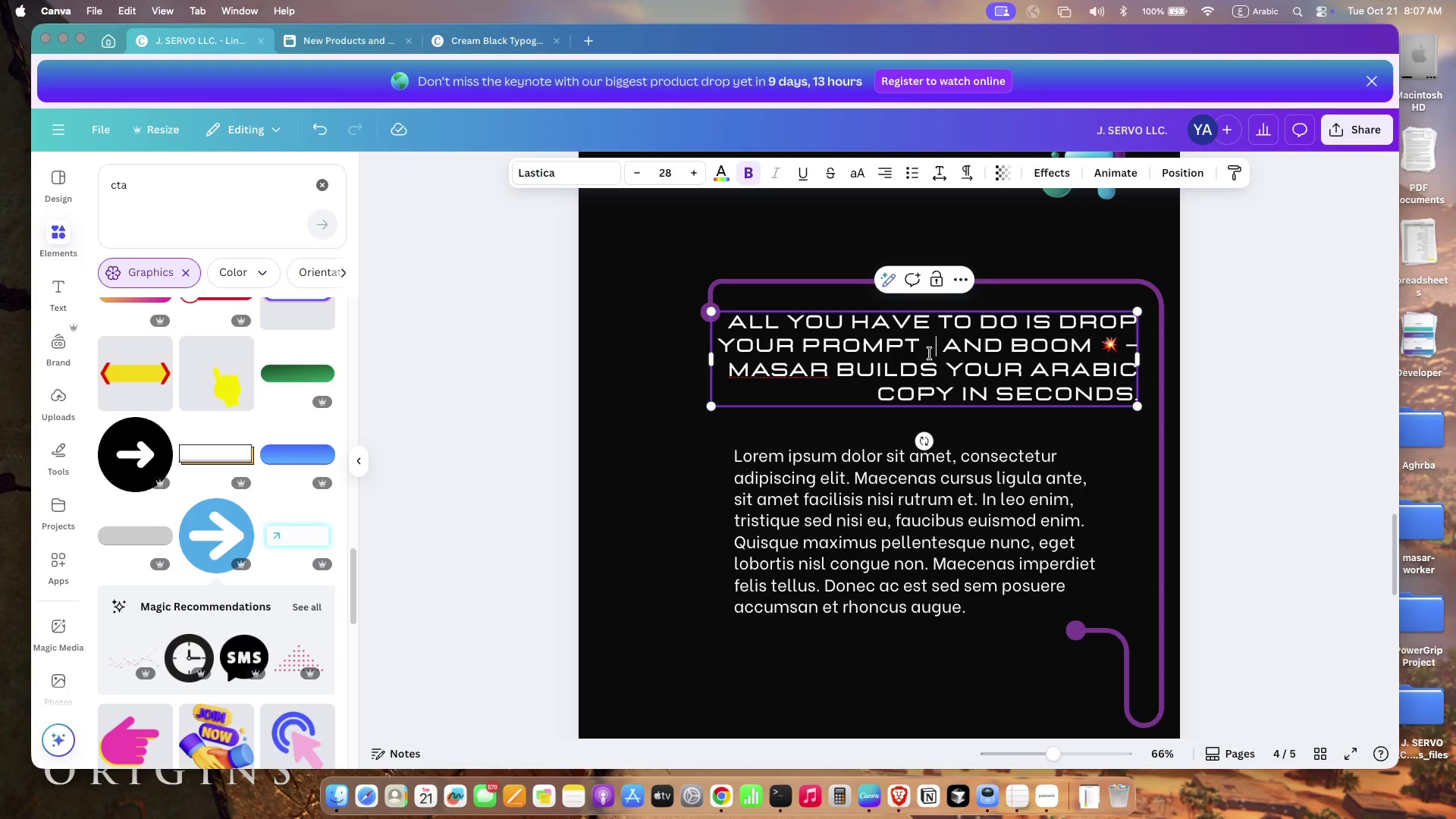 
key(Backspace)
 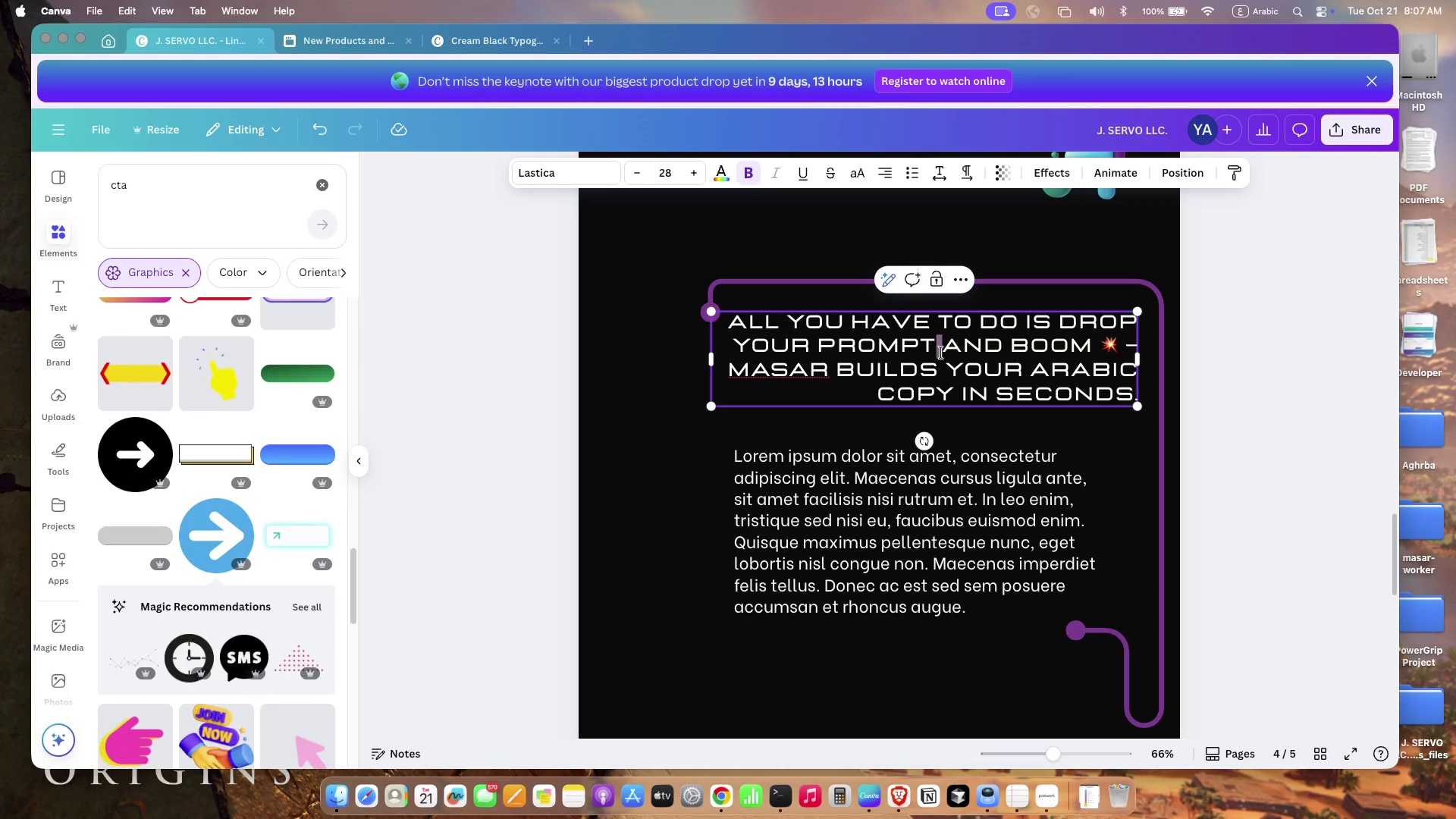 
left_click([940, 353])
 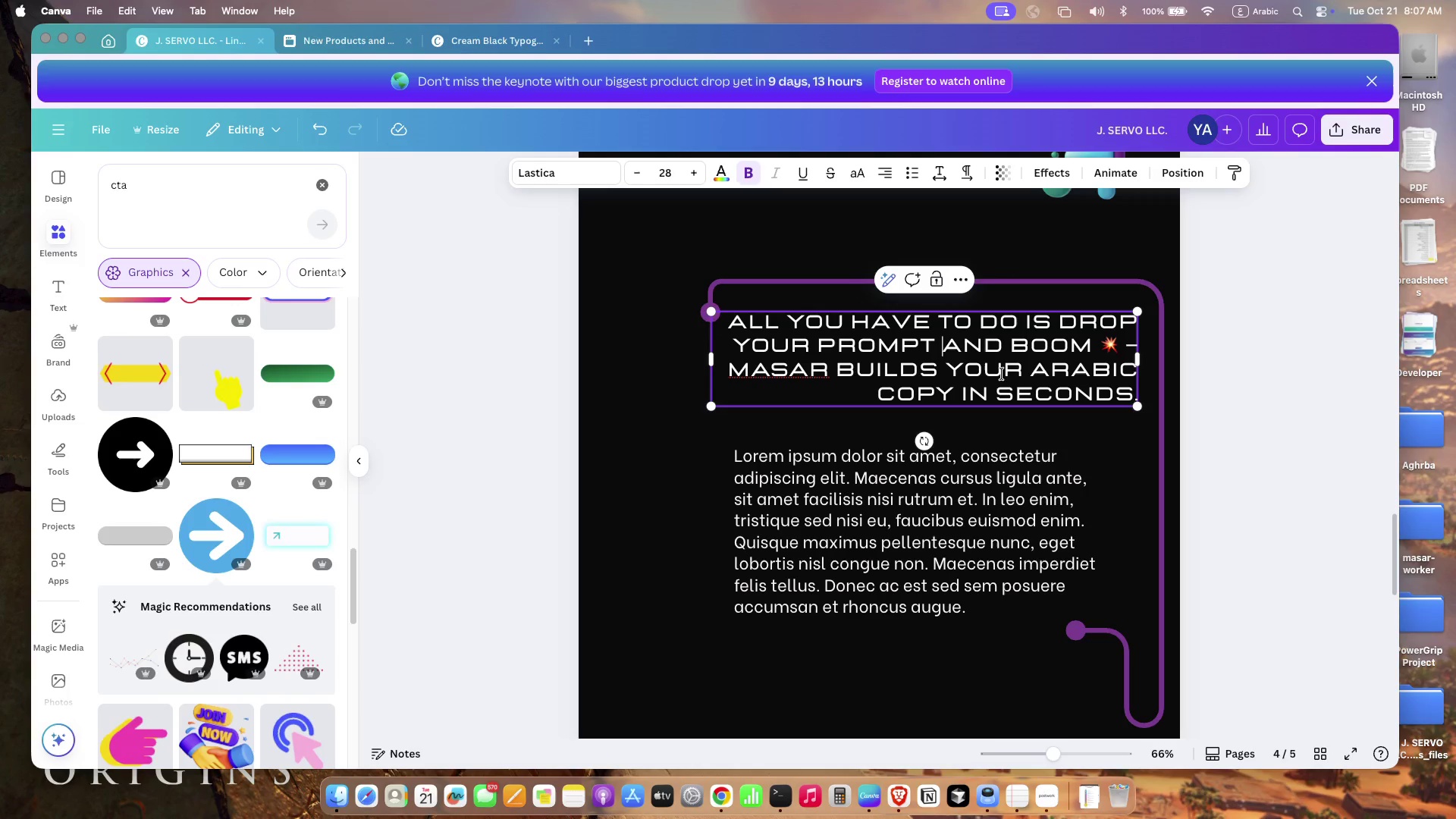 
left_click([1109, 356])
 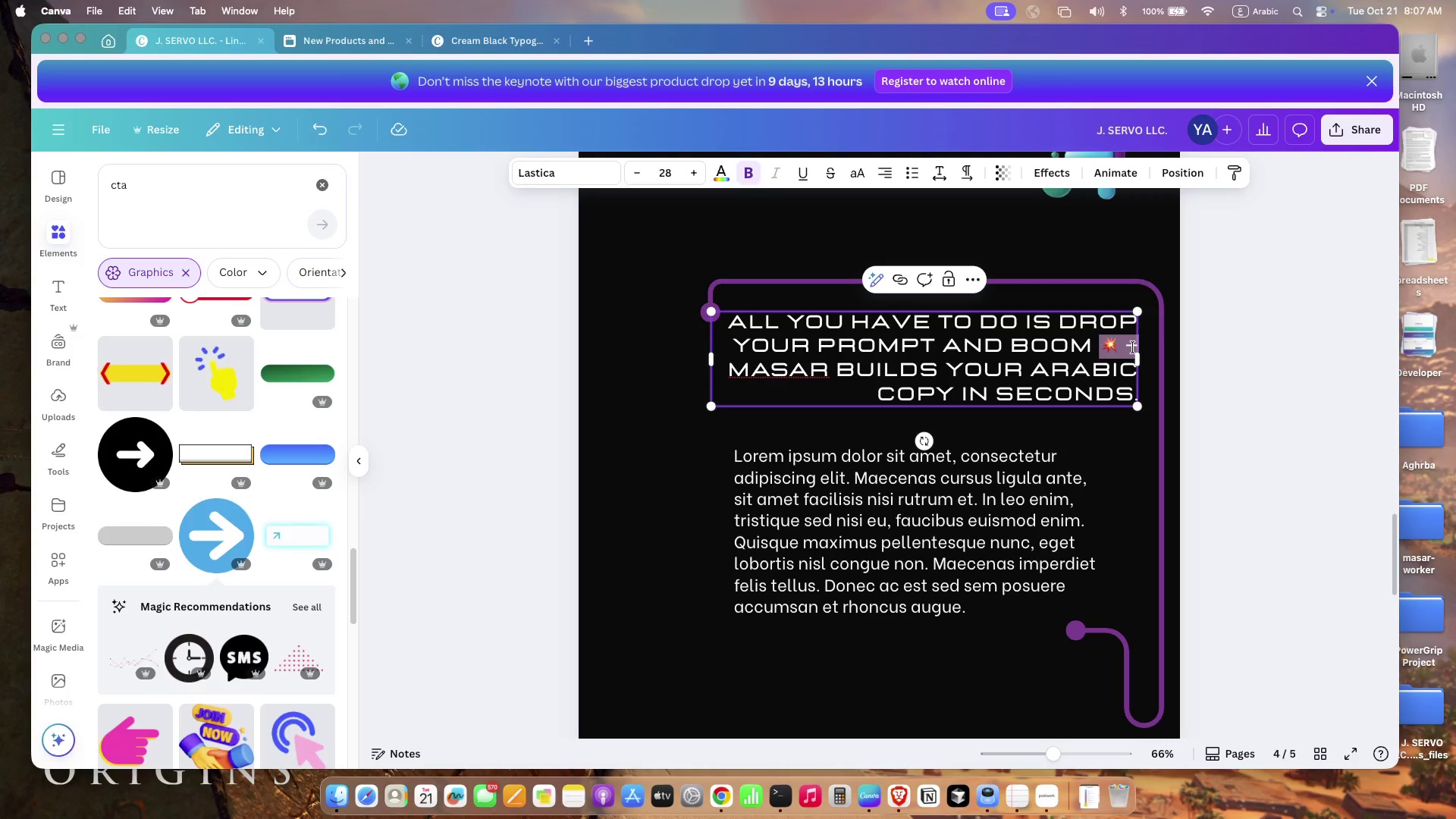 
left_click_drag(start_coordinate=[1098, 348], to_coordinate=[1133, 347])
 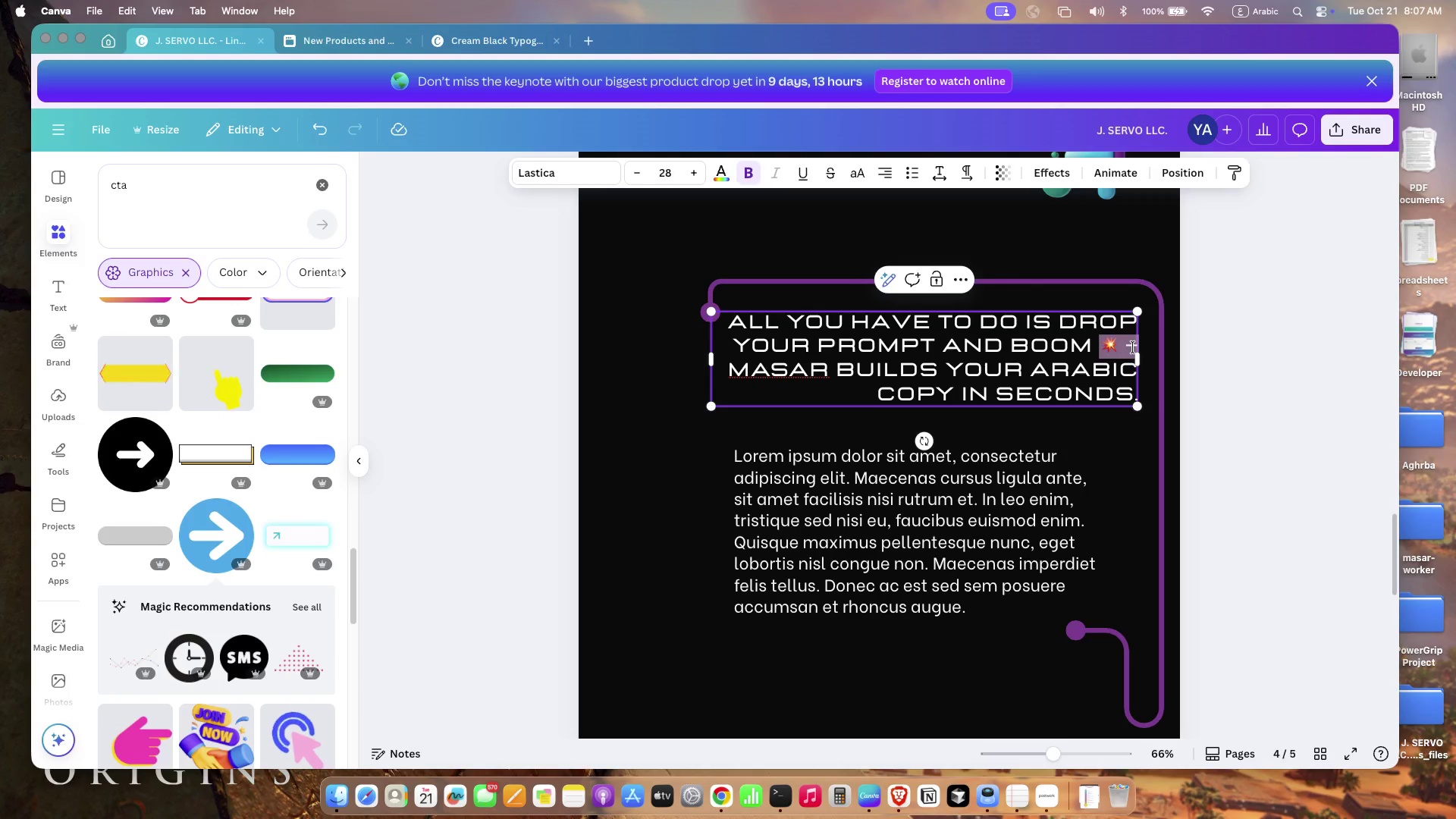 
key(Backspace)
 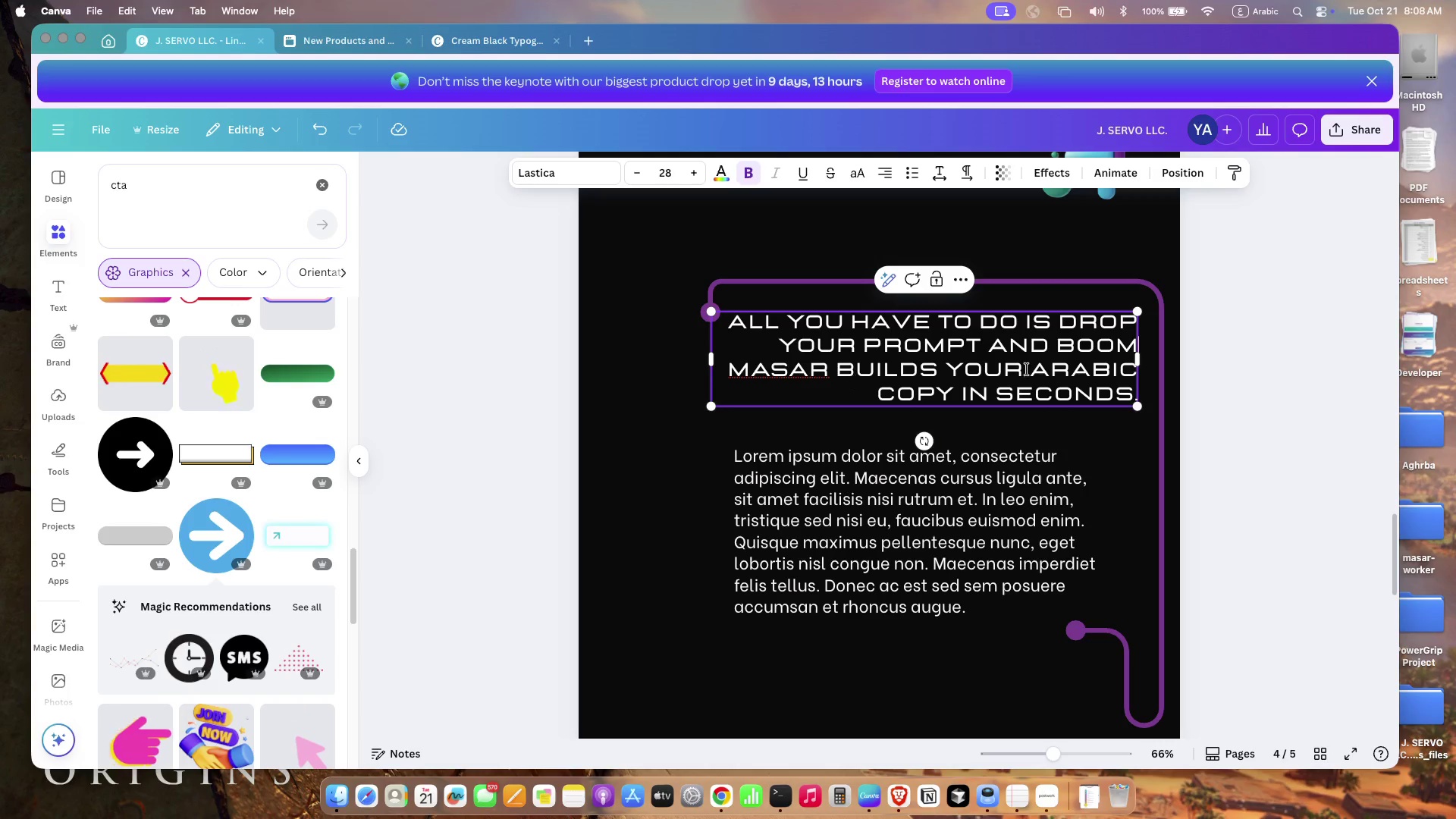 
wait(7.23)
 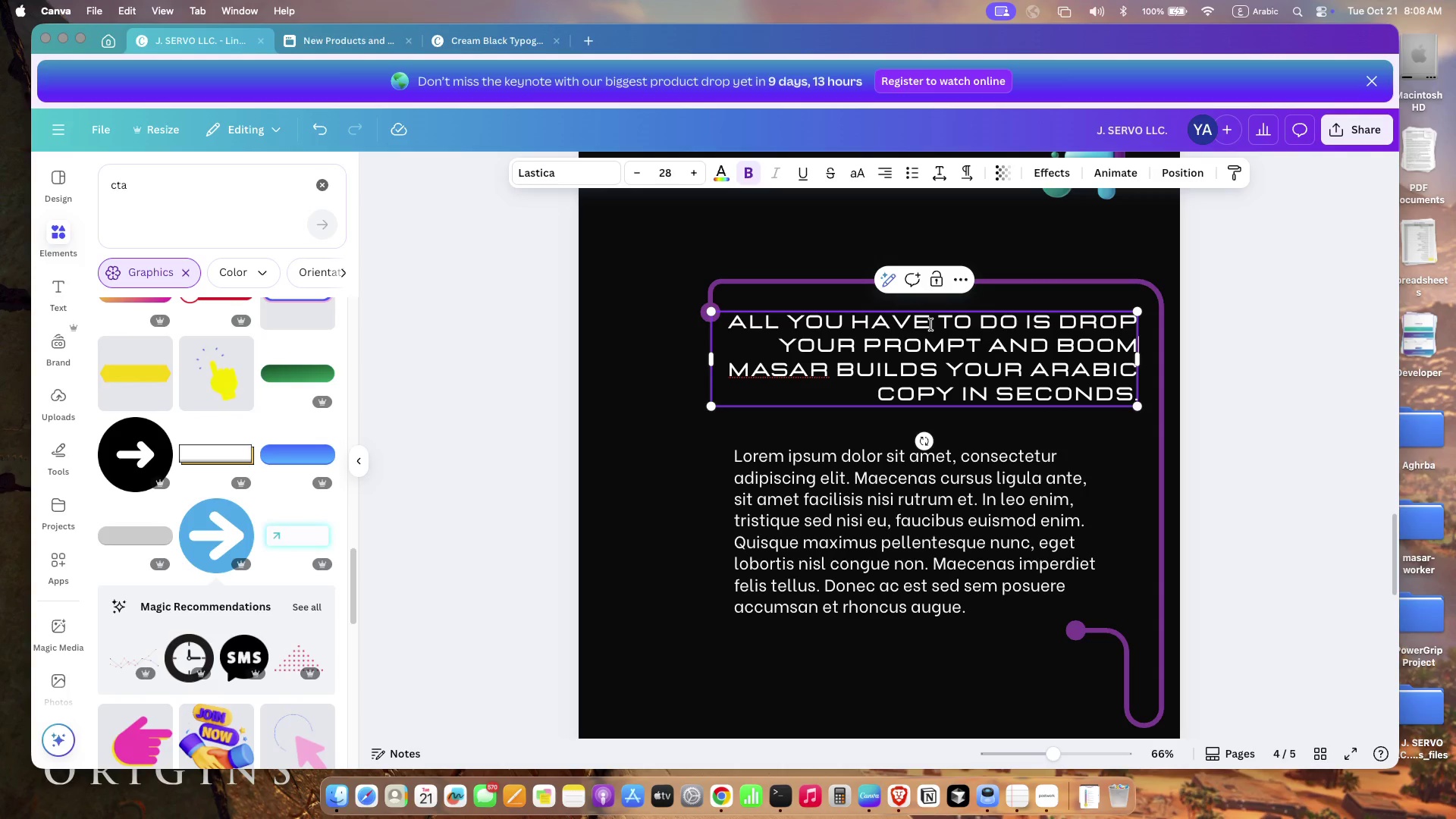 
left_click([1137, 344])
 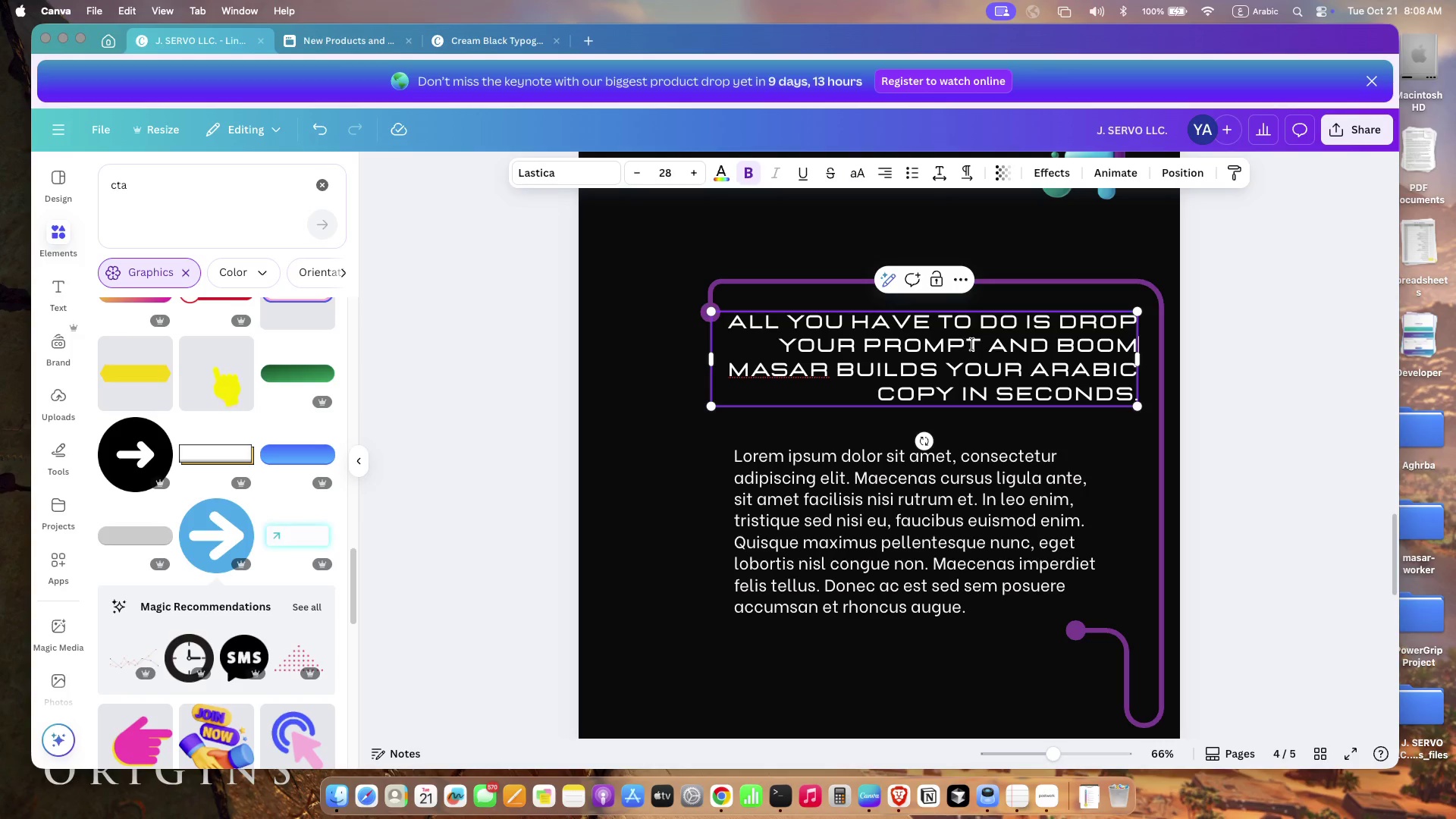 
left_click([976, 344])
 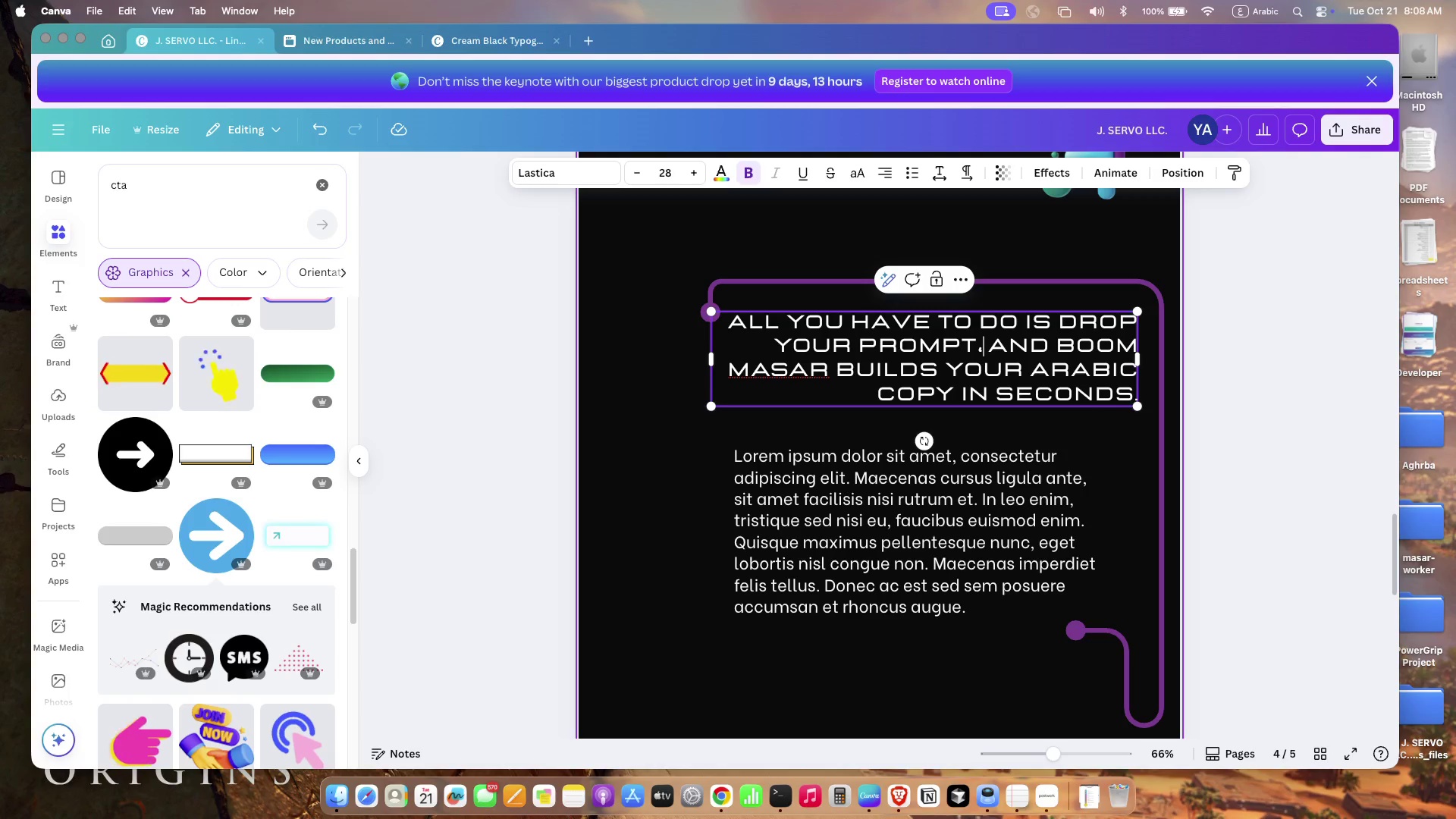 
type(, br)
key(Backspace)
key(Backspace)
type(de)
key(Backspace)
key(Backspace)
type(bb)
key(Backspace)
type(briefly)
key(Backspace)
key(Backspace)
key(Backspace)
key(Backspace)
key(Backspace)
key(Backspace)
key(Backspace)
key(Backspace)
key(Backspace)
type( in to)
key(Backspace)
type(wo to 4)
key(Backspace)
type(3 lines)
 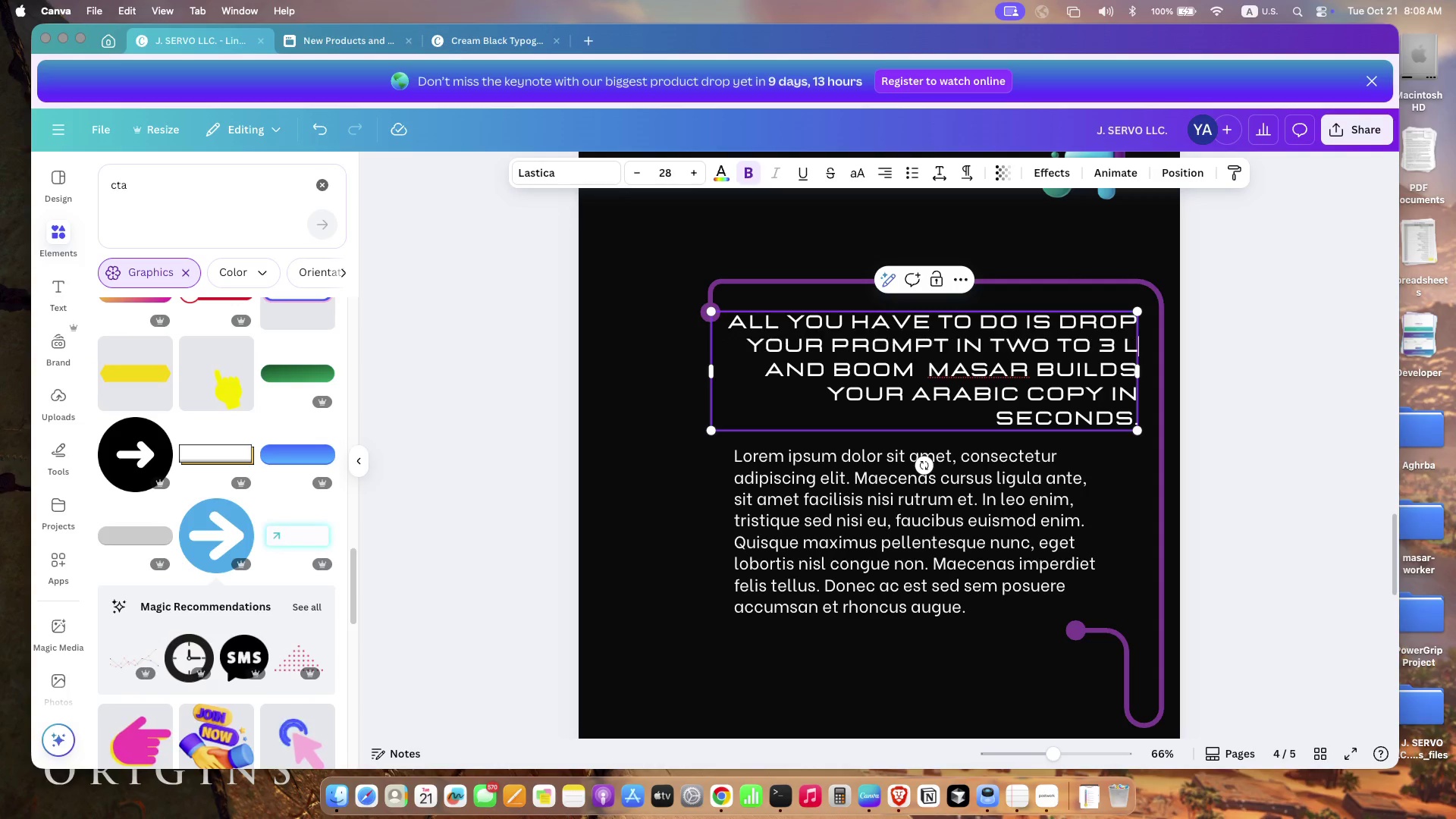 
hold_key(key=Fn, duration=3.13)
 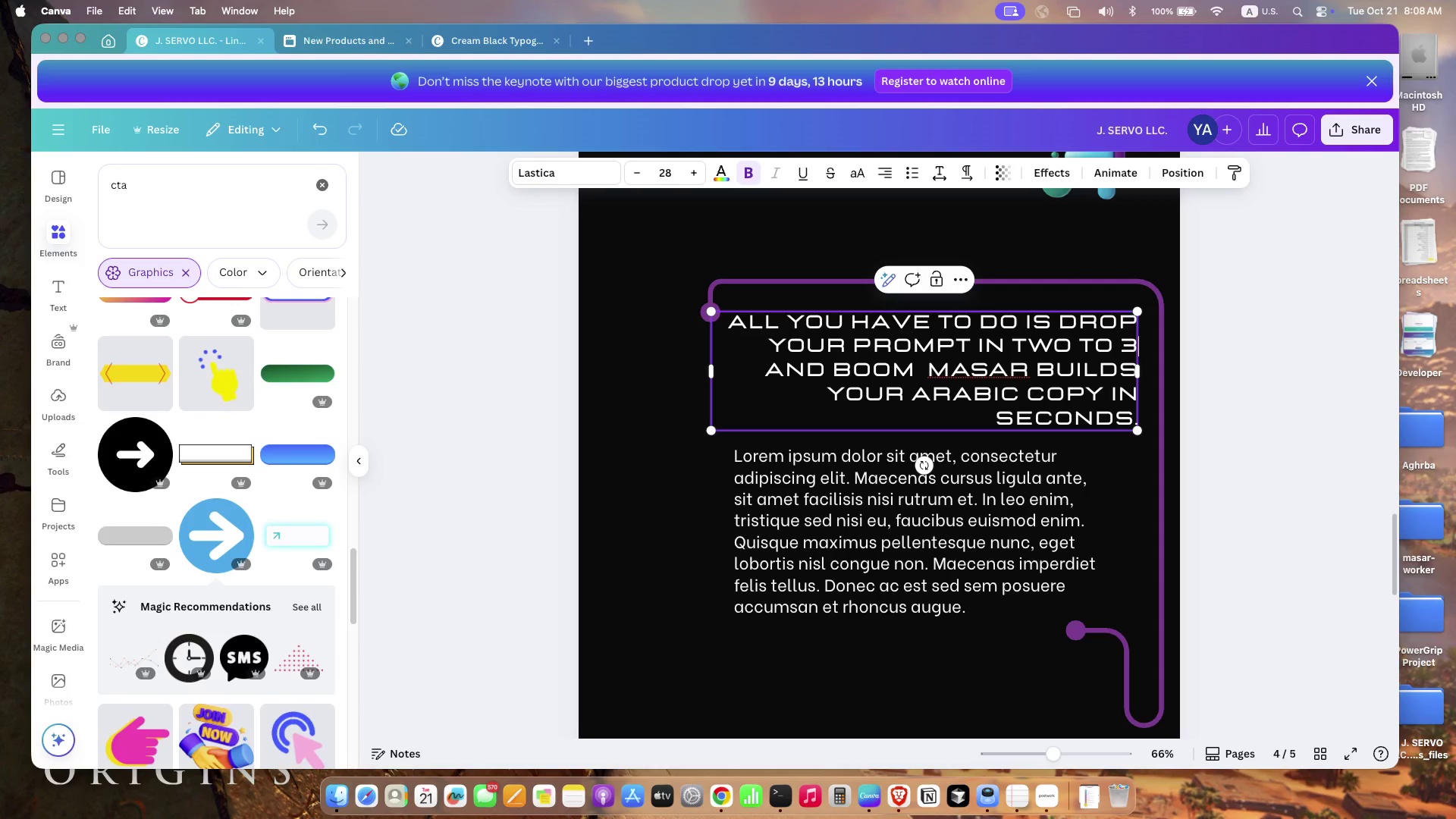 
left_click([1025, 369])
 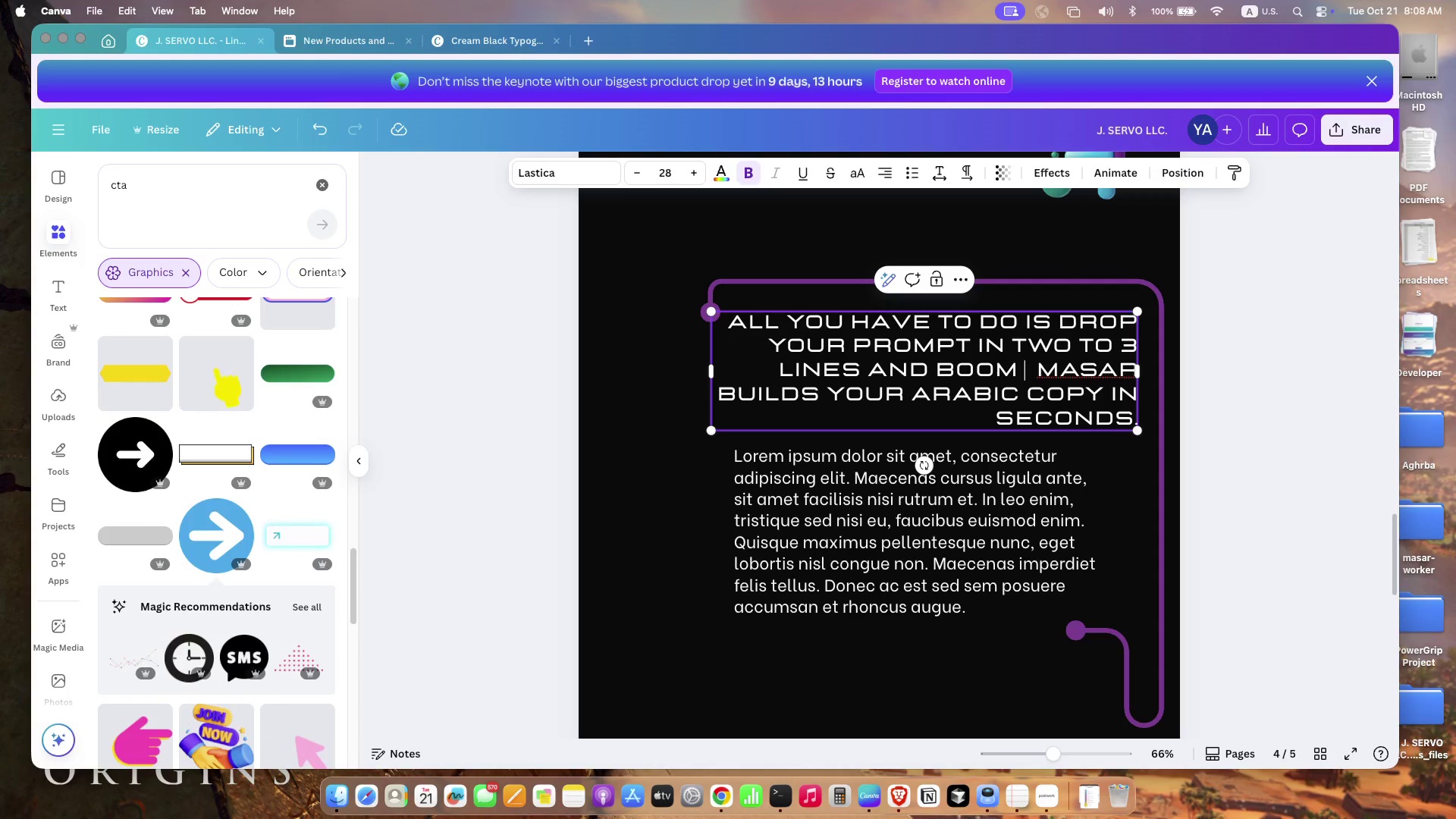 
type( ...!!!!)
 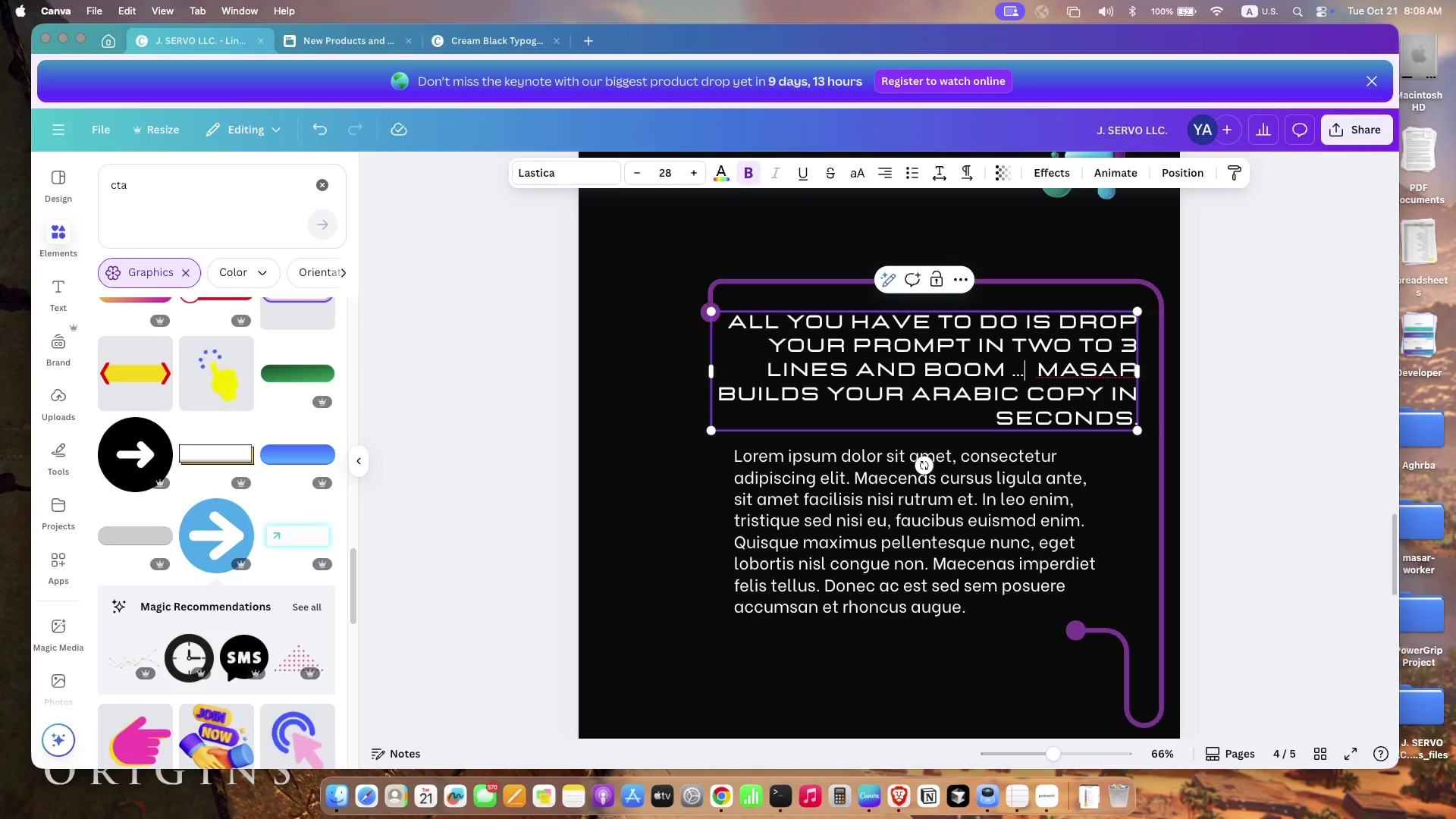 
key(ArrowRight)
 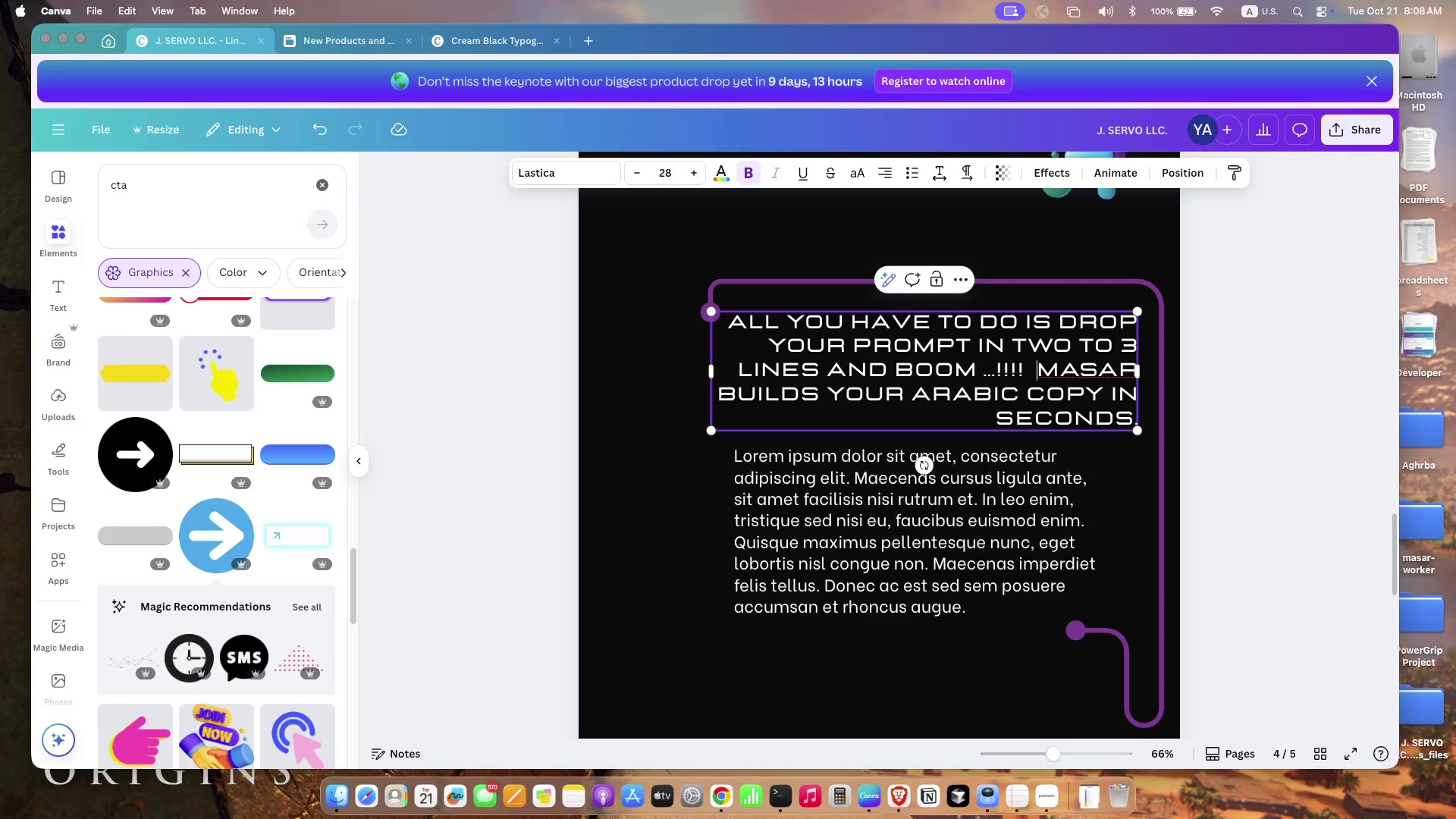 
key(ArrowRight)
 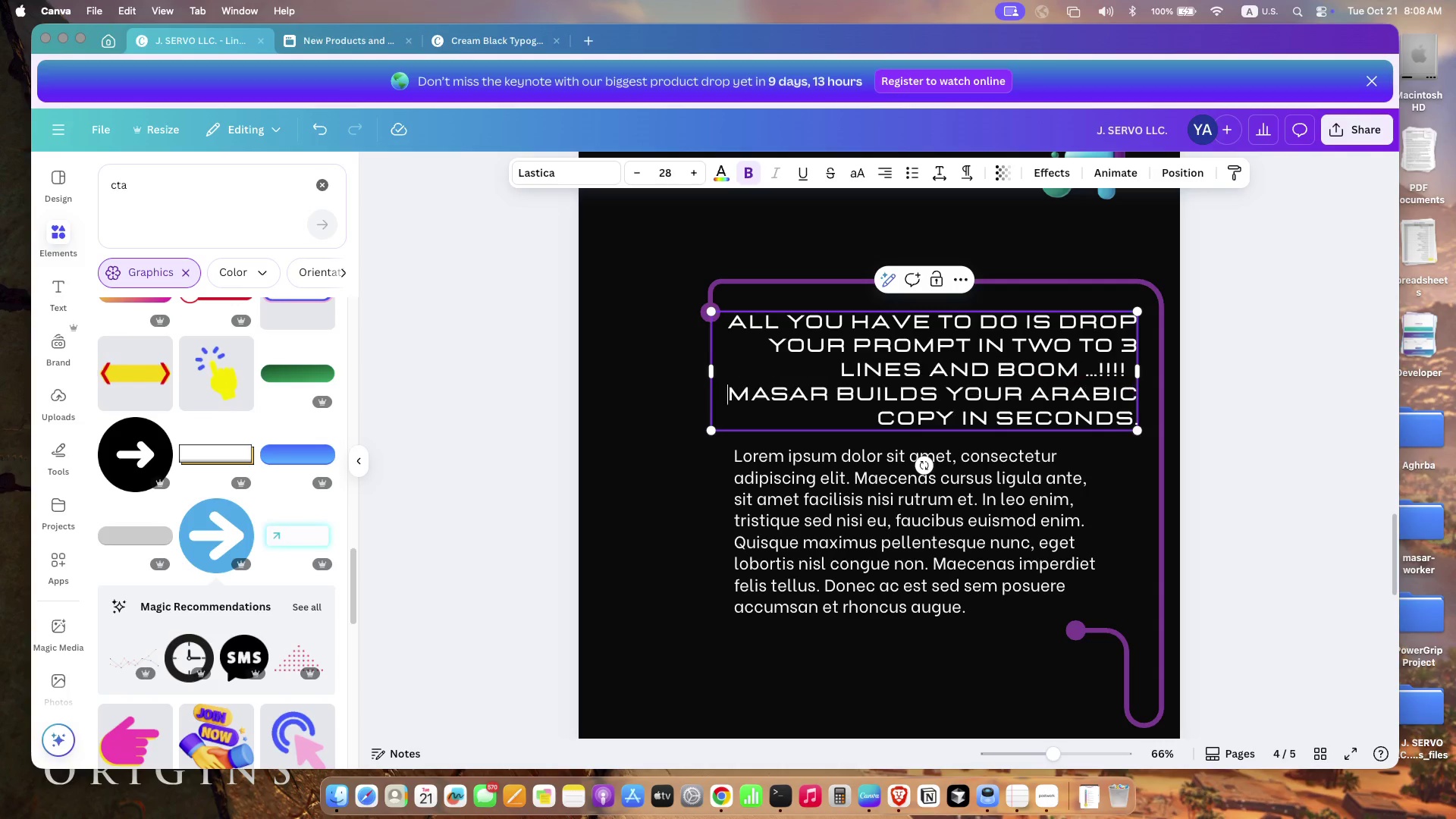 
key(Enter)
 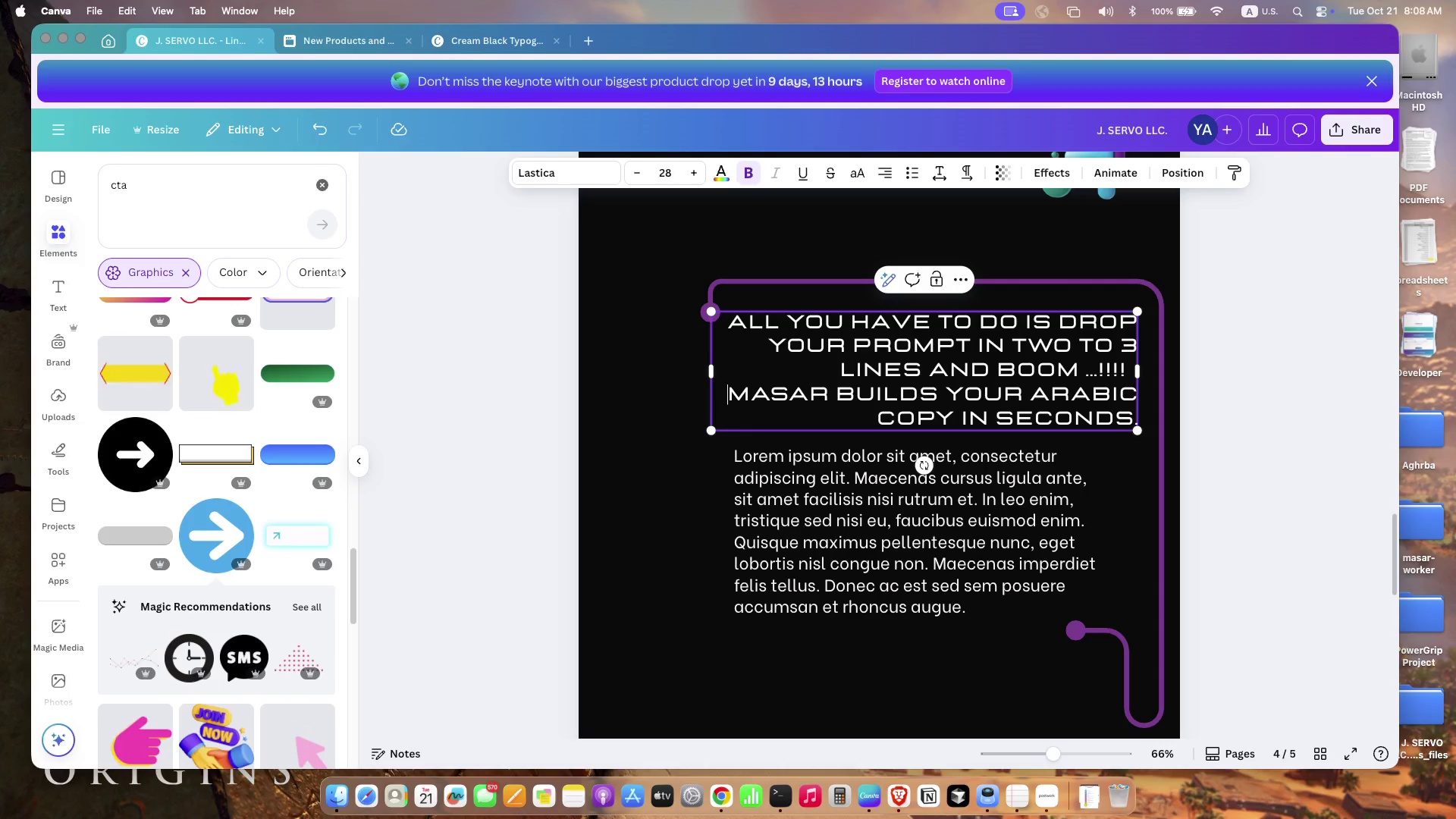 
left_click([1124, 473])
 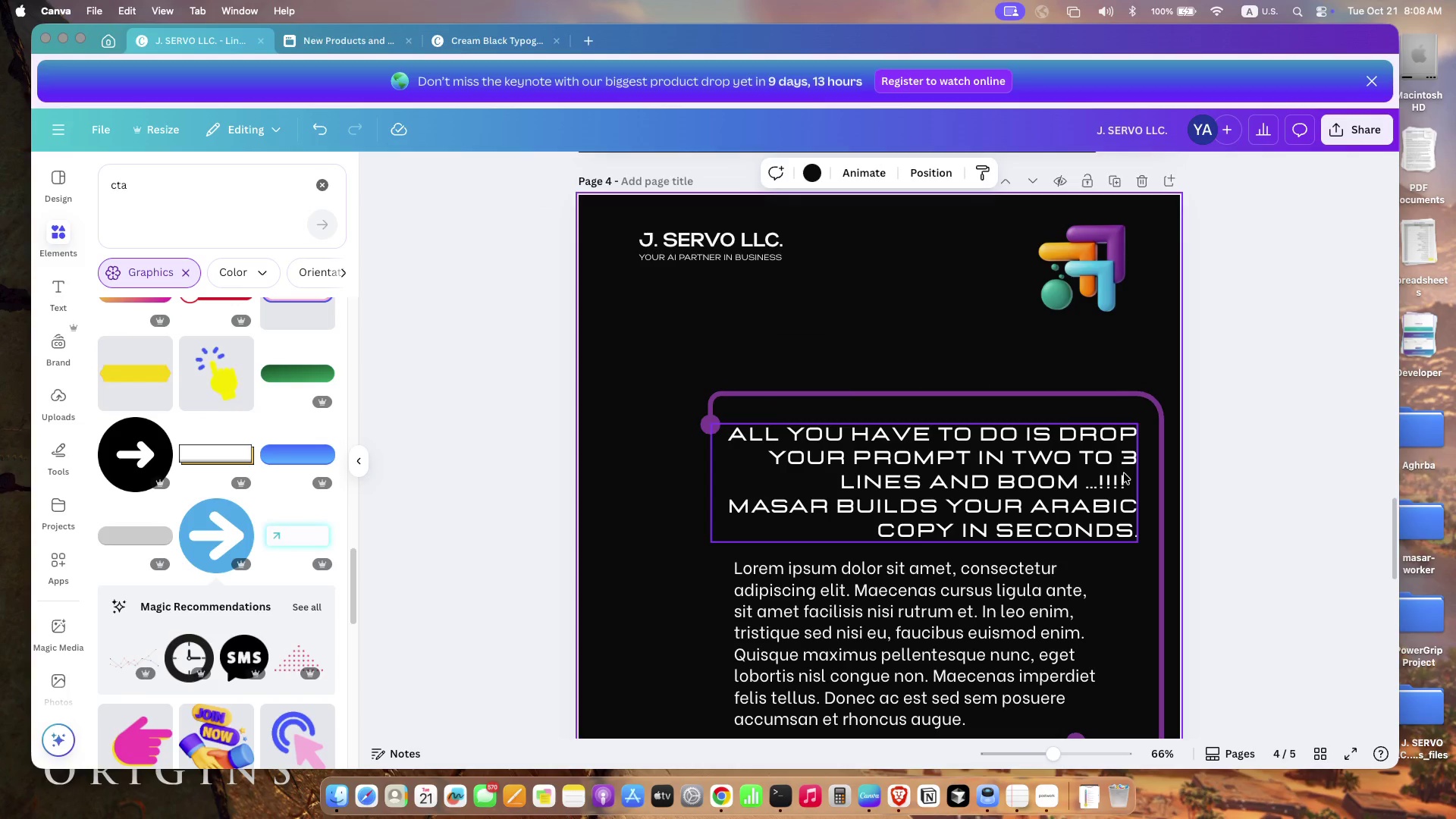 
scroll: coordinate [1124, 473], scroll_direction: up, amount: 20.0
 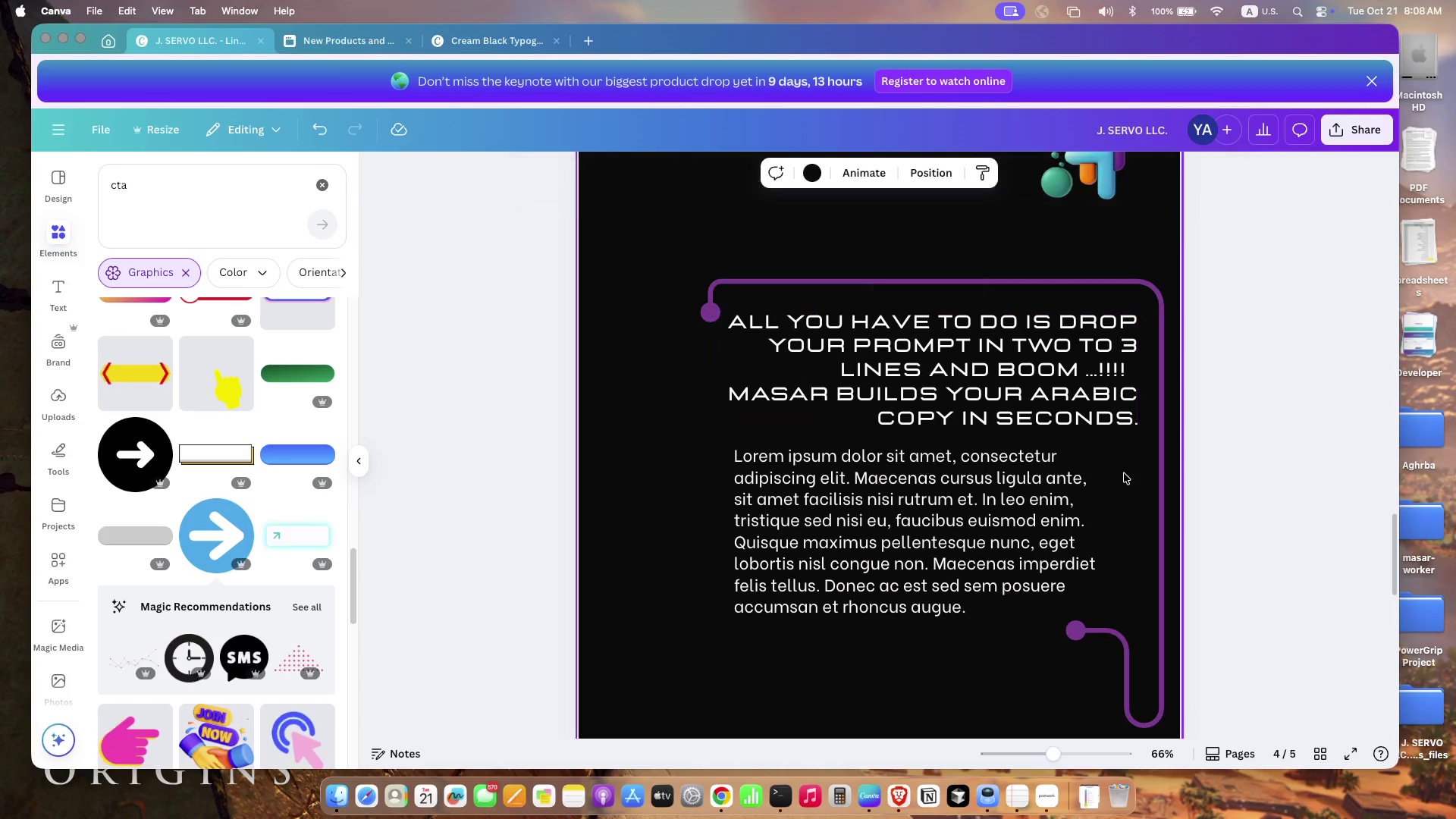 
left_click([1124, 473])
 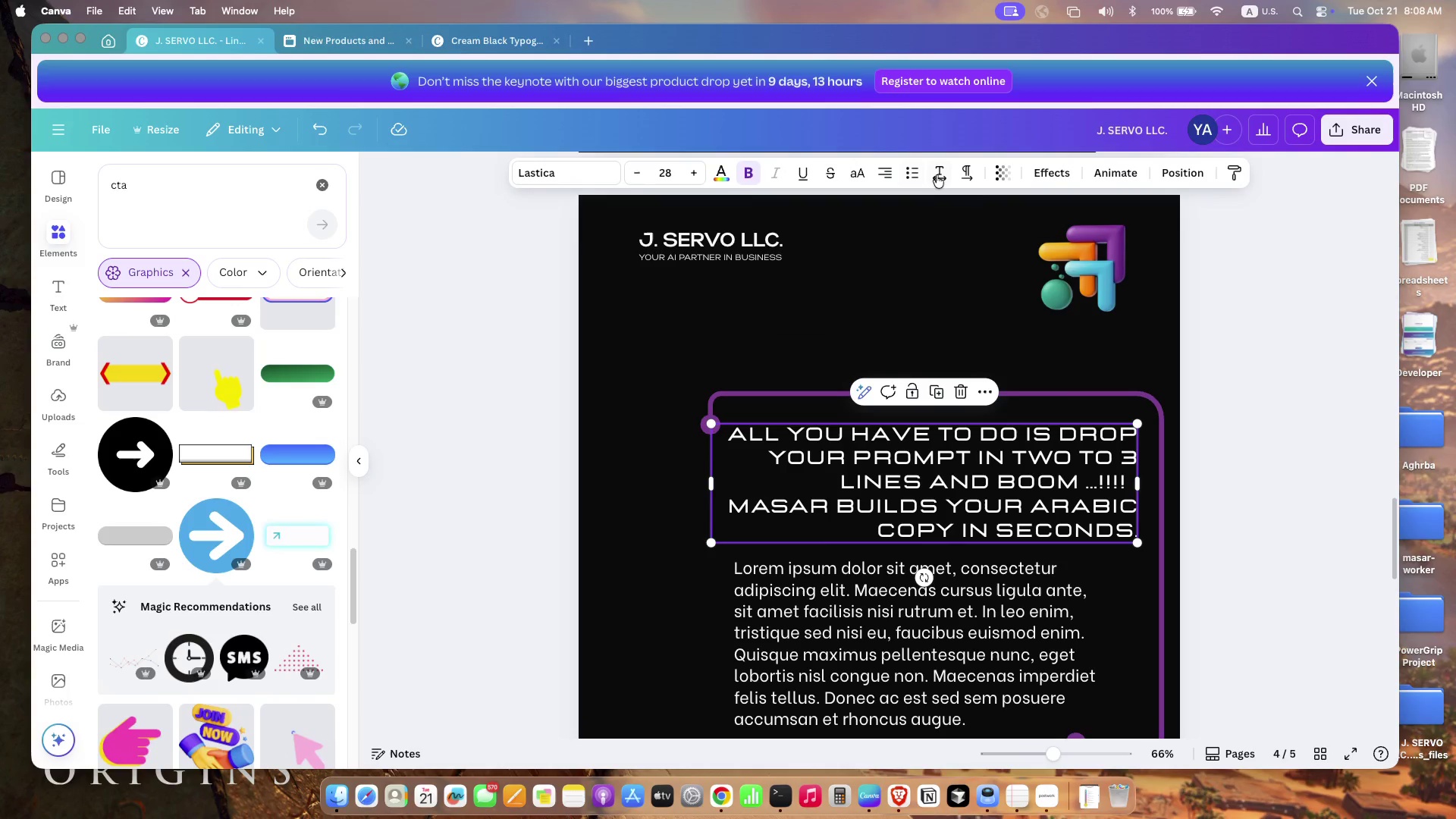 
left_click([942, 173])
 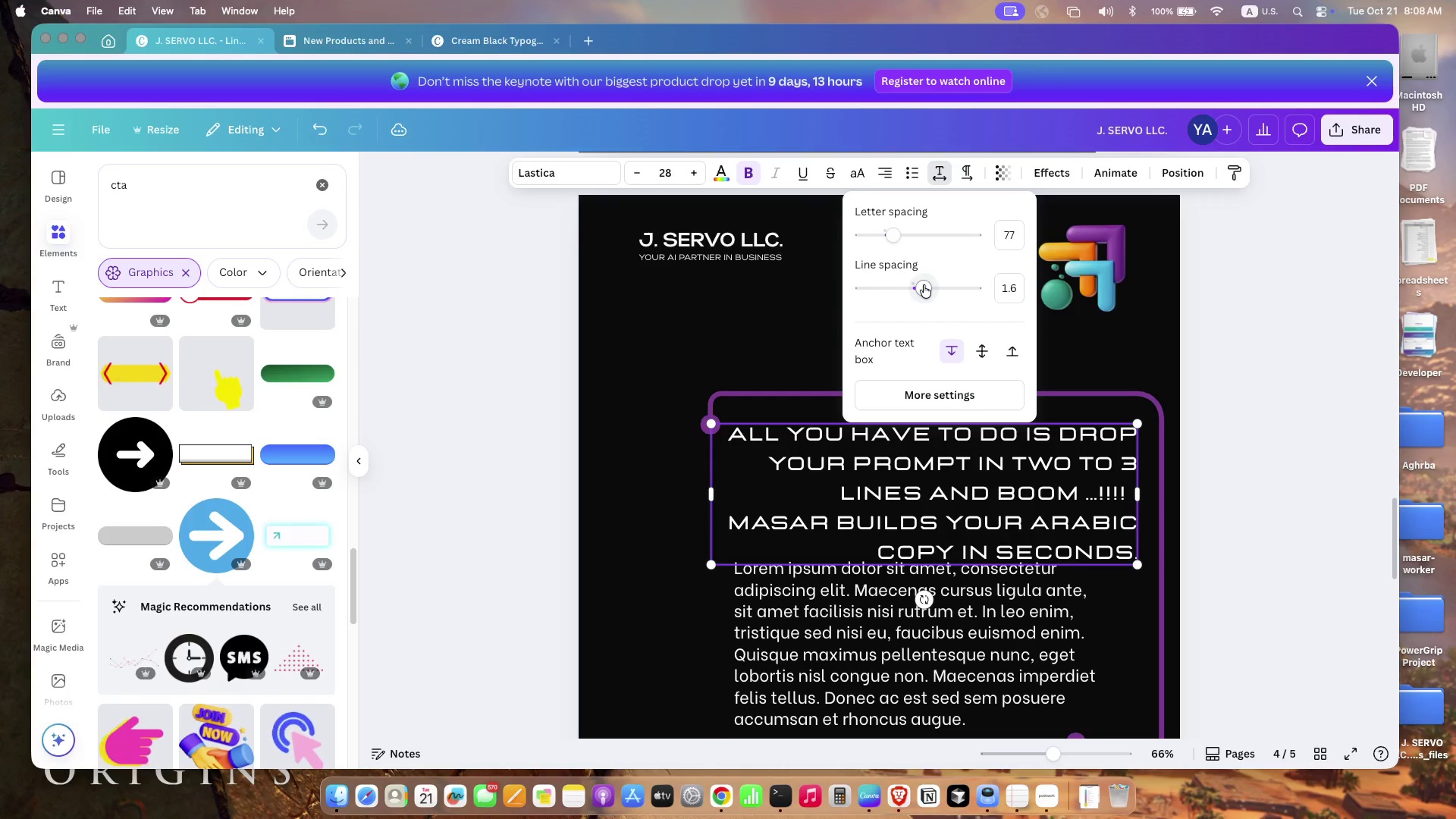 
left_click_drag(start_coordinate=[909, 288], to_coordinate=[925, 285])
 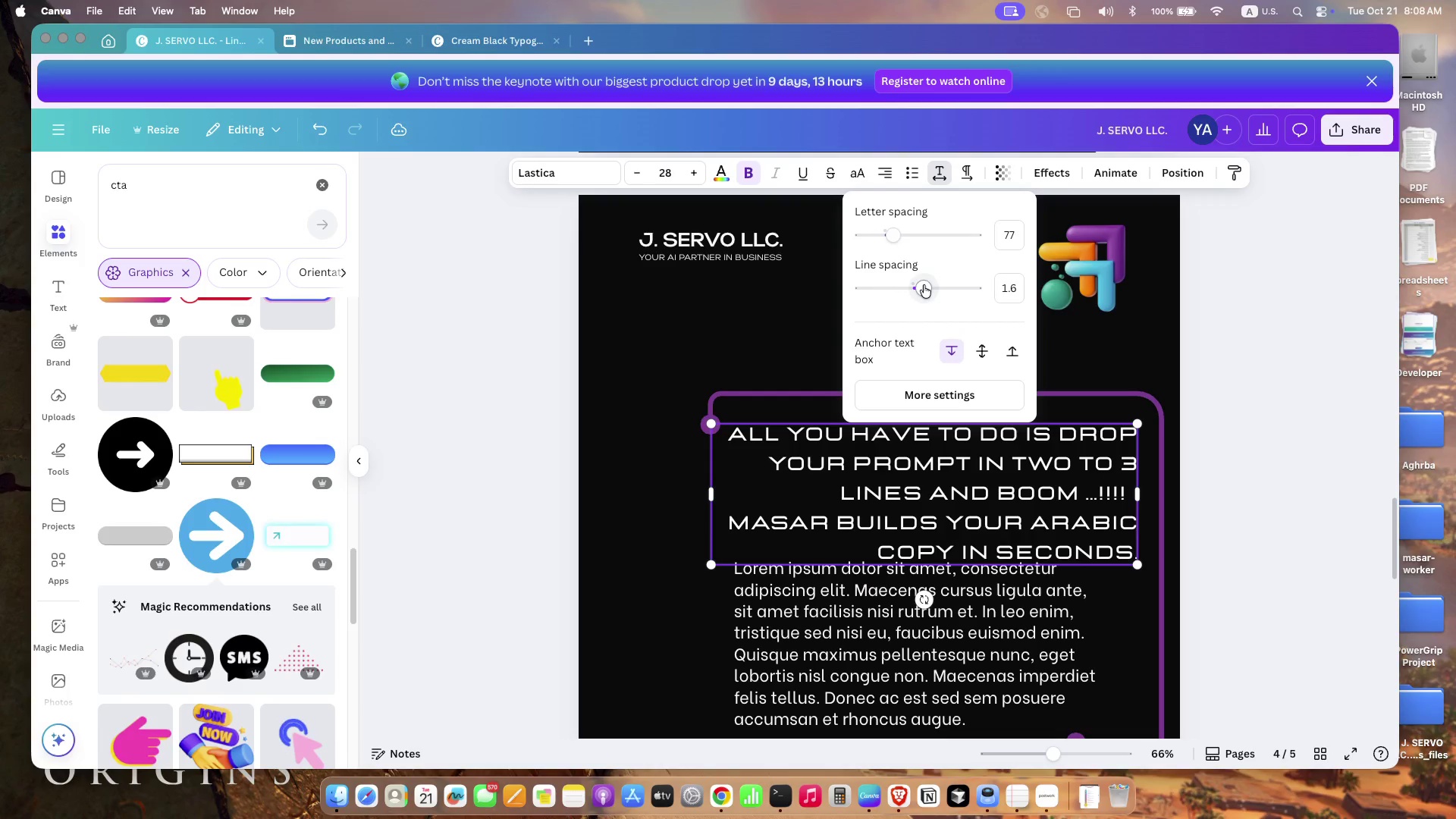 
left_click([794, 694])
 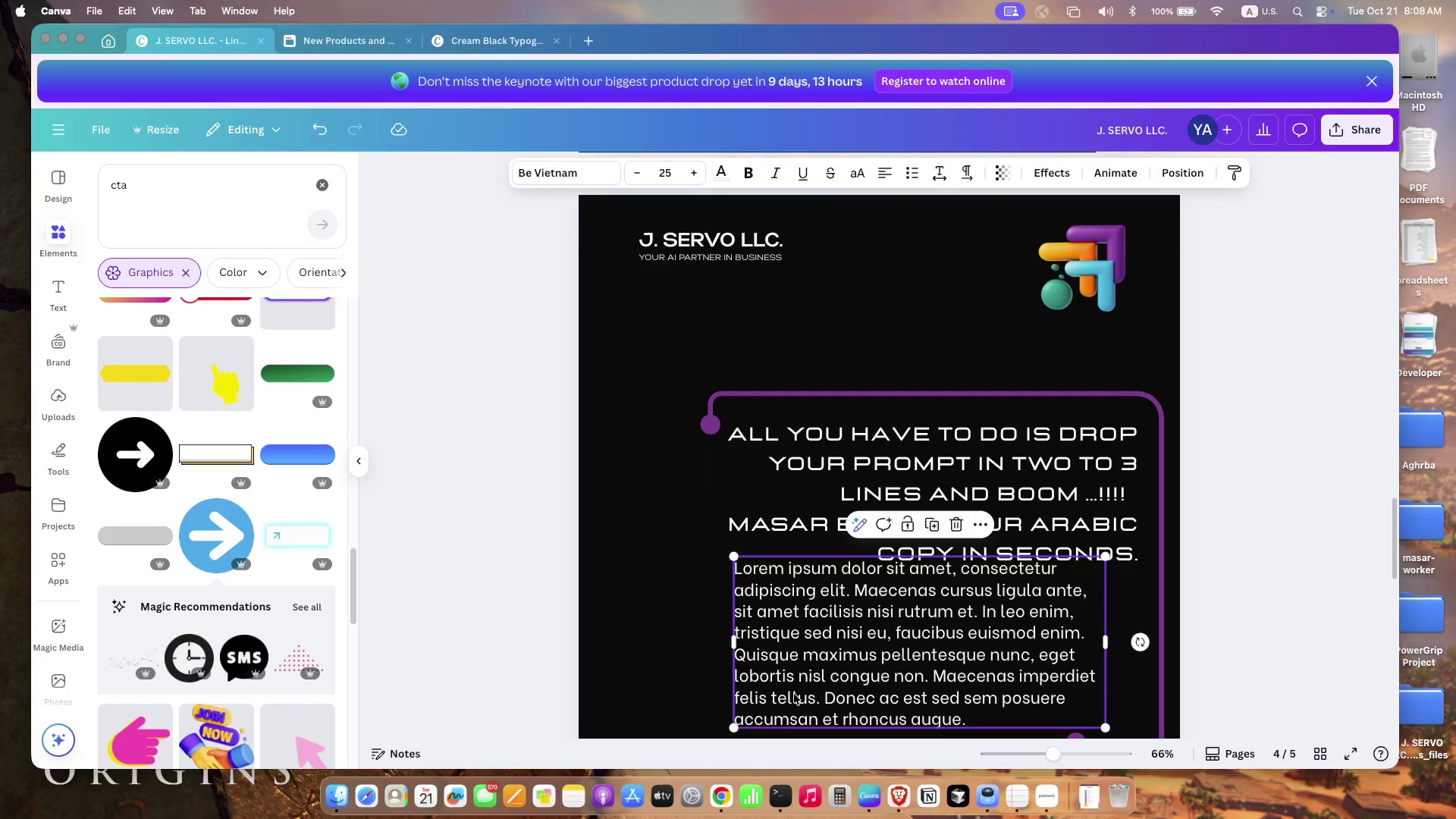 
key(Backspace)
 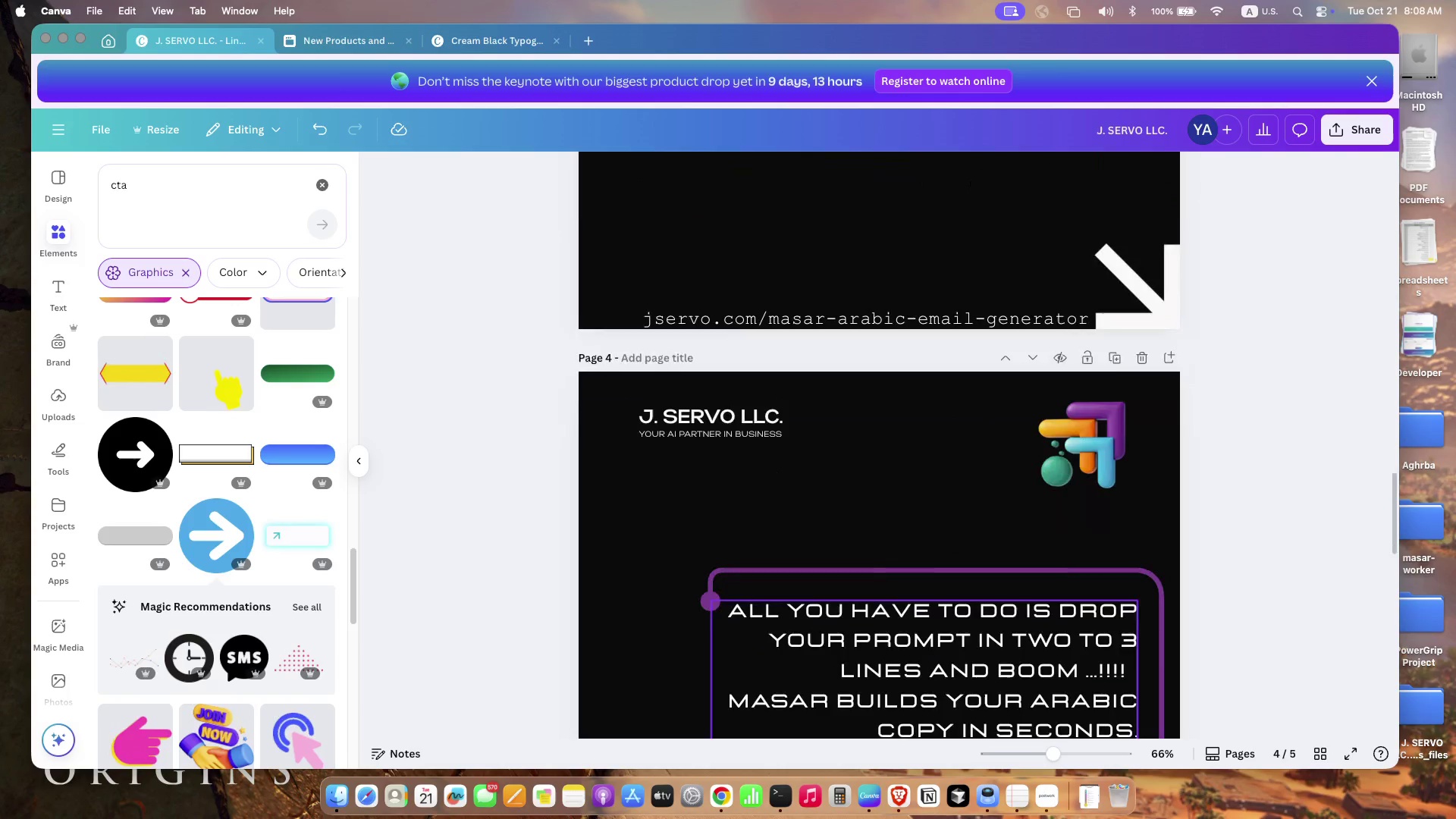 
scroll: coordinate [794, 694], scroll_direction: down, amount: 32.0
 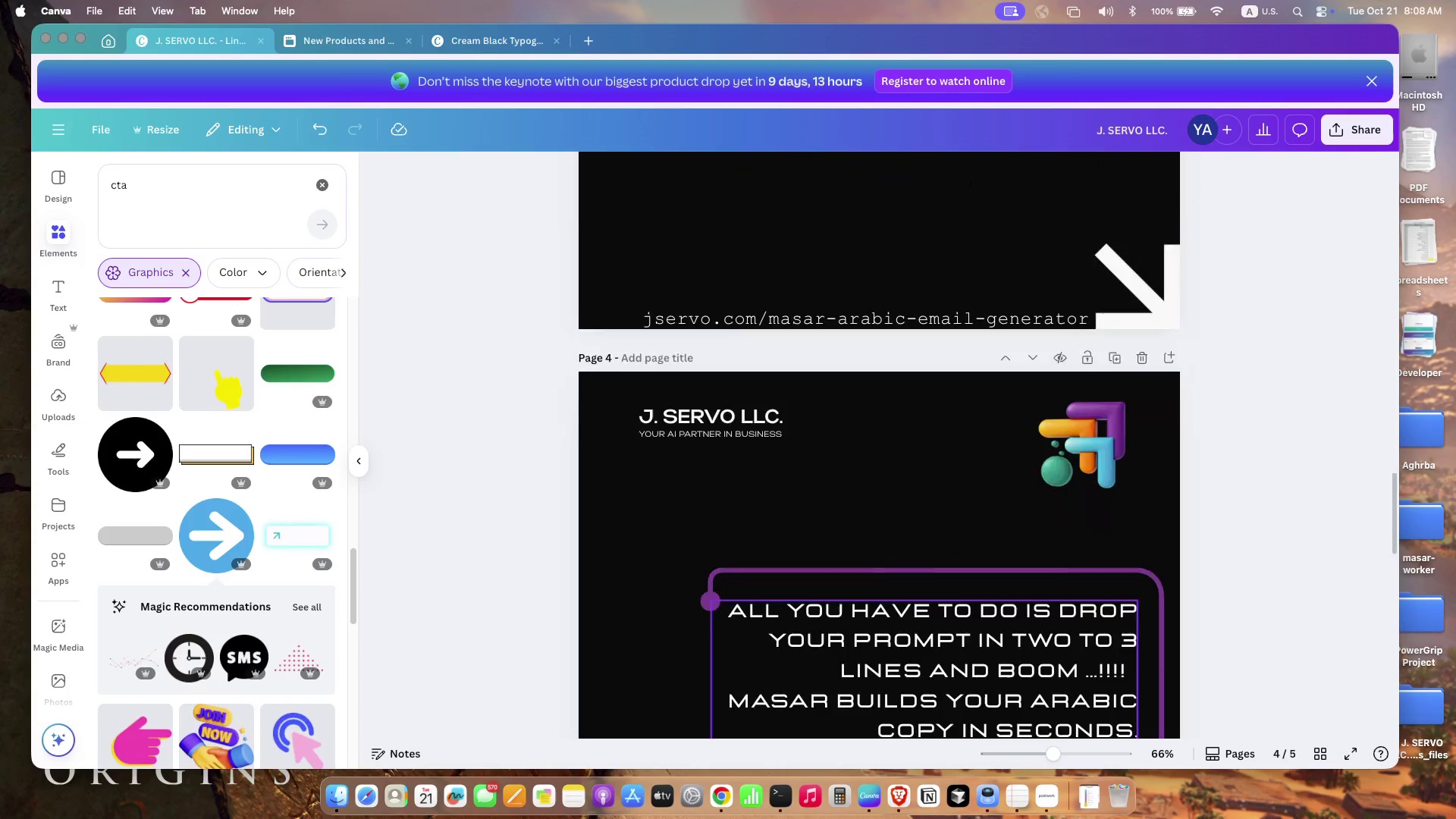 
scroll: coordinate [958, 566], scroll_direction: up, amount: 9.0
 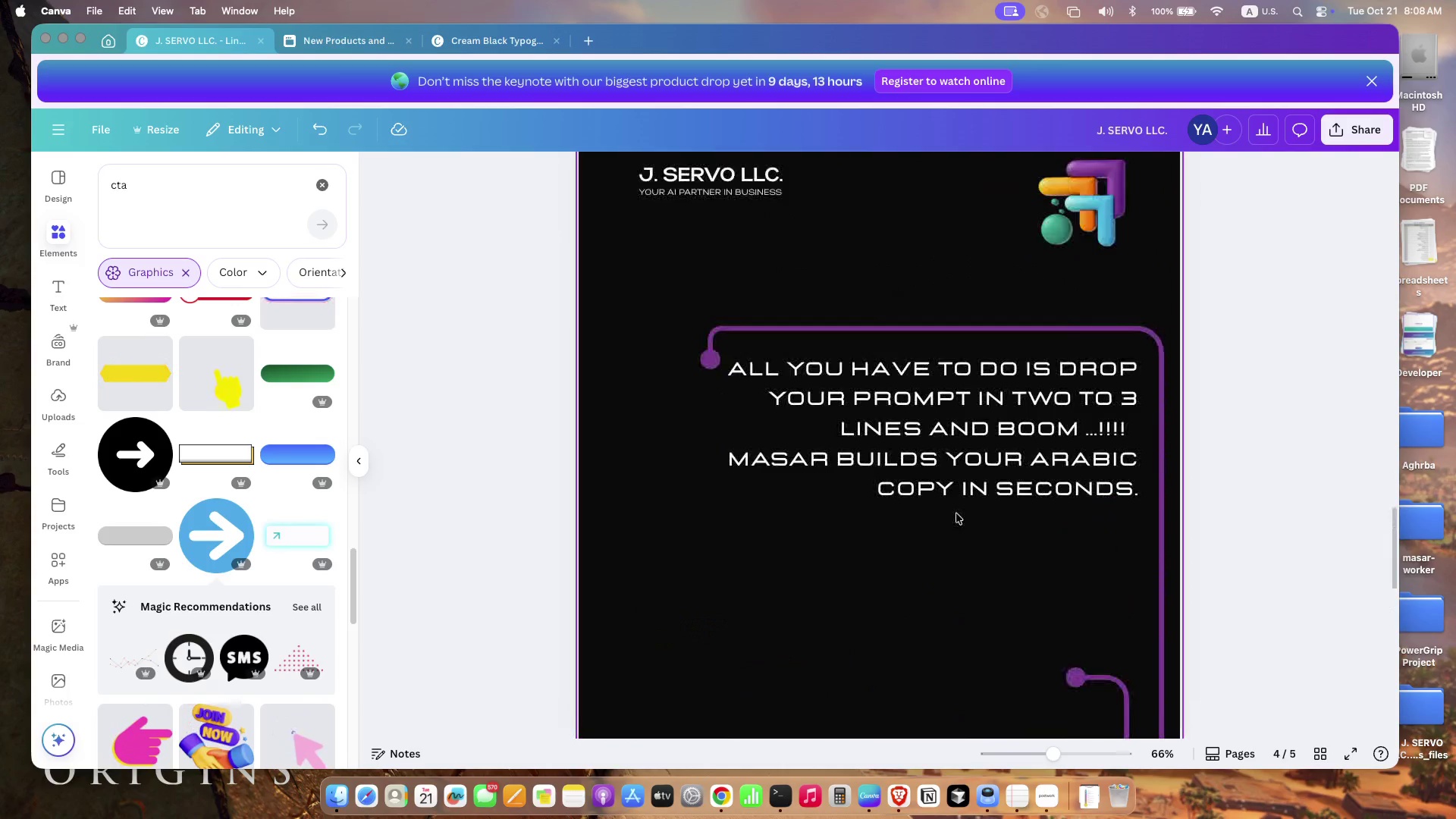 
left_click([964, 439])
 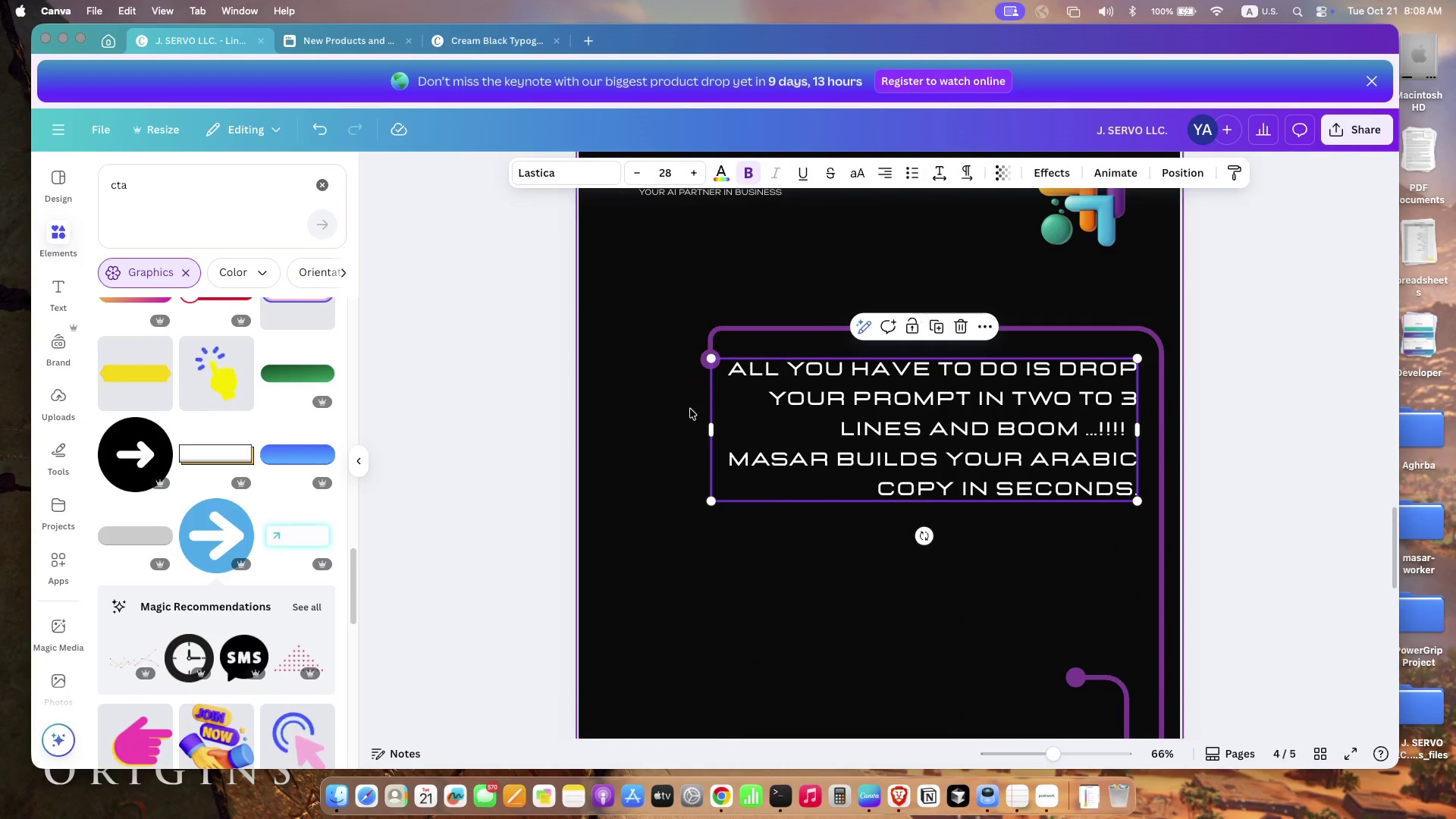 
left_click_drag(start_coordinate=[709, 427], to_coordinate=[736, 425])
 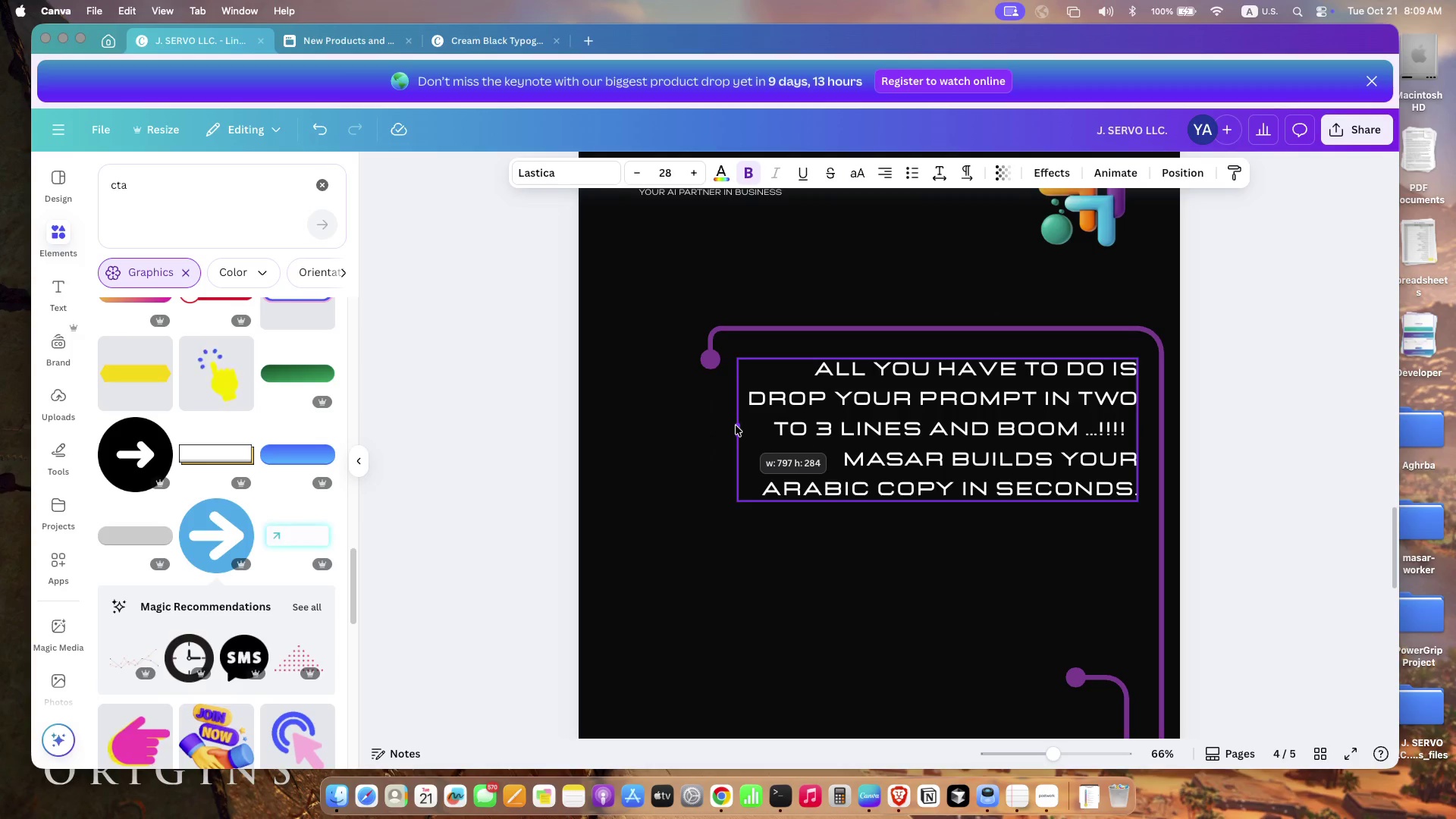 
left_click_drag(start_coordinate=[736, 431], to_coordinate=[771, 428])
 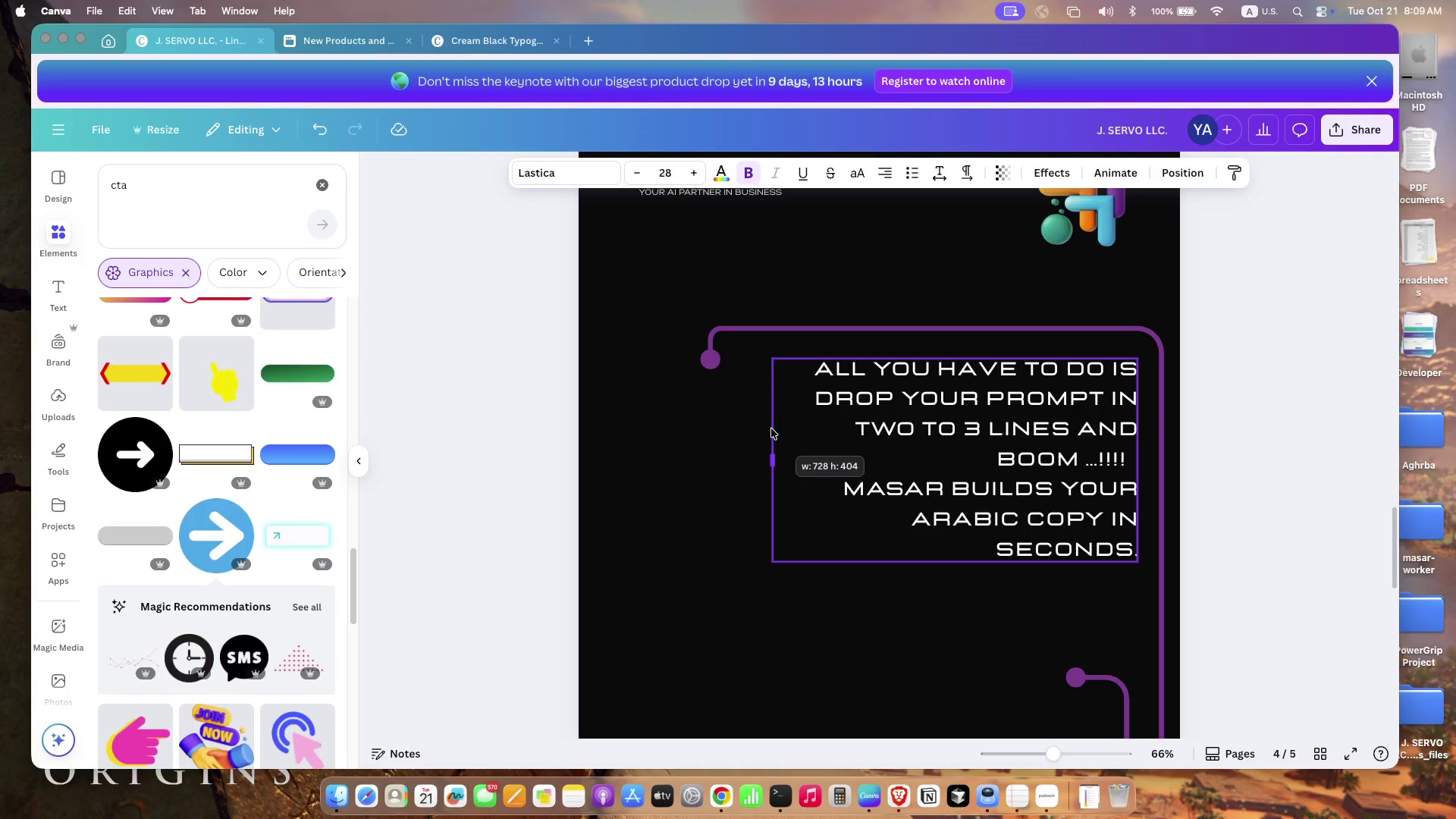 
left_click_drag(start_coordinate=[774, 563], to_coordinate=[682, 591])
 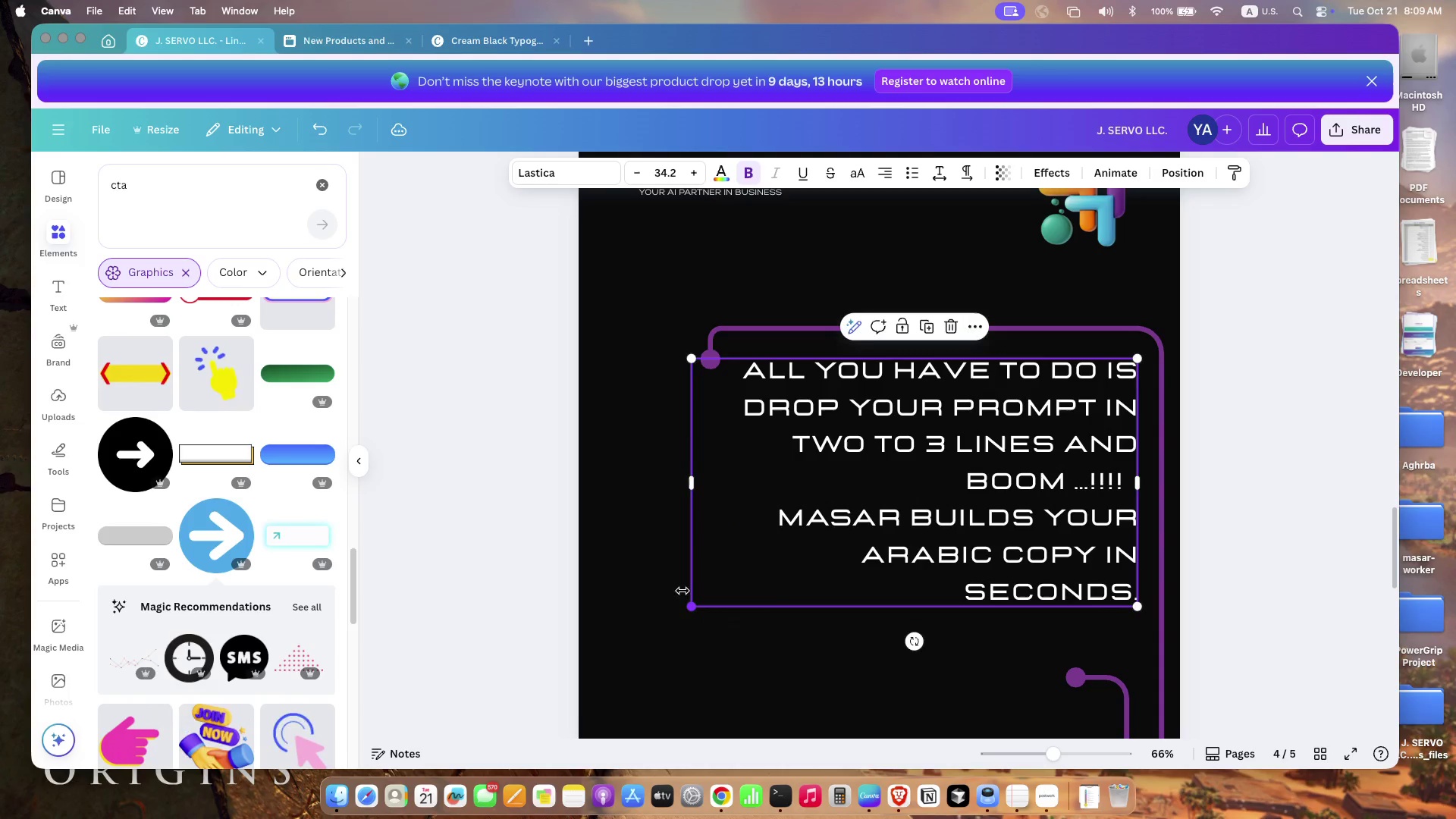 
left_click_drag(start_coordinate=[688, 482], to_coordinate=[714, 471])
 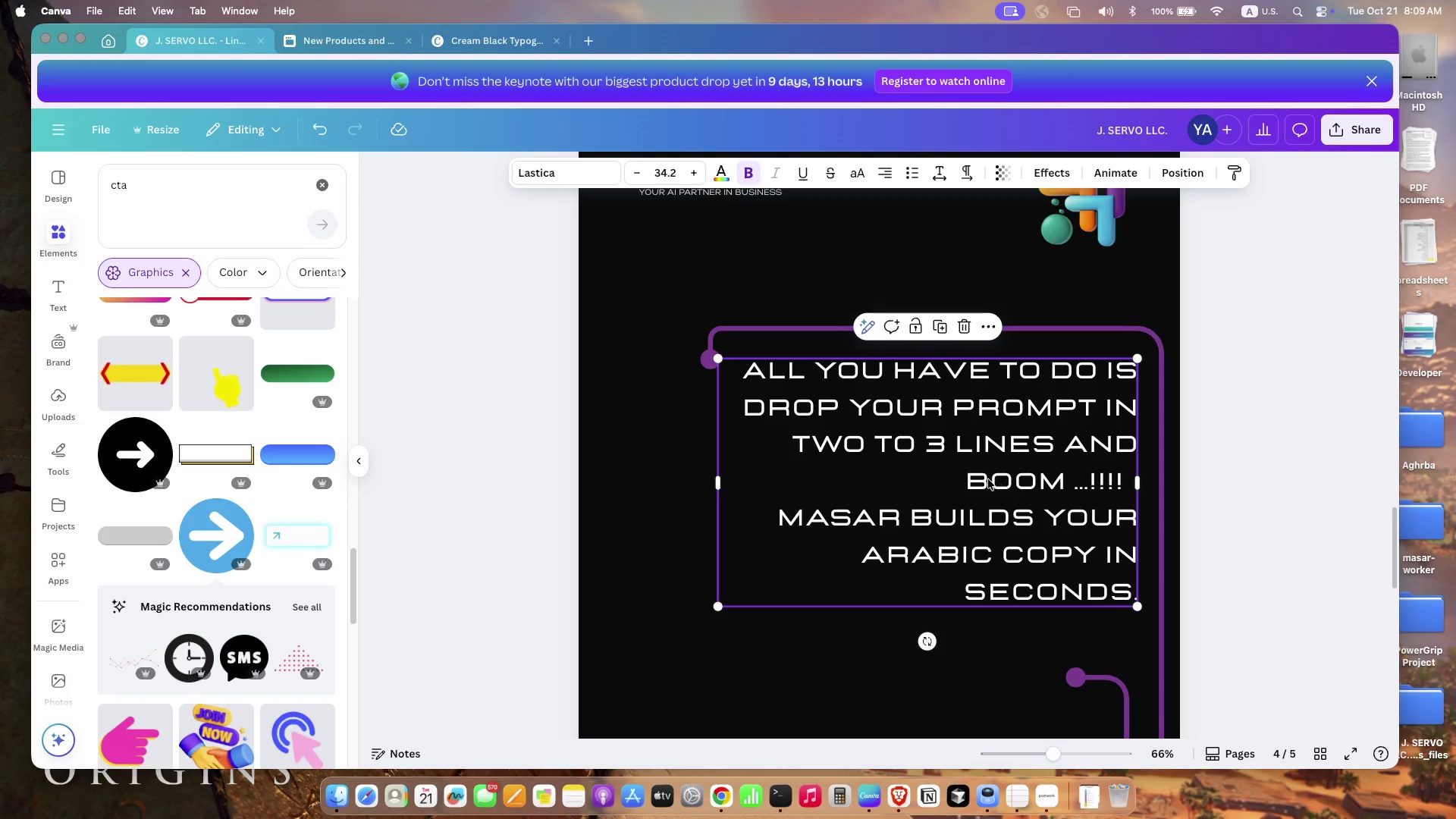 
left_click([1117, 488])
 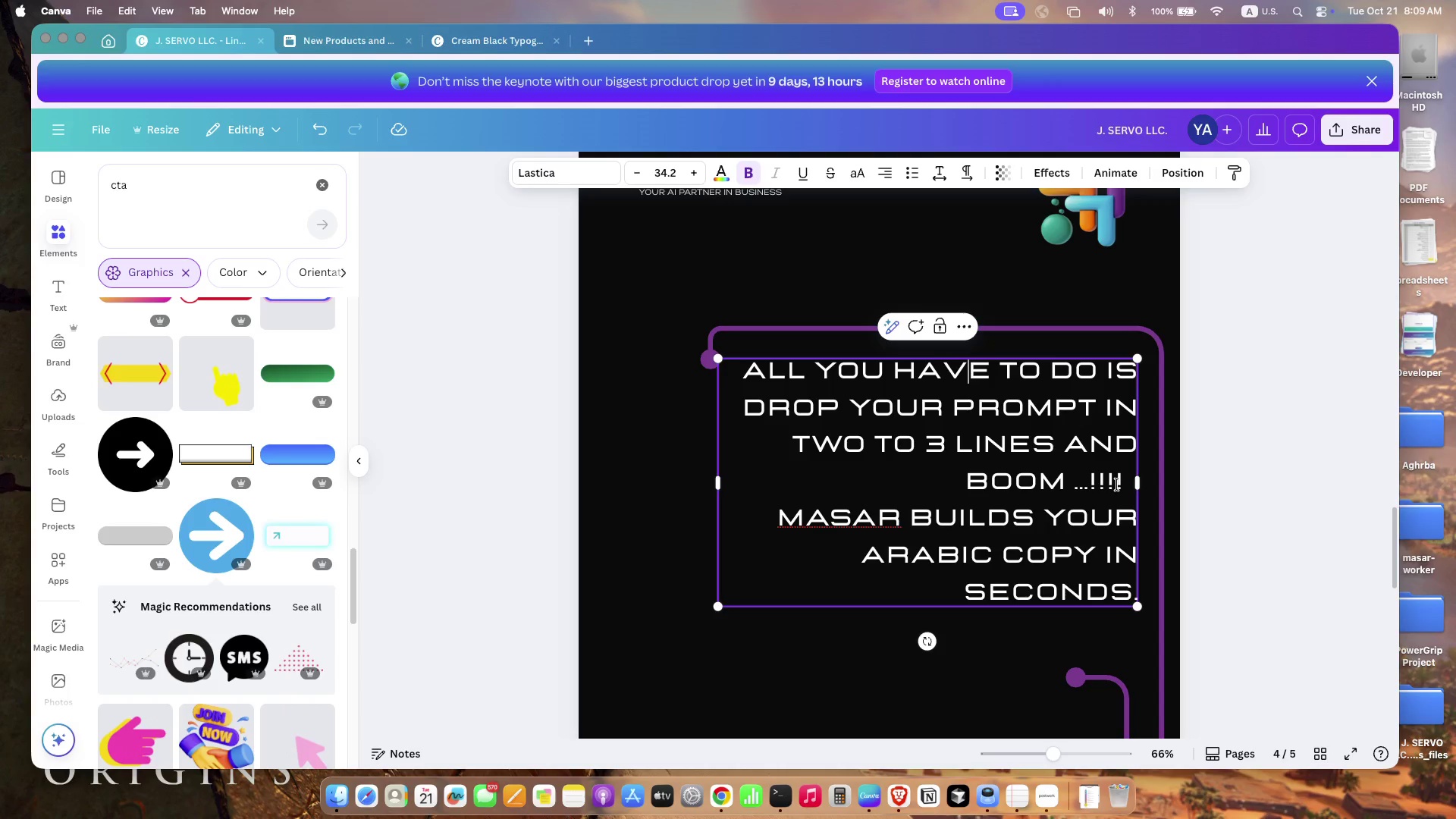 
left_click([1117, 485])
 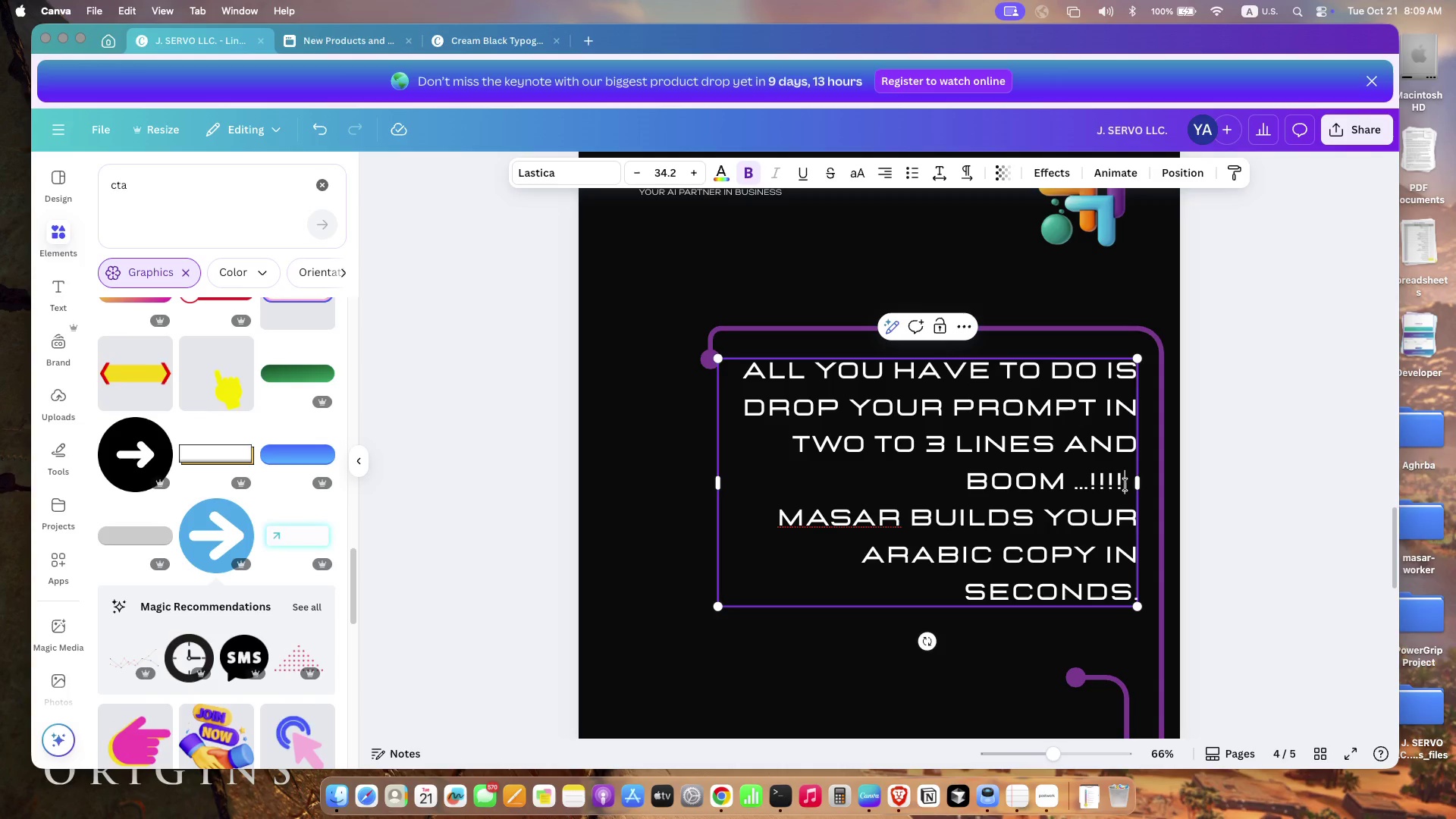 
left_click([1125, 485])
 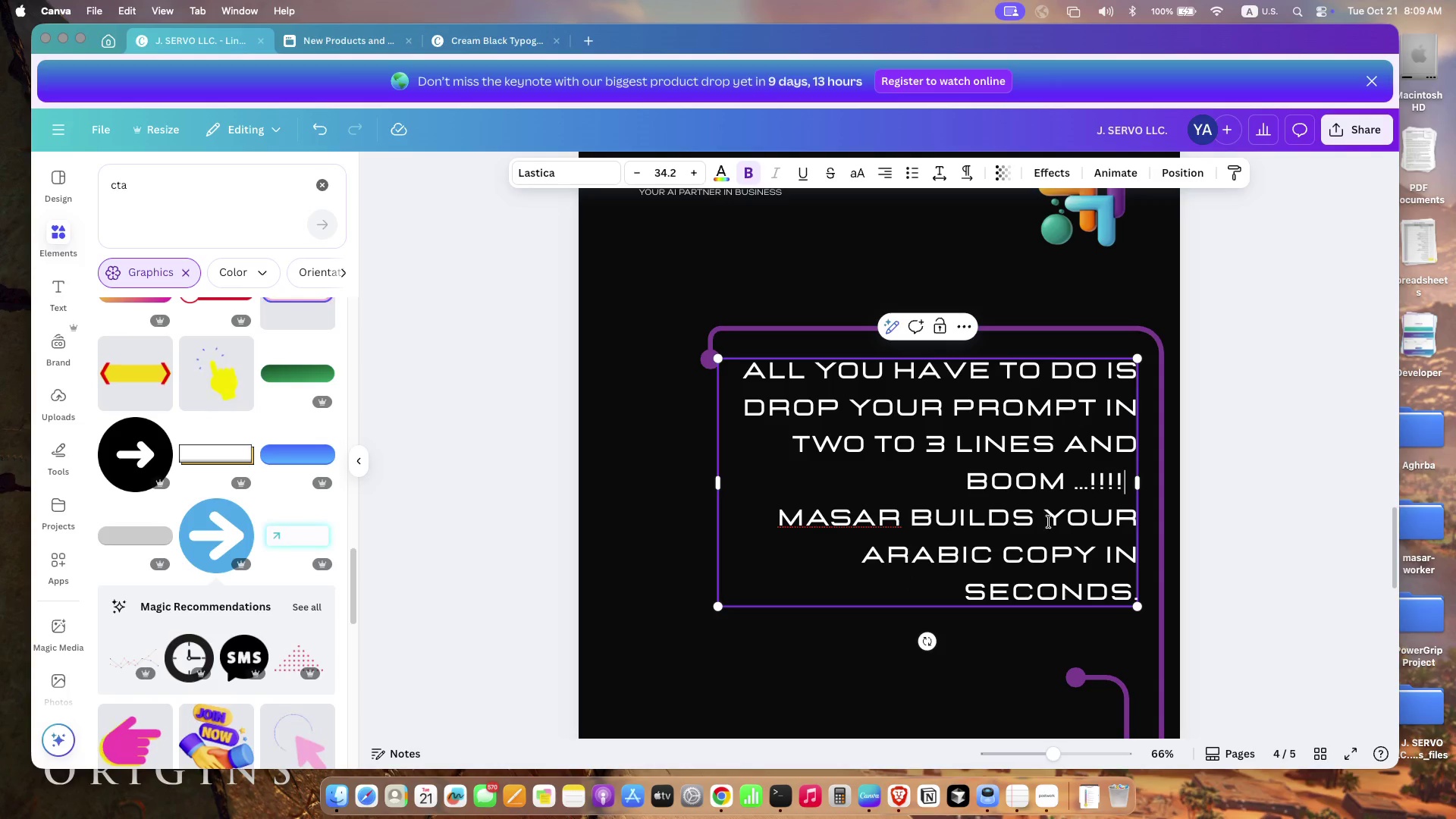 
left_click([1043, 520])
 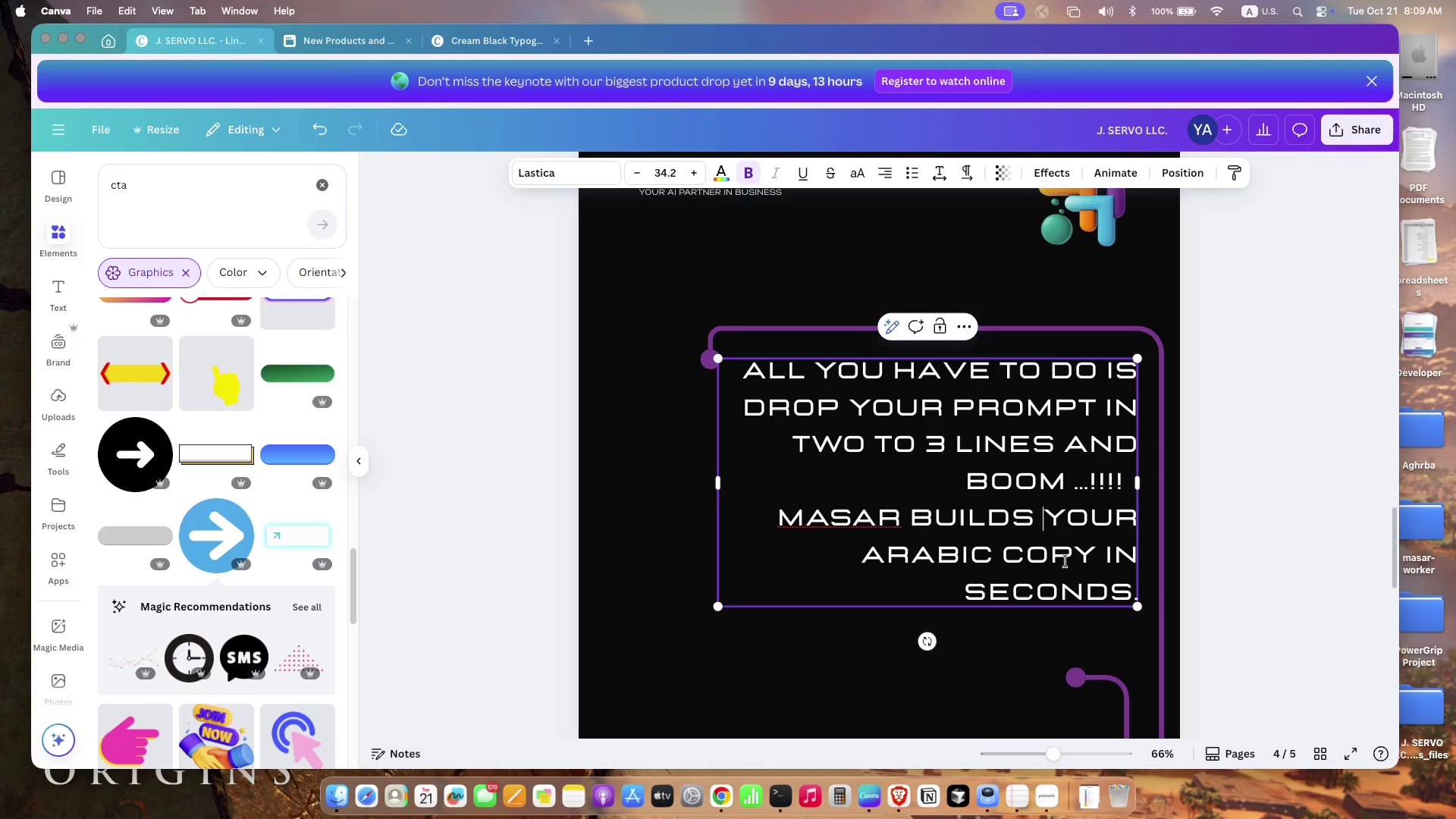 
key(Enter)
 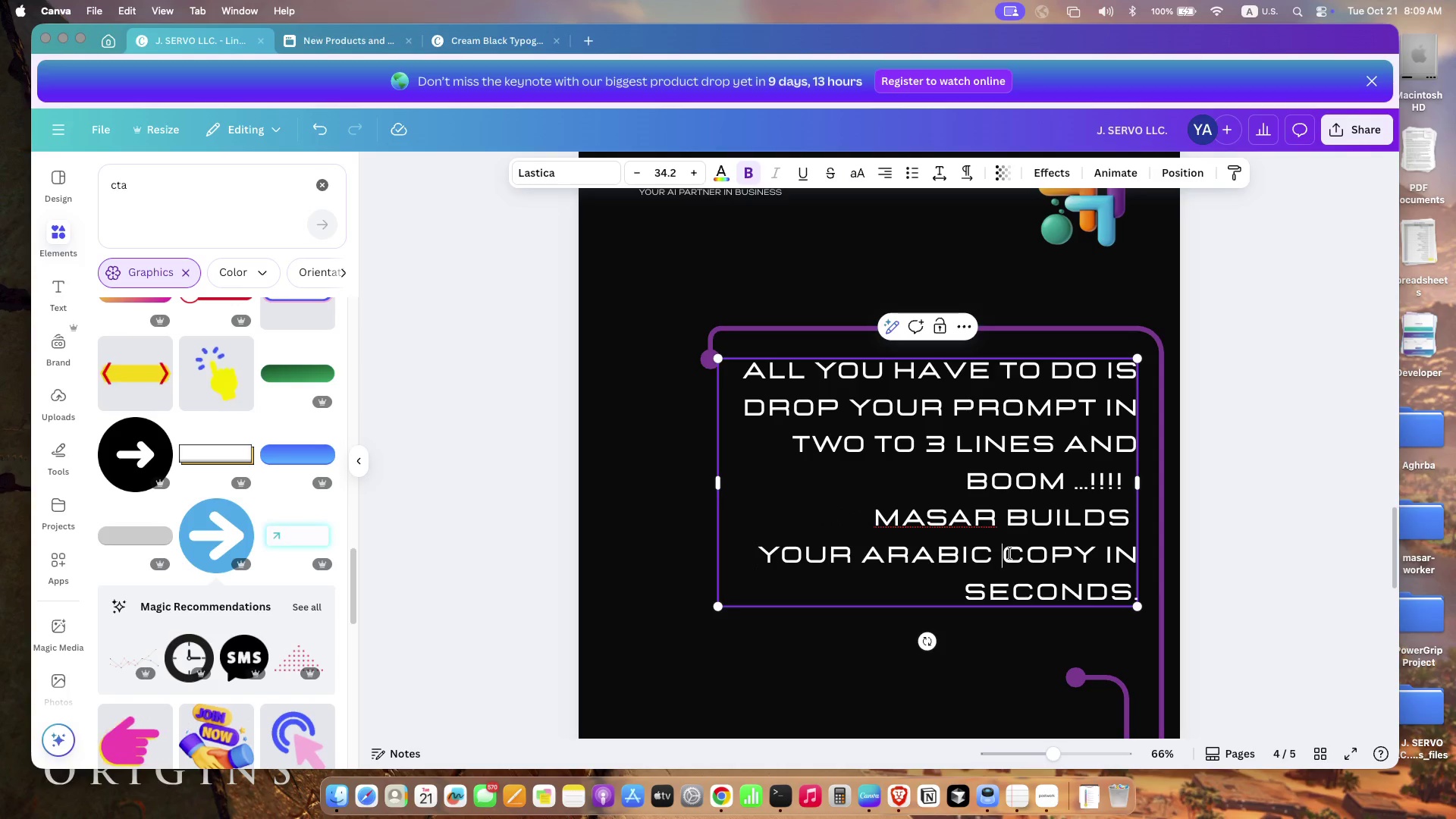 
key(Enter)
 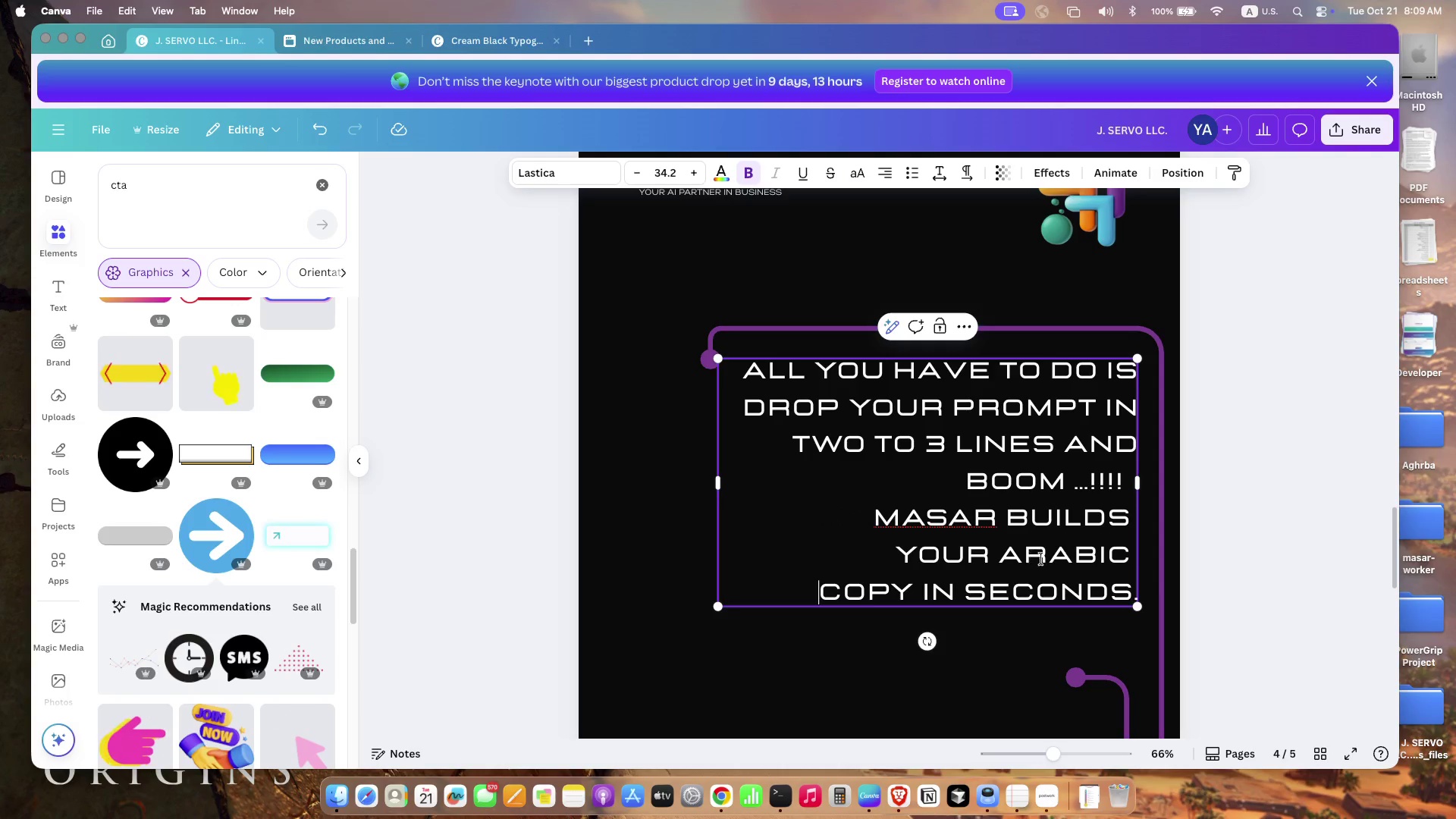 
left_click([1128, 550])
 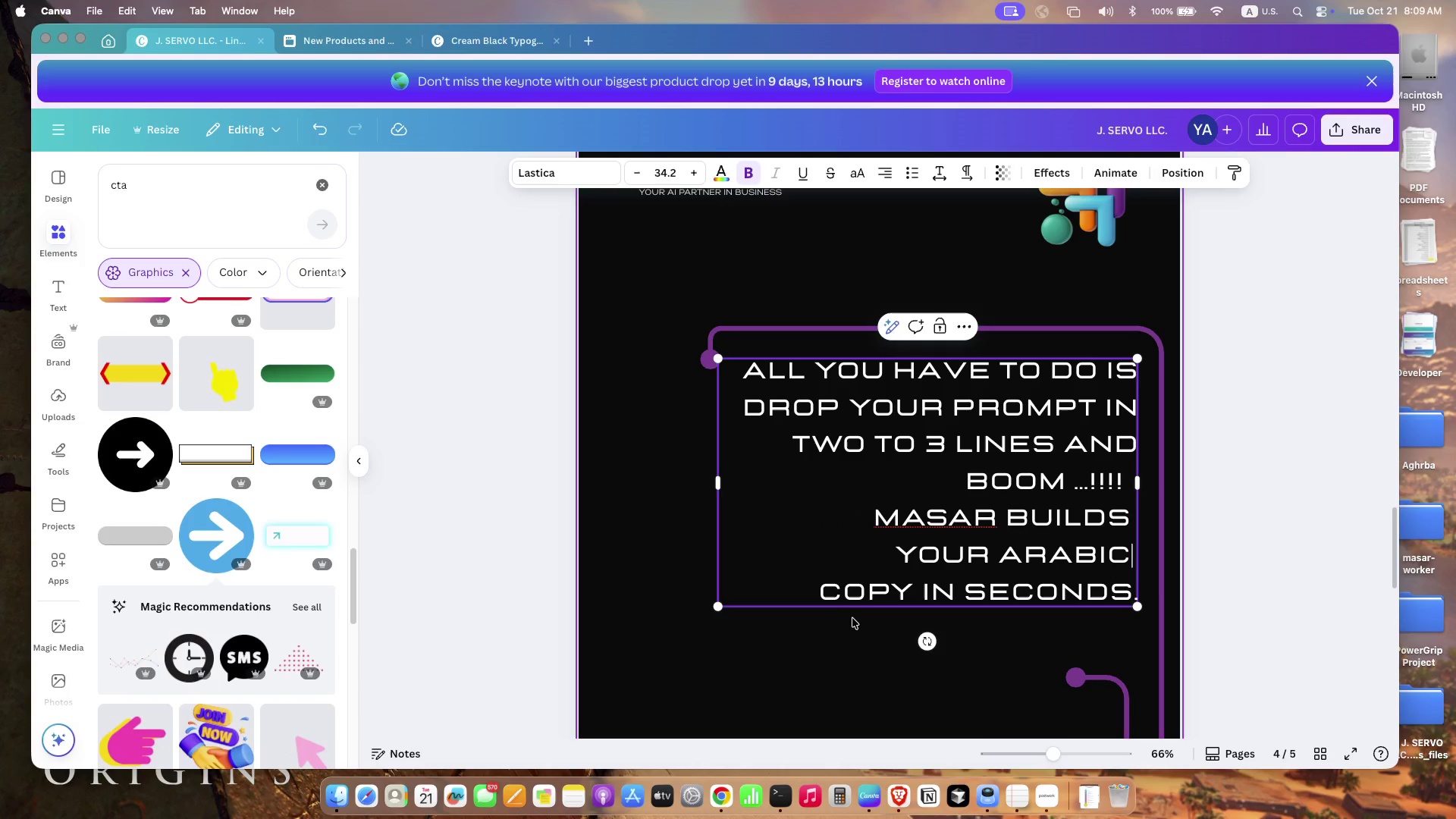 
left_click([817, 592])
 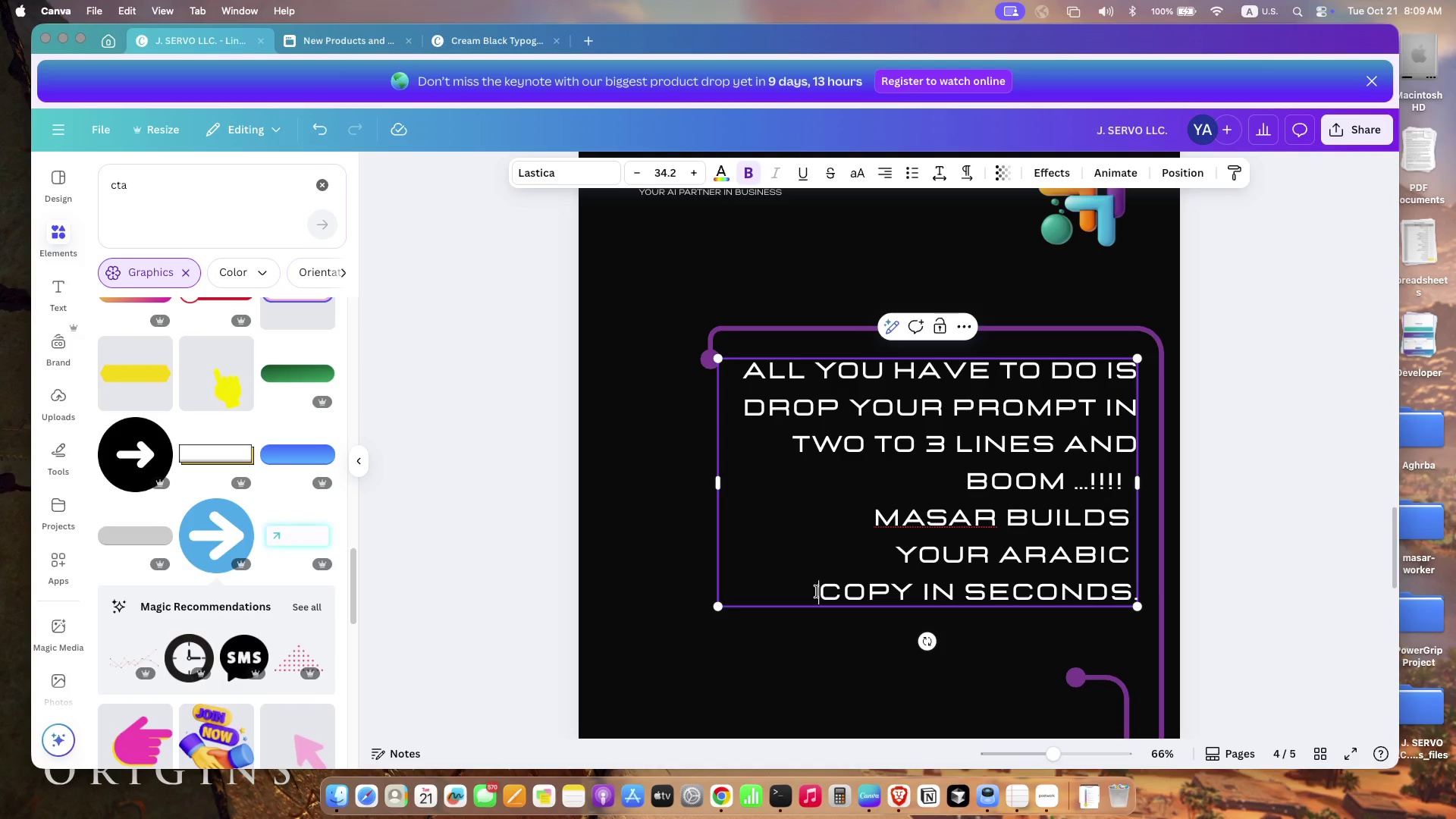 
type(& Bilingual )
 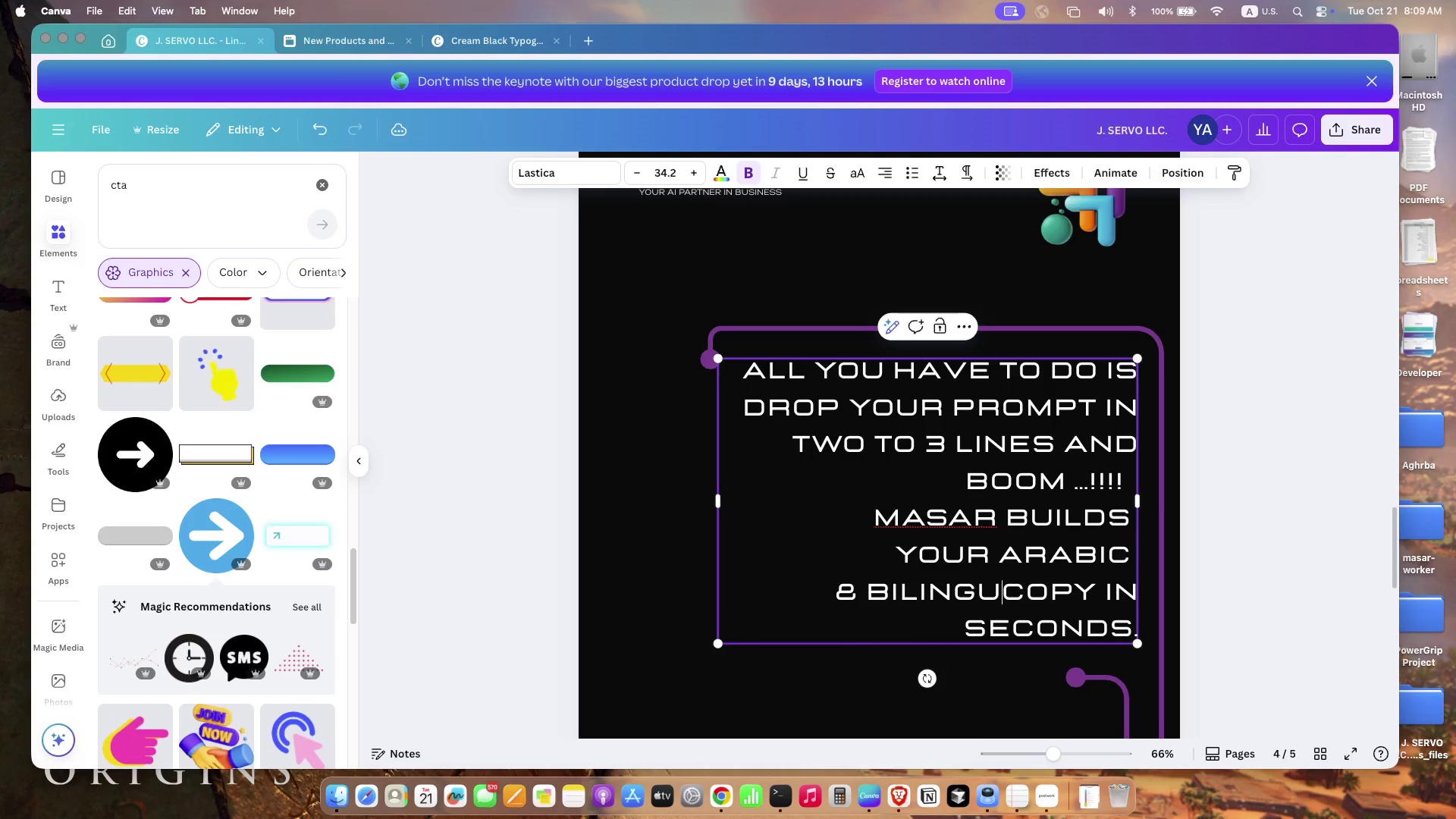 
left_click([1104, 597])
 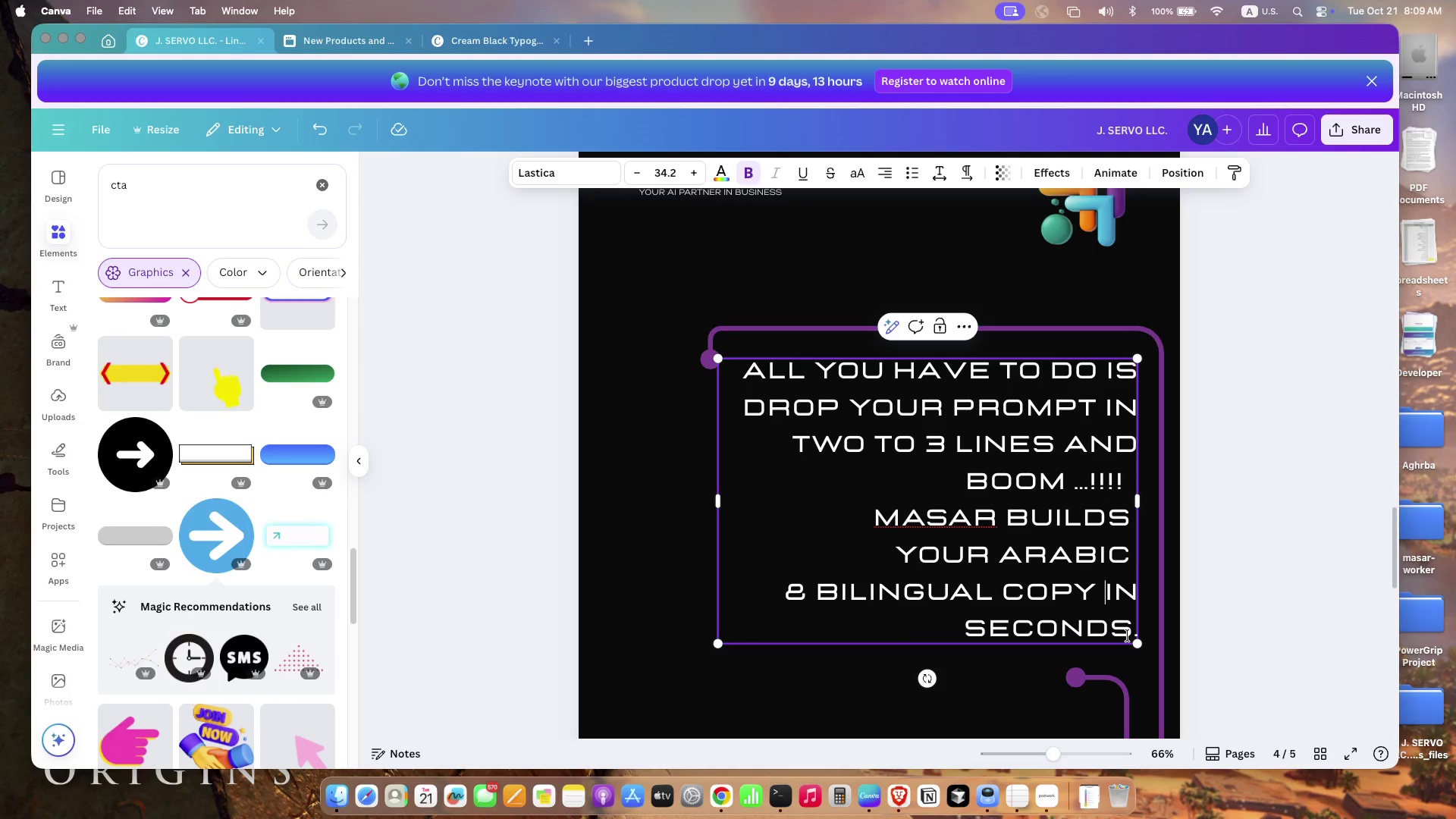 
key(Enter)
 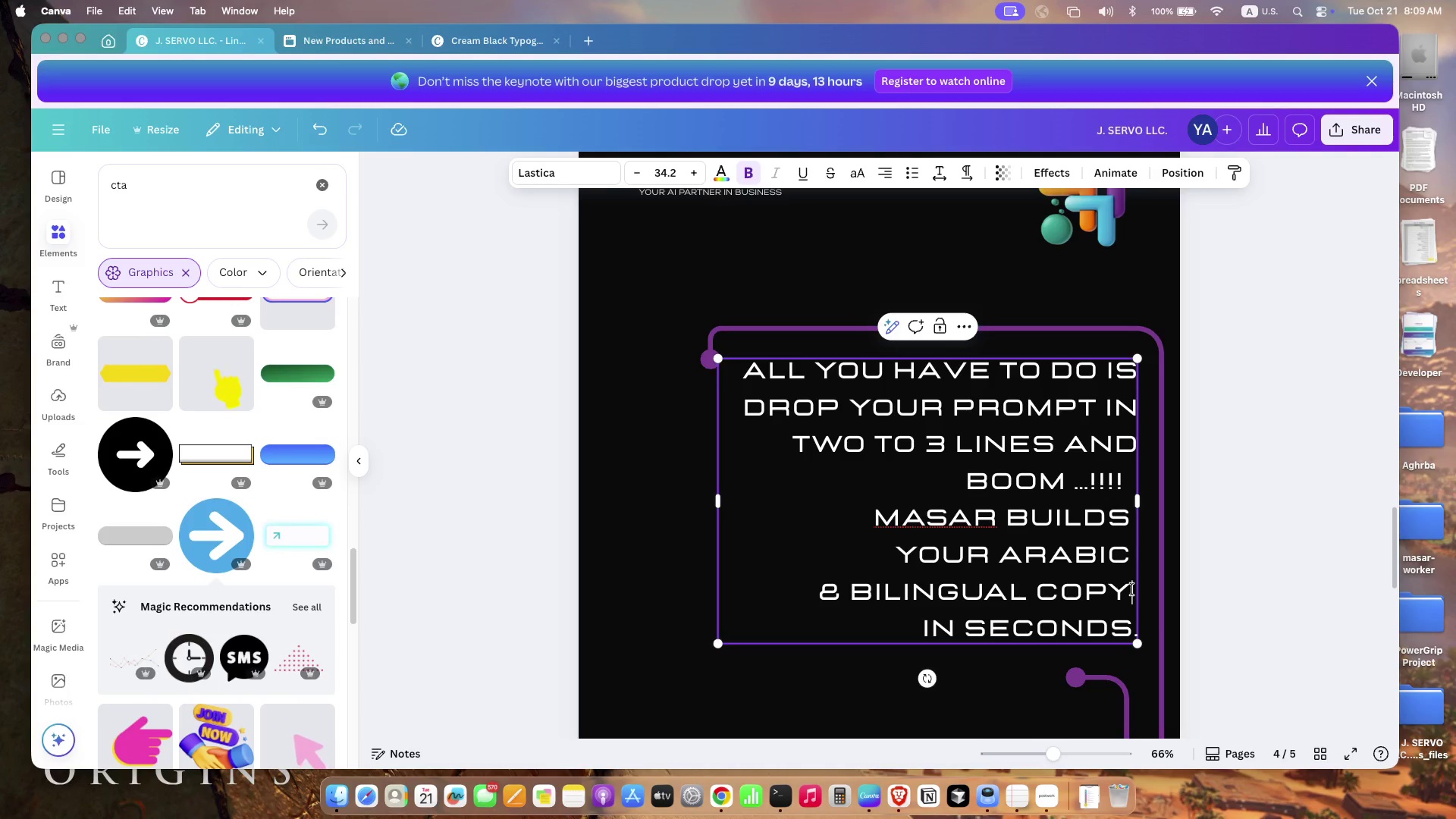 
left_click([1013, 680])
 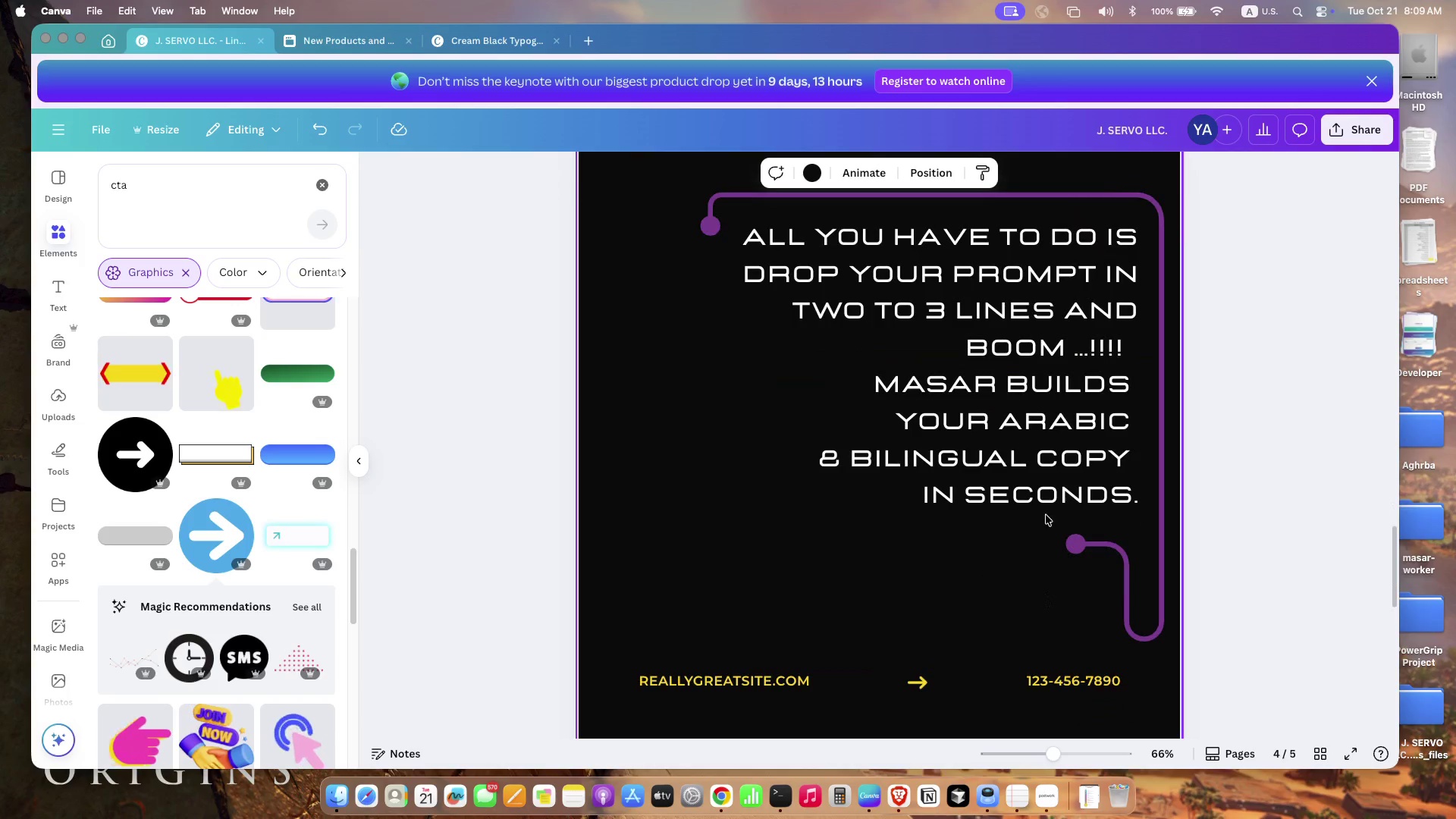 
scroll: coordinate [984, 640], scroll_direction: down, amount: 4.0
 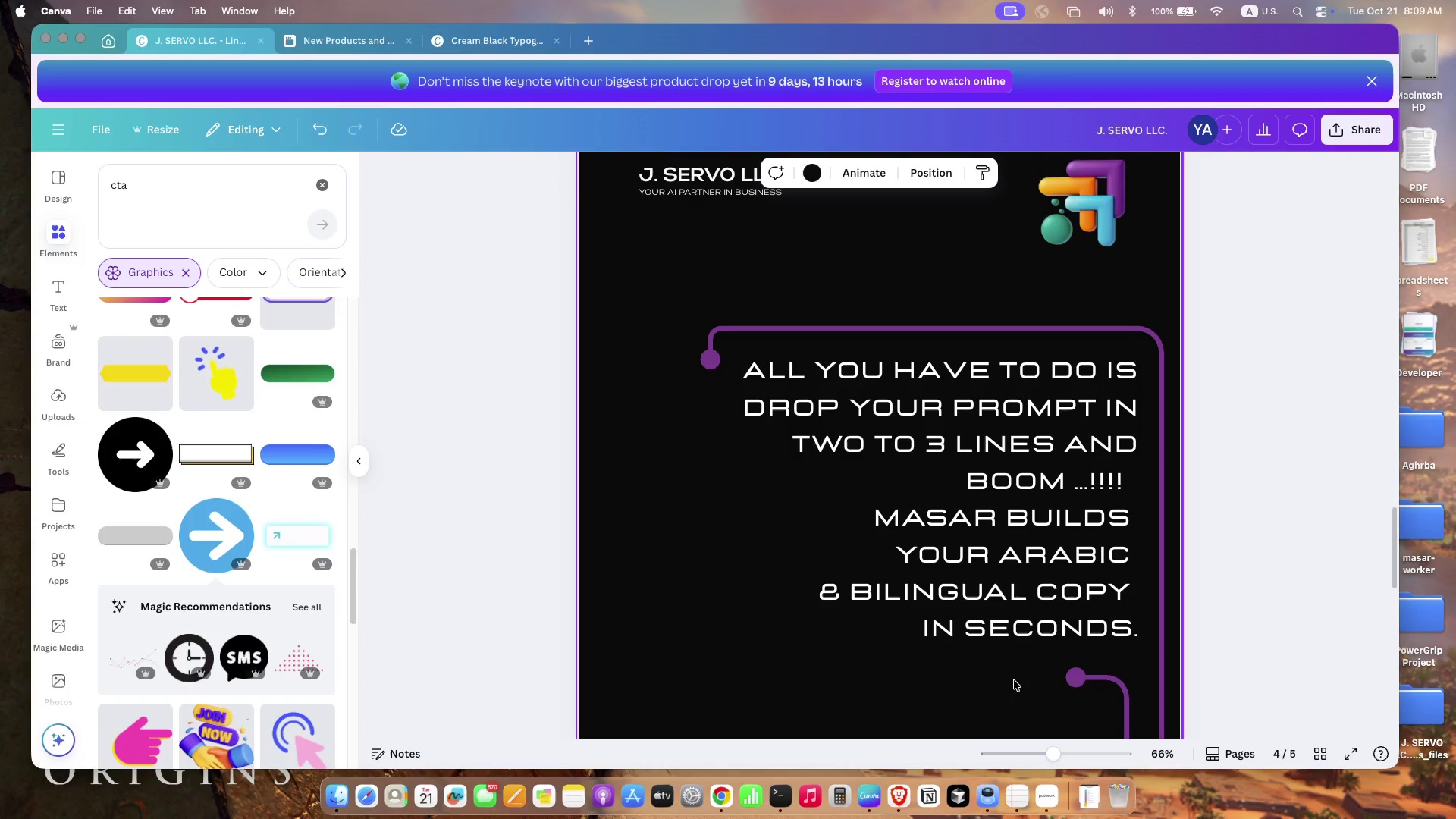 
left_click_drag(start_coordinate=[1126, 346], to_coordinate=[1134, 346])
 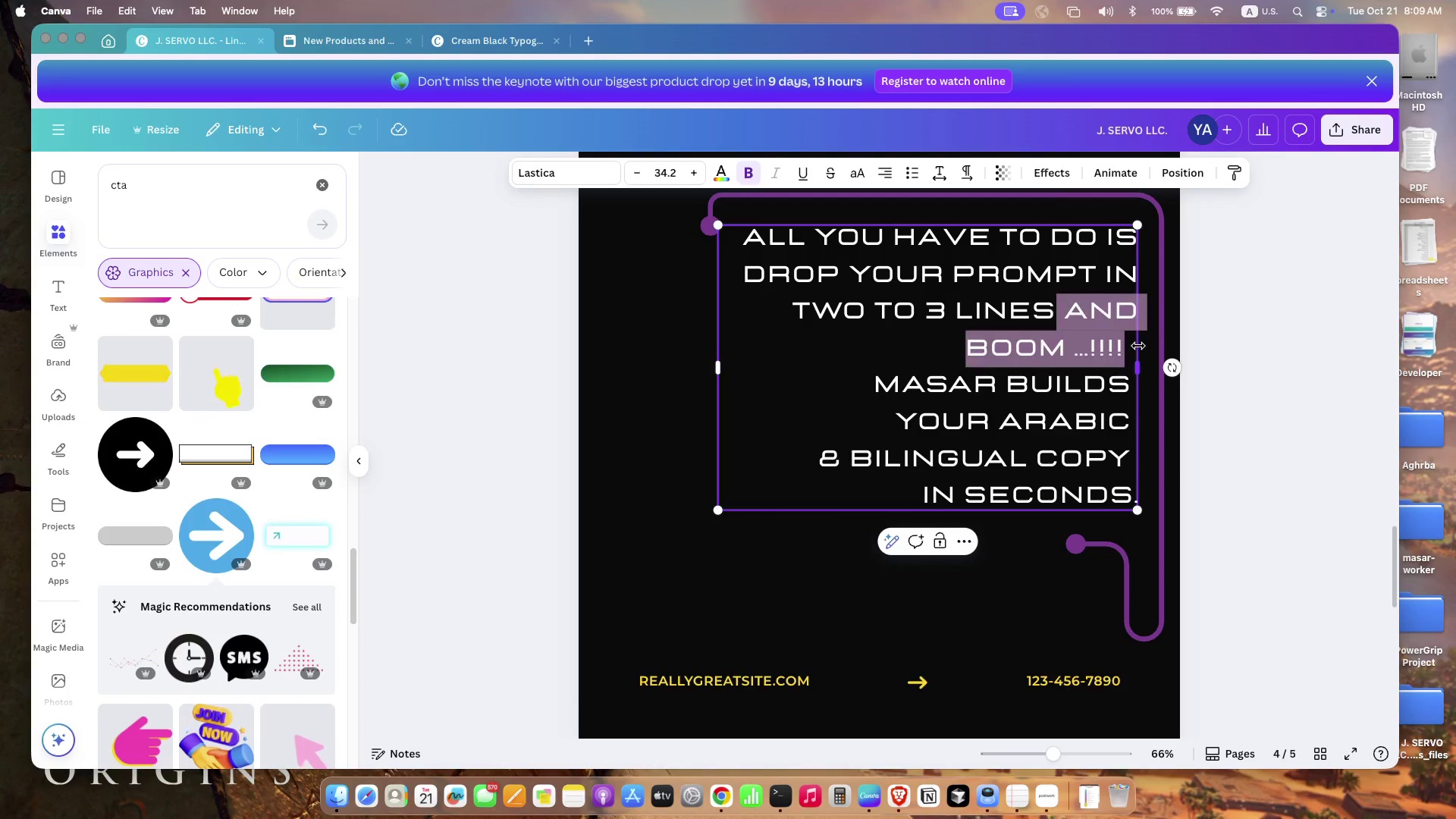 
key(Shift+1)
 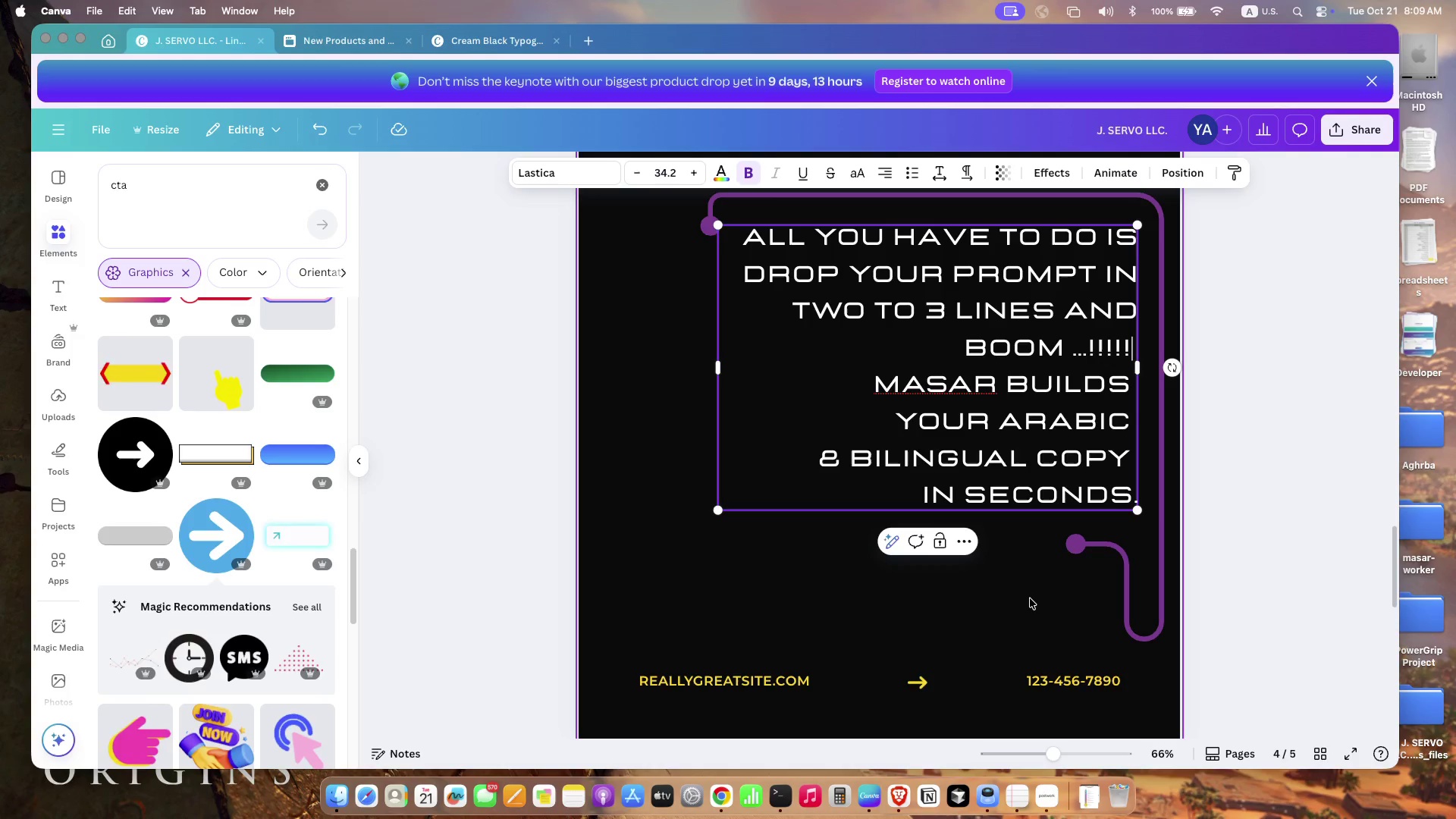 
left_click([1030, 598])
 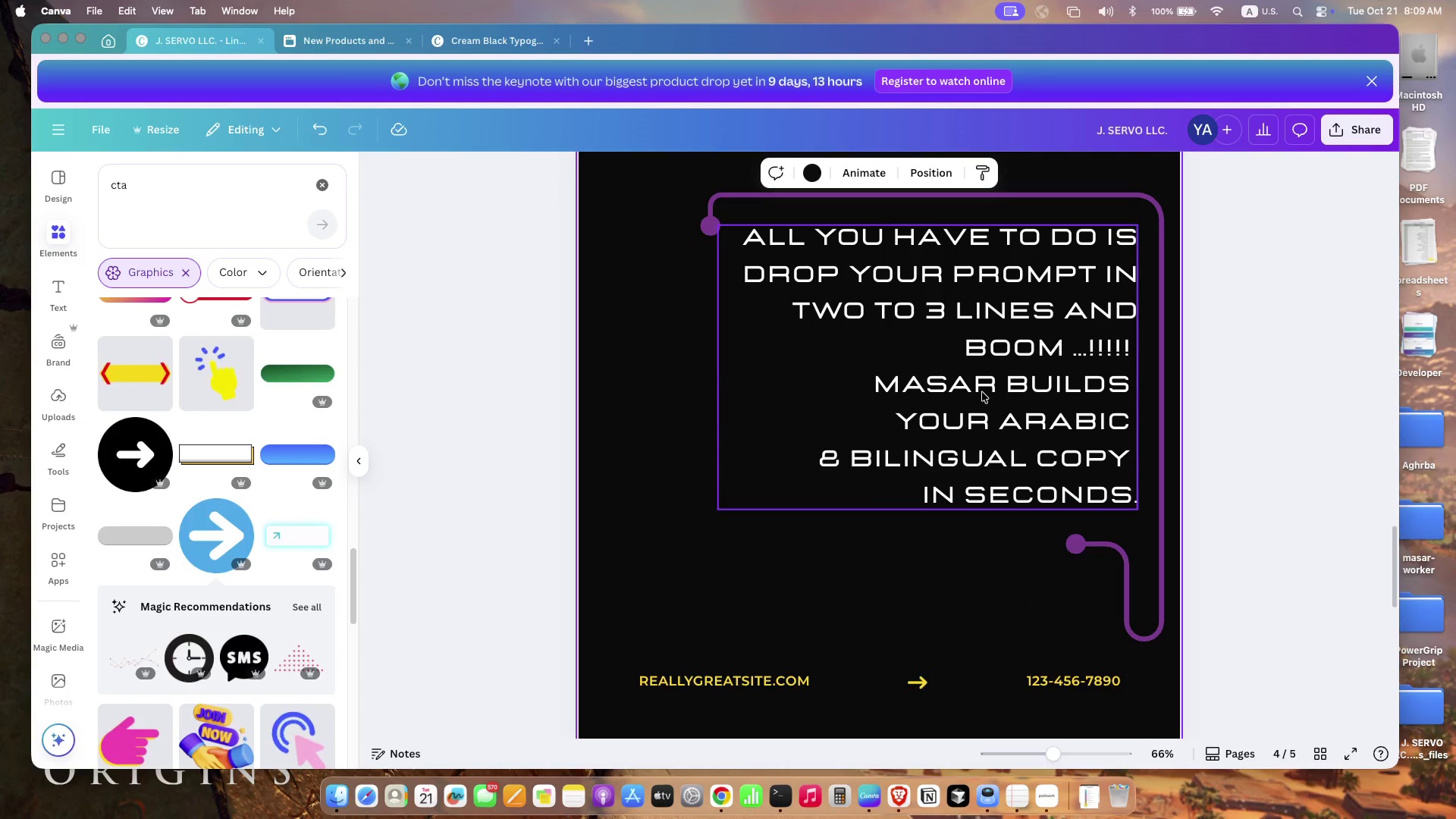 
left_click([981, 389])
 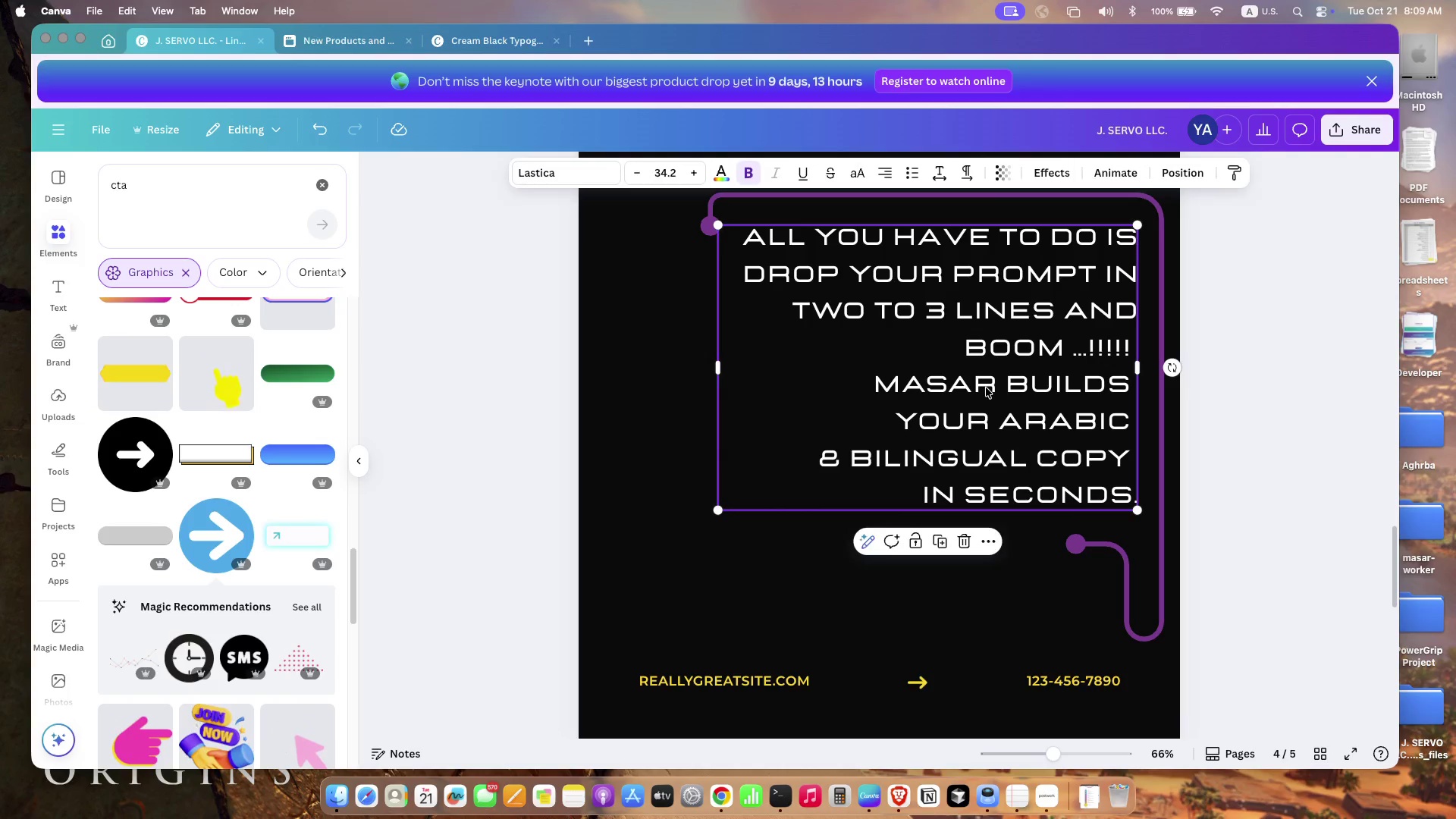 
left_click([986, 388])
 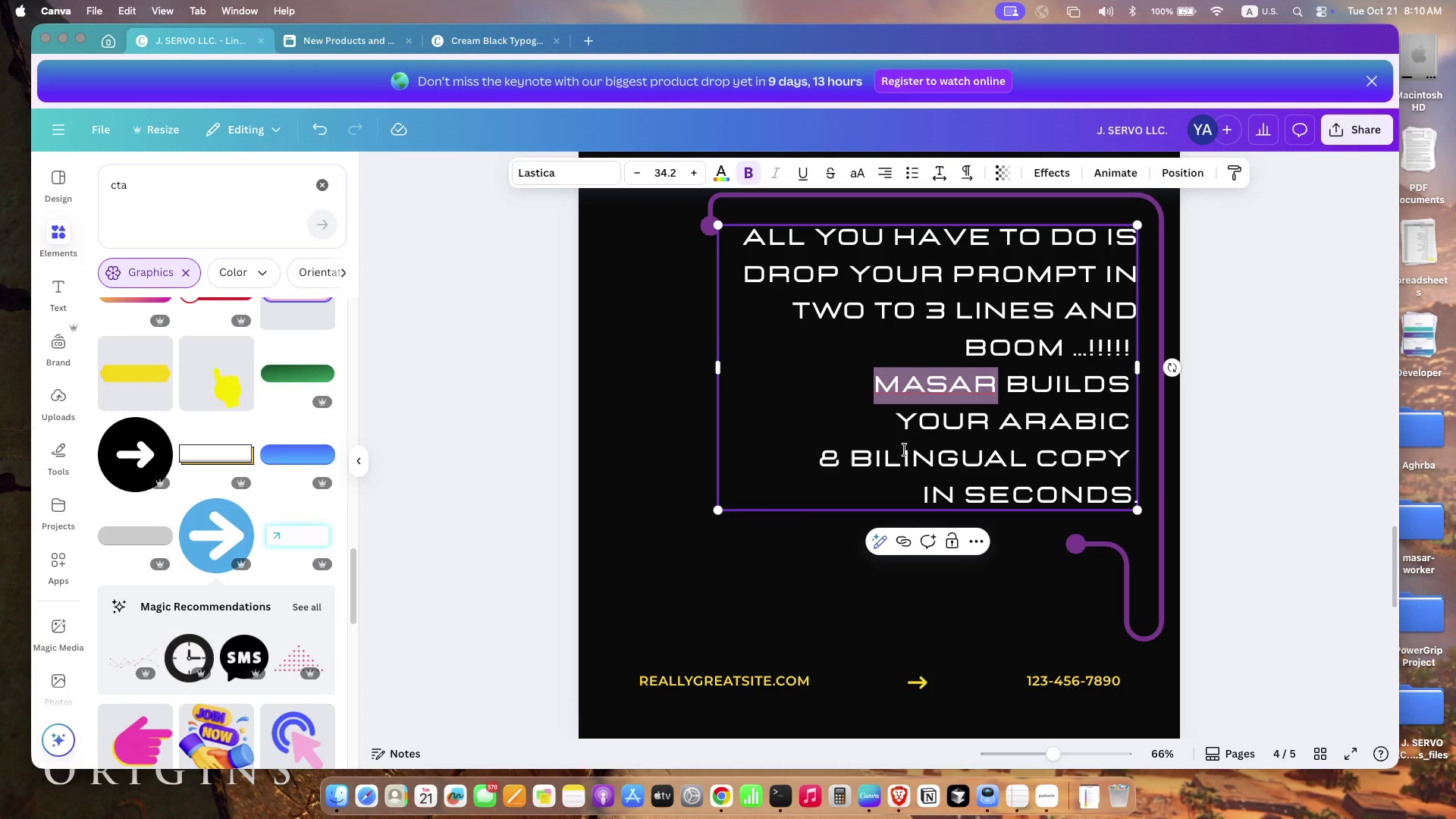 
left_click_drag(start_coordinate=[993, 388], to_coordinate=[861, 377])
 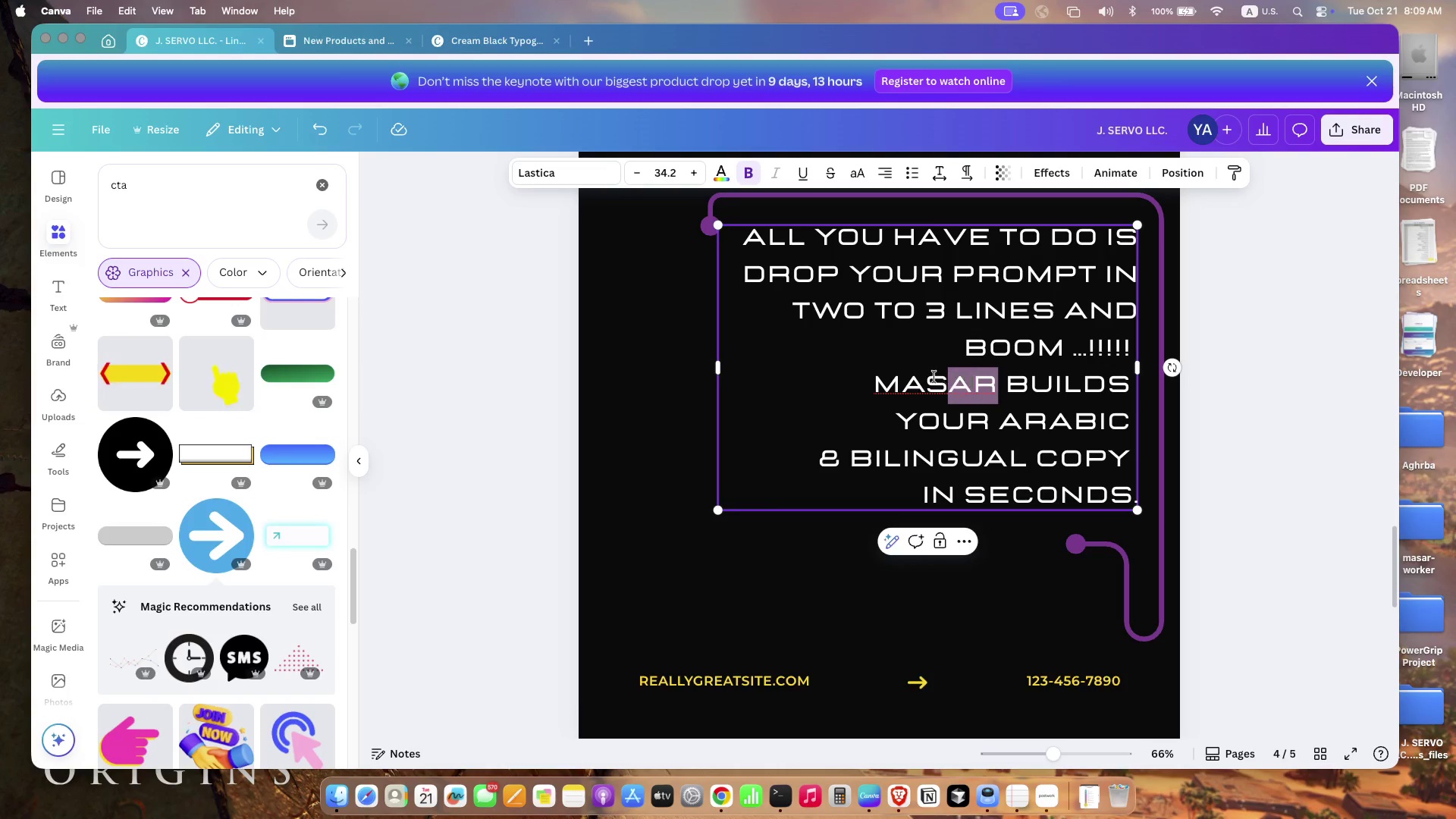 
key(Backspace)
 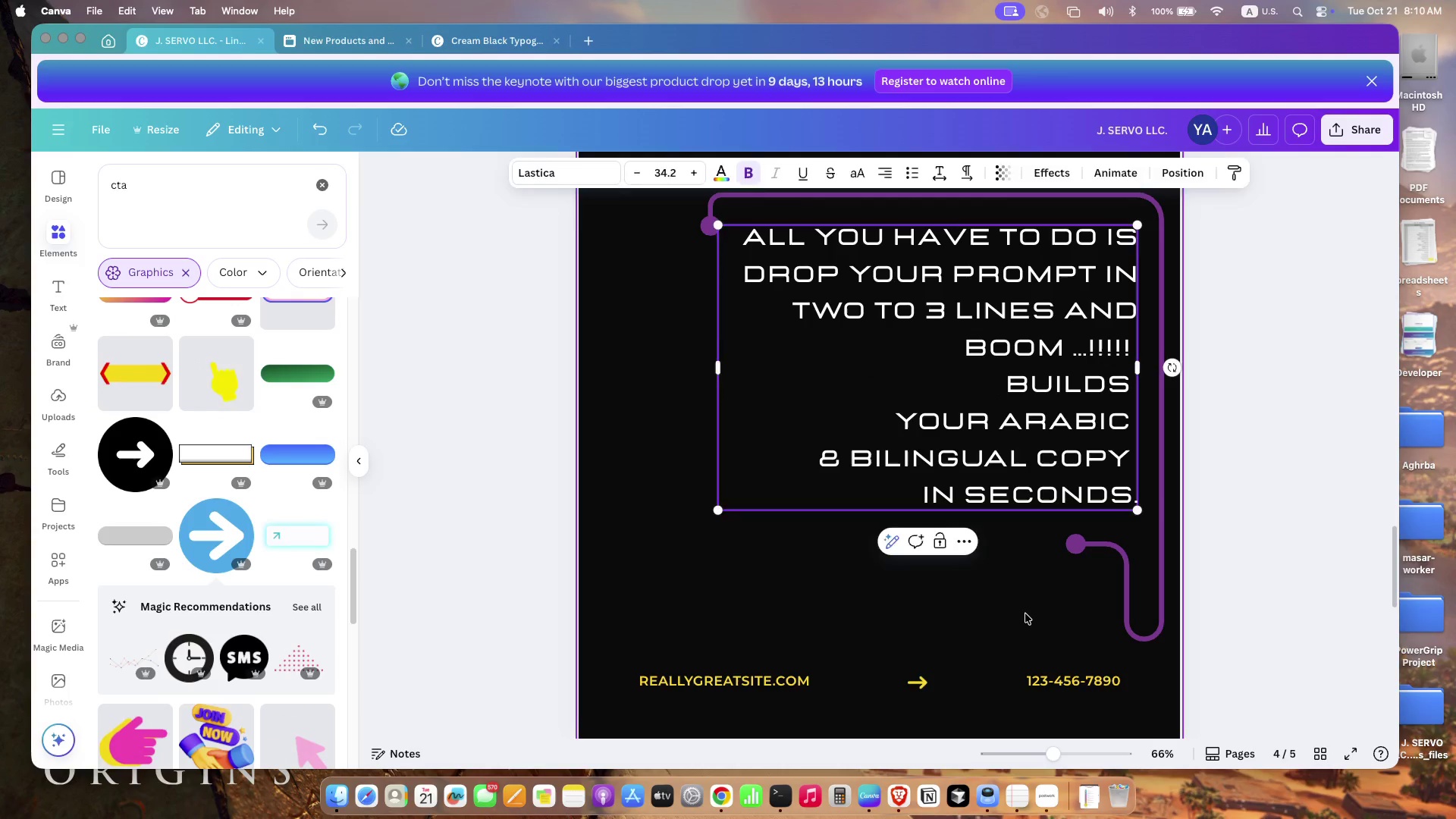 
left_click([1025, 613])
 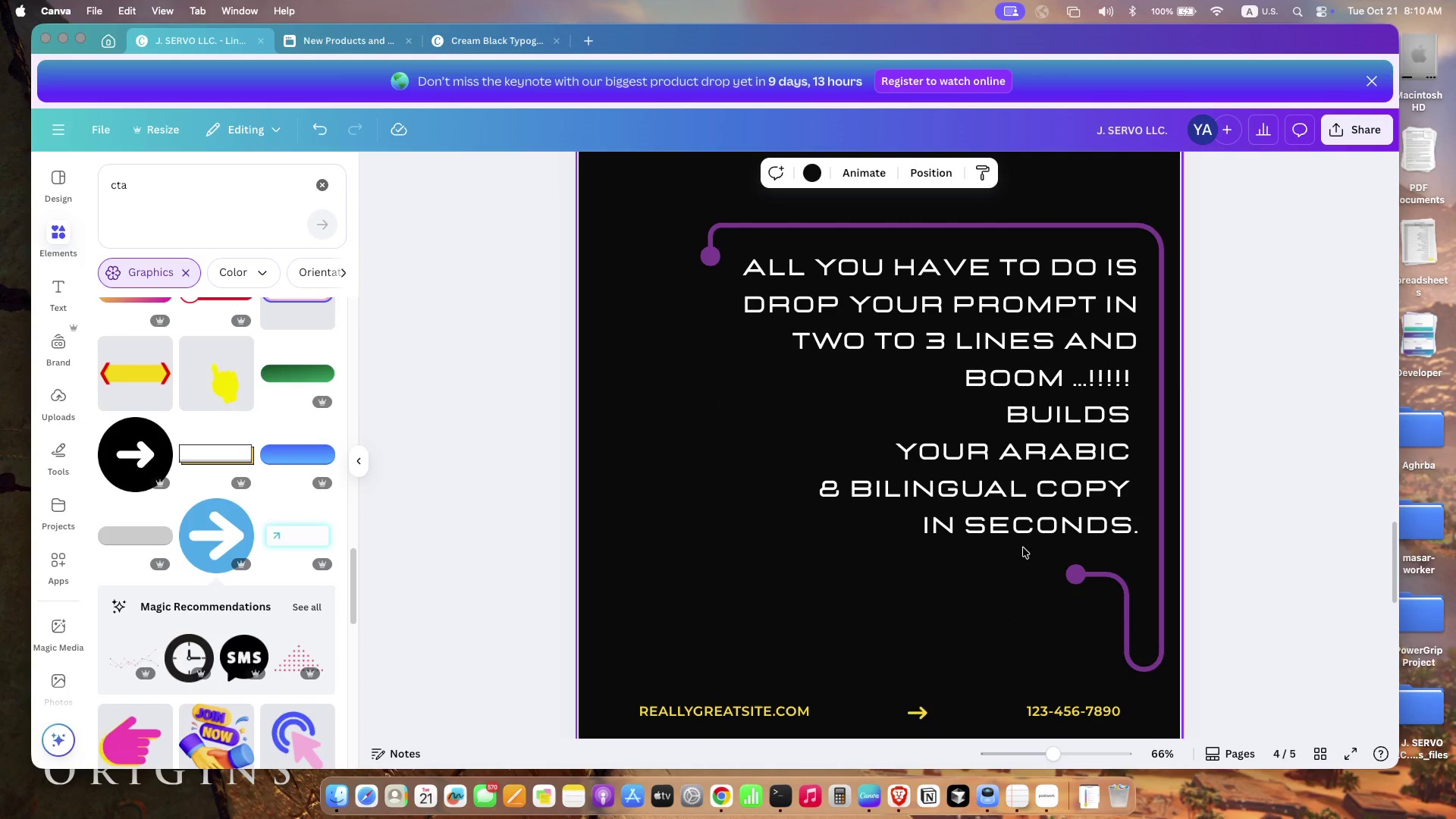 
scroll: coordinate [1009, 608], scroll_direction: up, amount: 4.0
 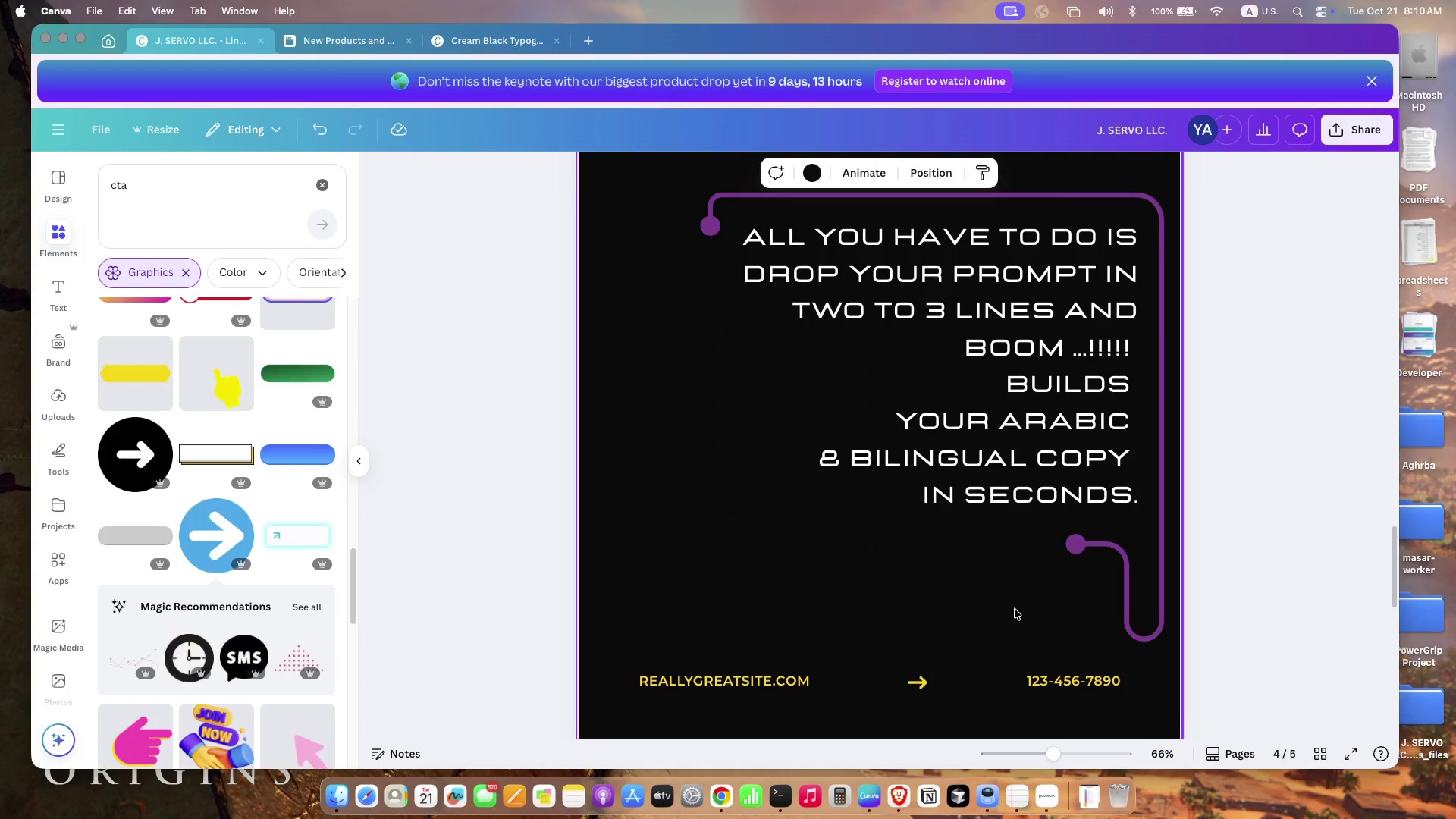 
left_click([988, 427])
 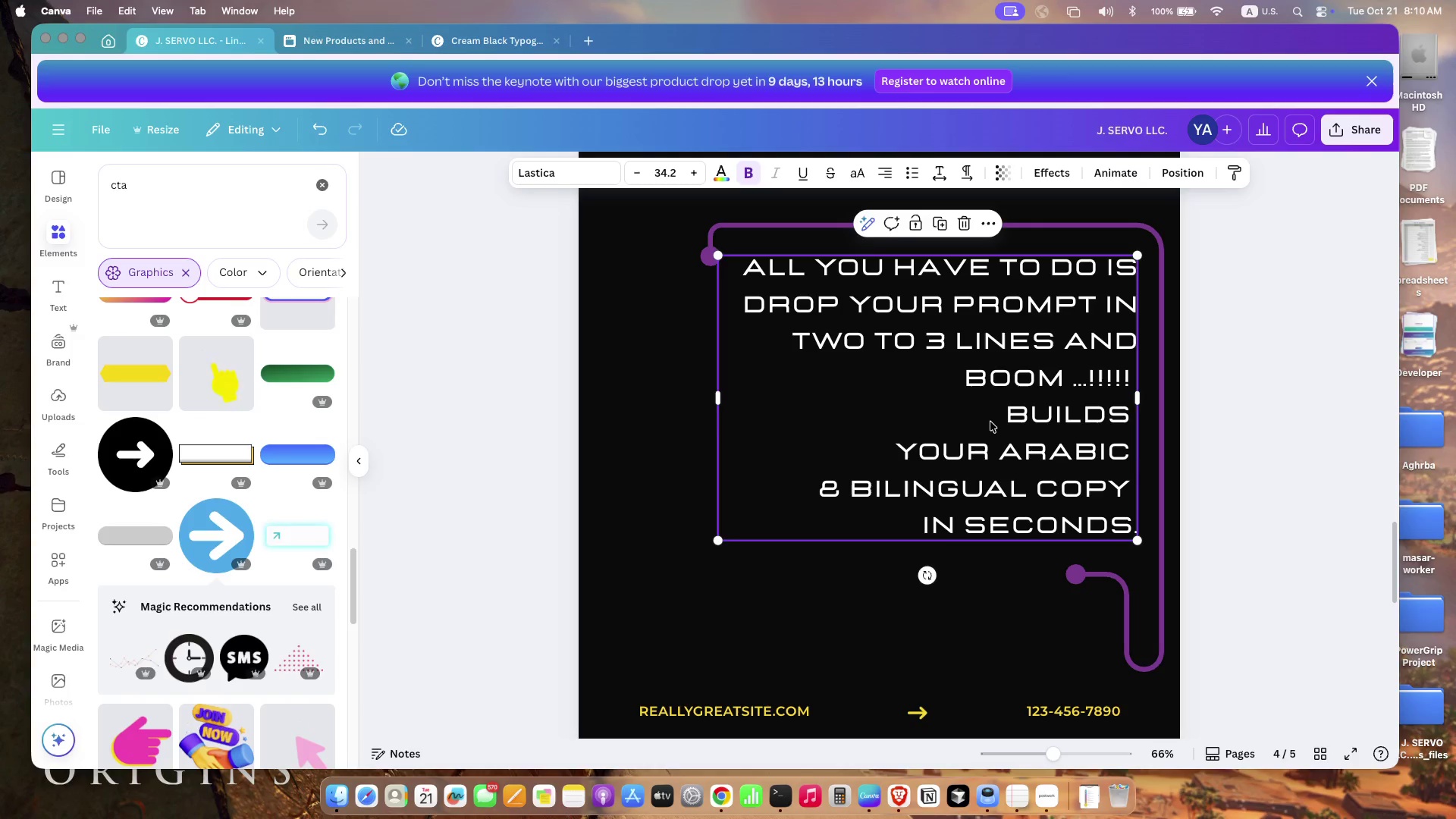 
left_click([990, 422])
 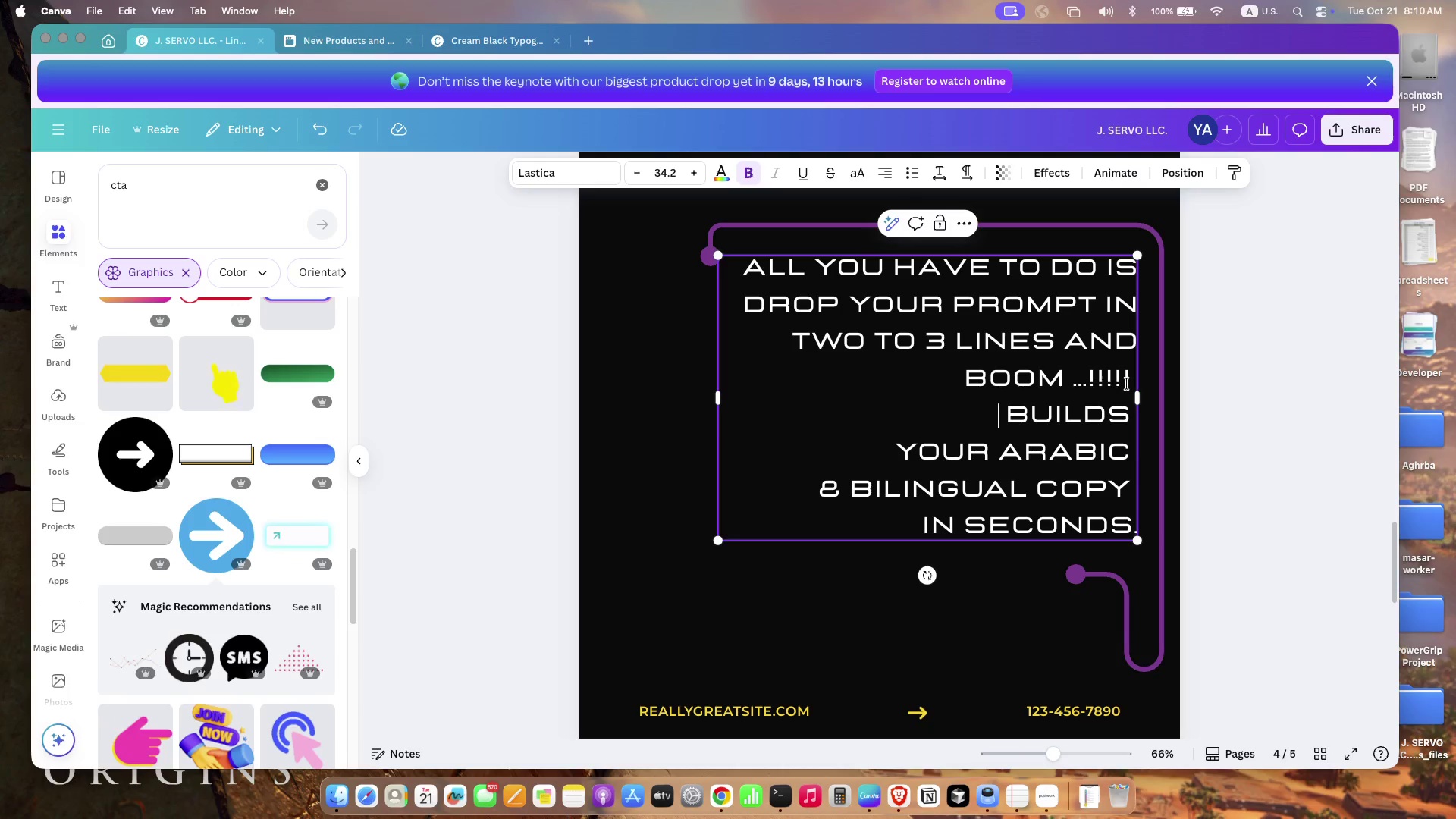 
left_click([1132, 381])
 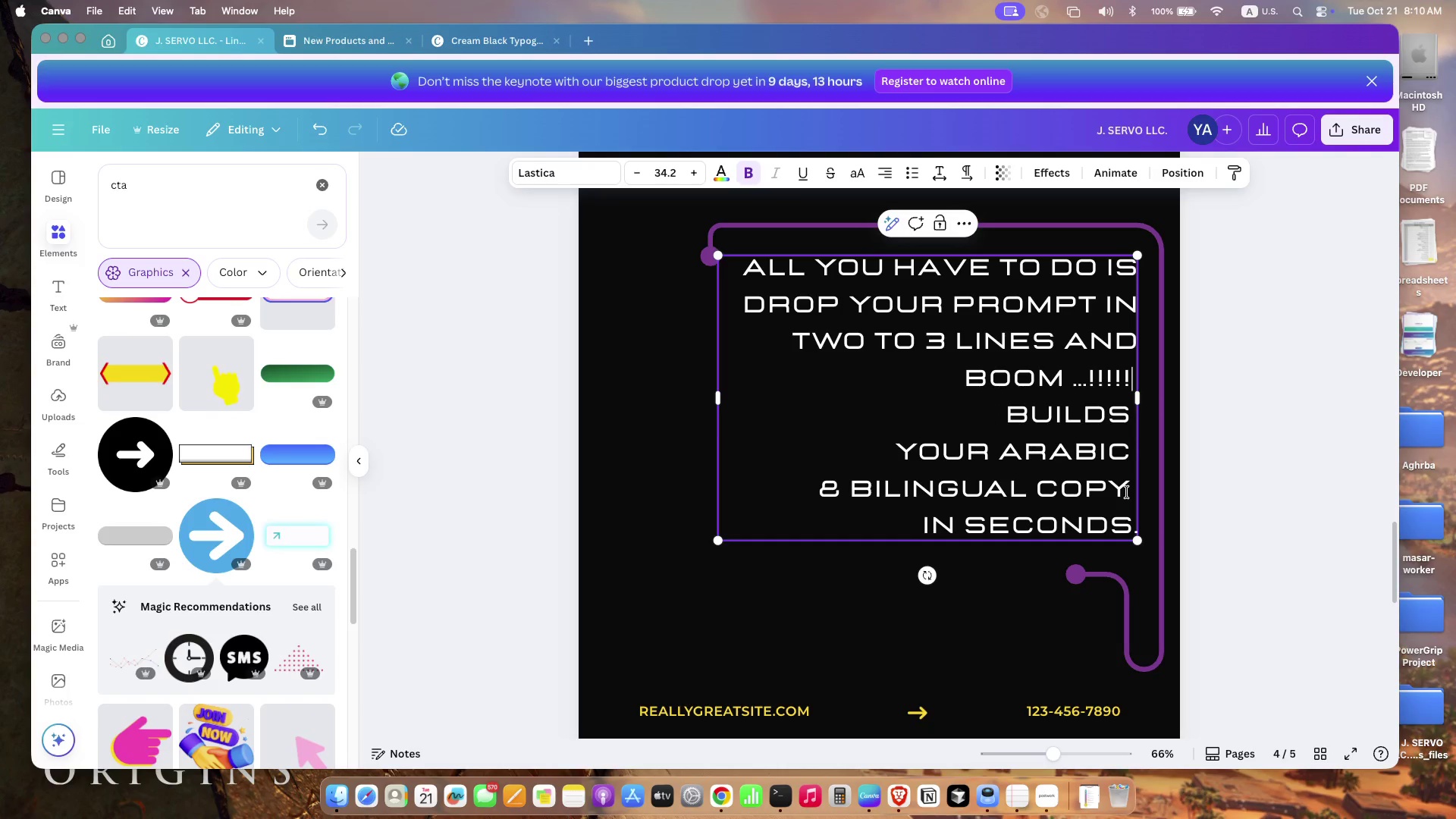 
key(Enter)
 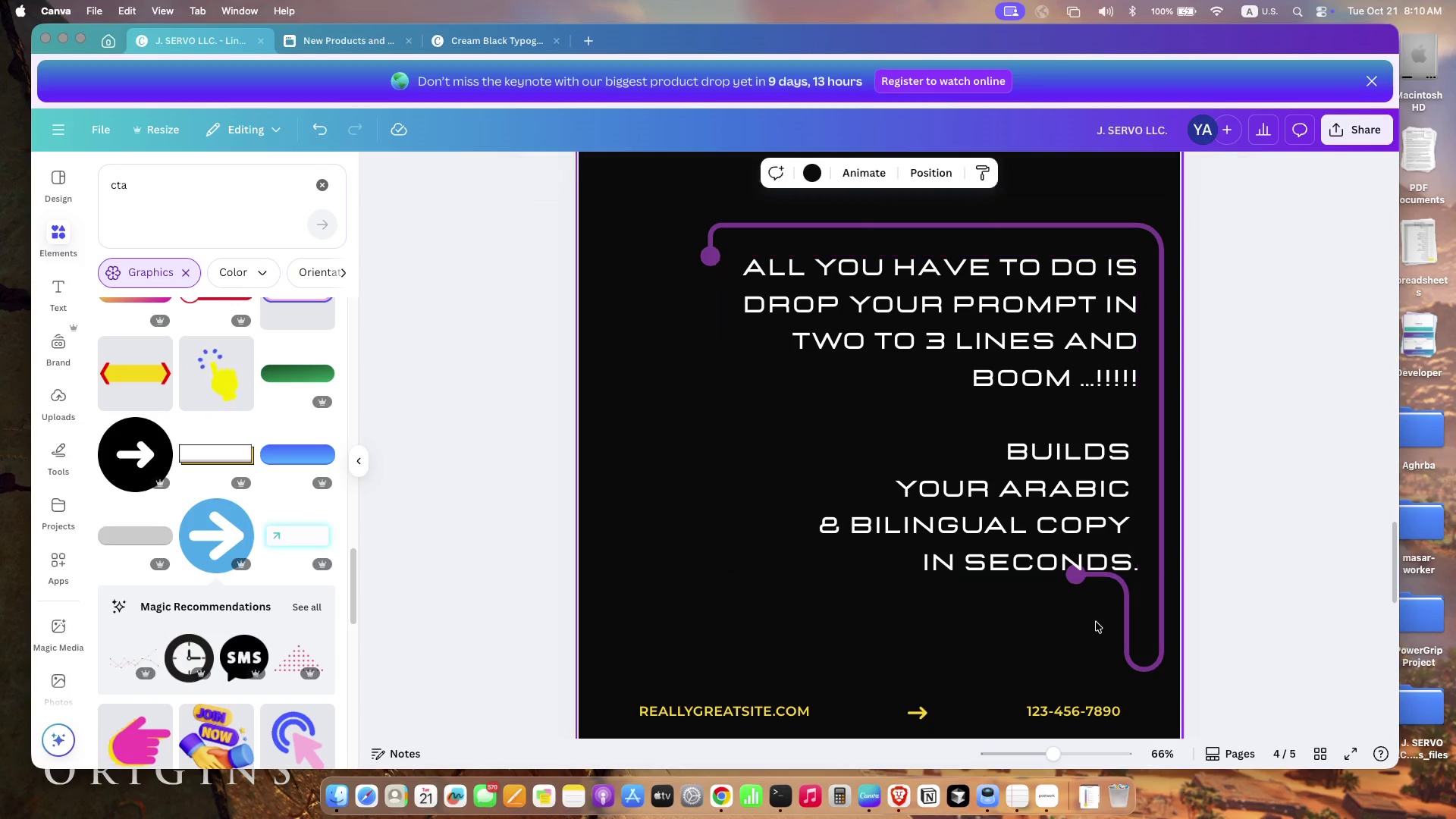 
left_click([1131, 644])
 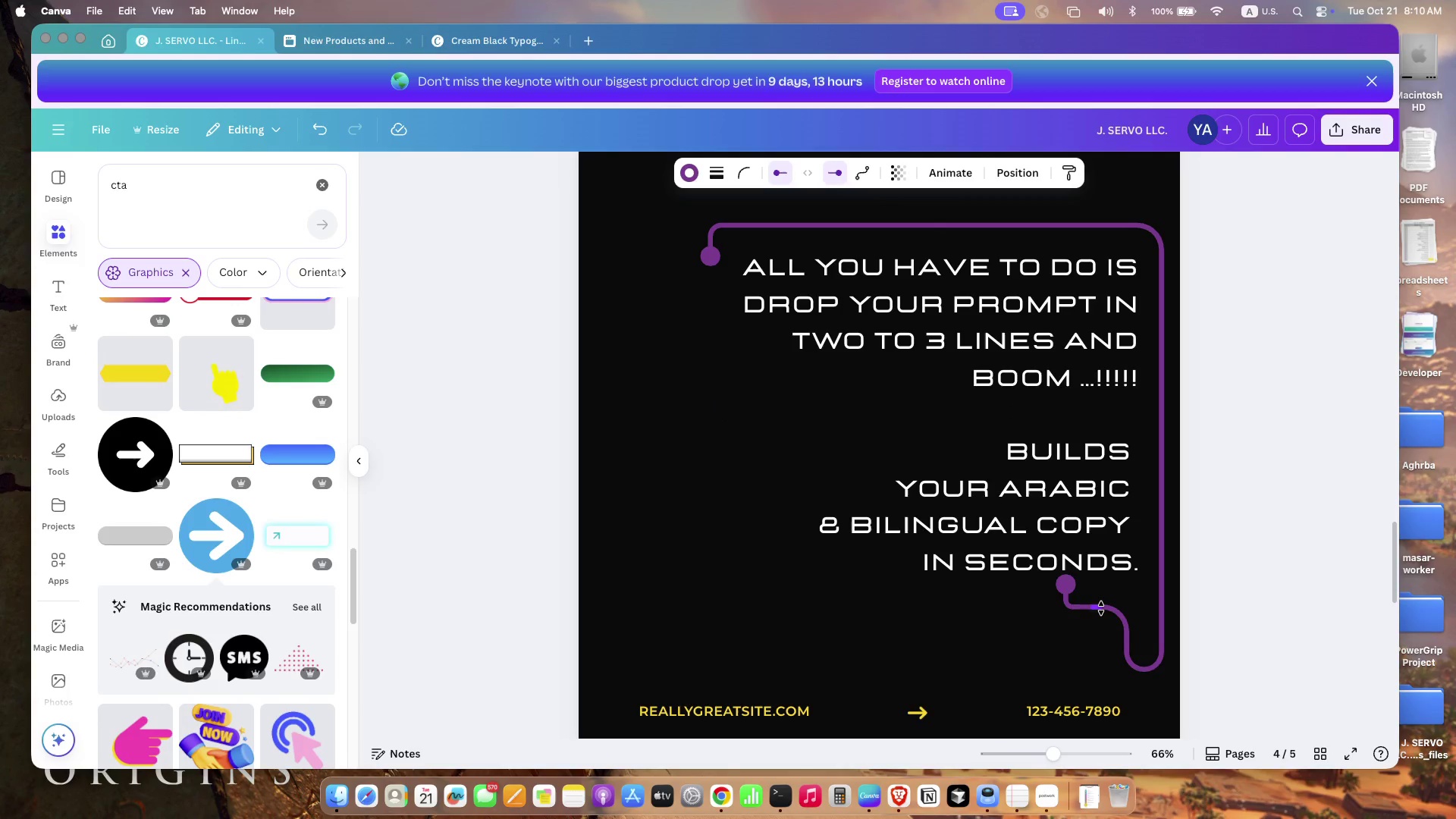 
left_click_drag(start_coordinate=[1095, 576], to_coordinate=[1100, 623])
 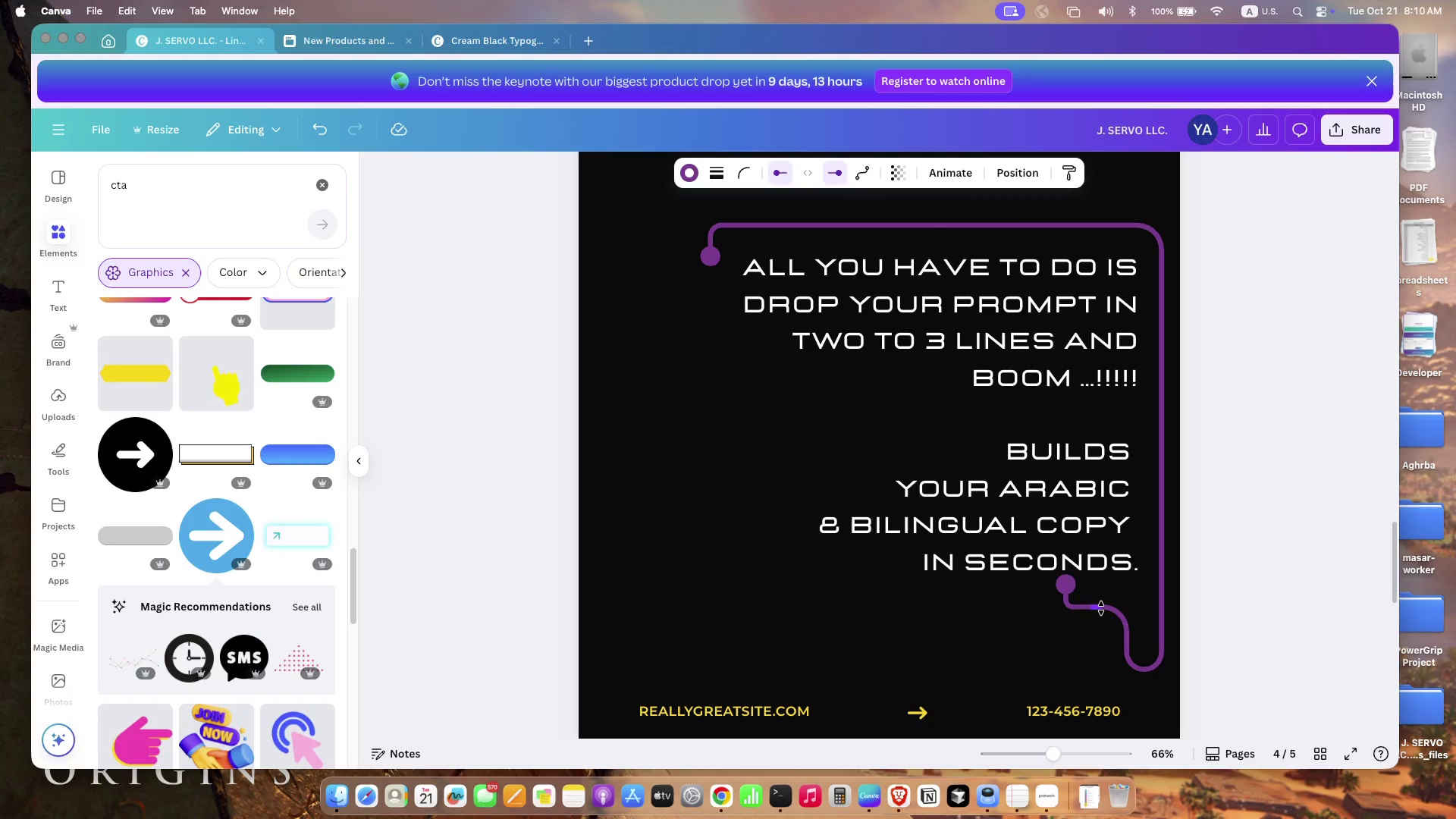 
left_click_drag(start_coordinate=[1062, 576], to_coordinate=[1008, 616])
 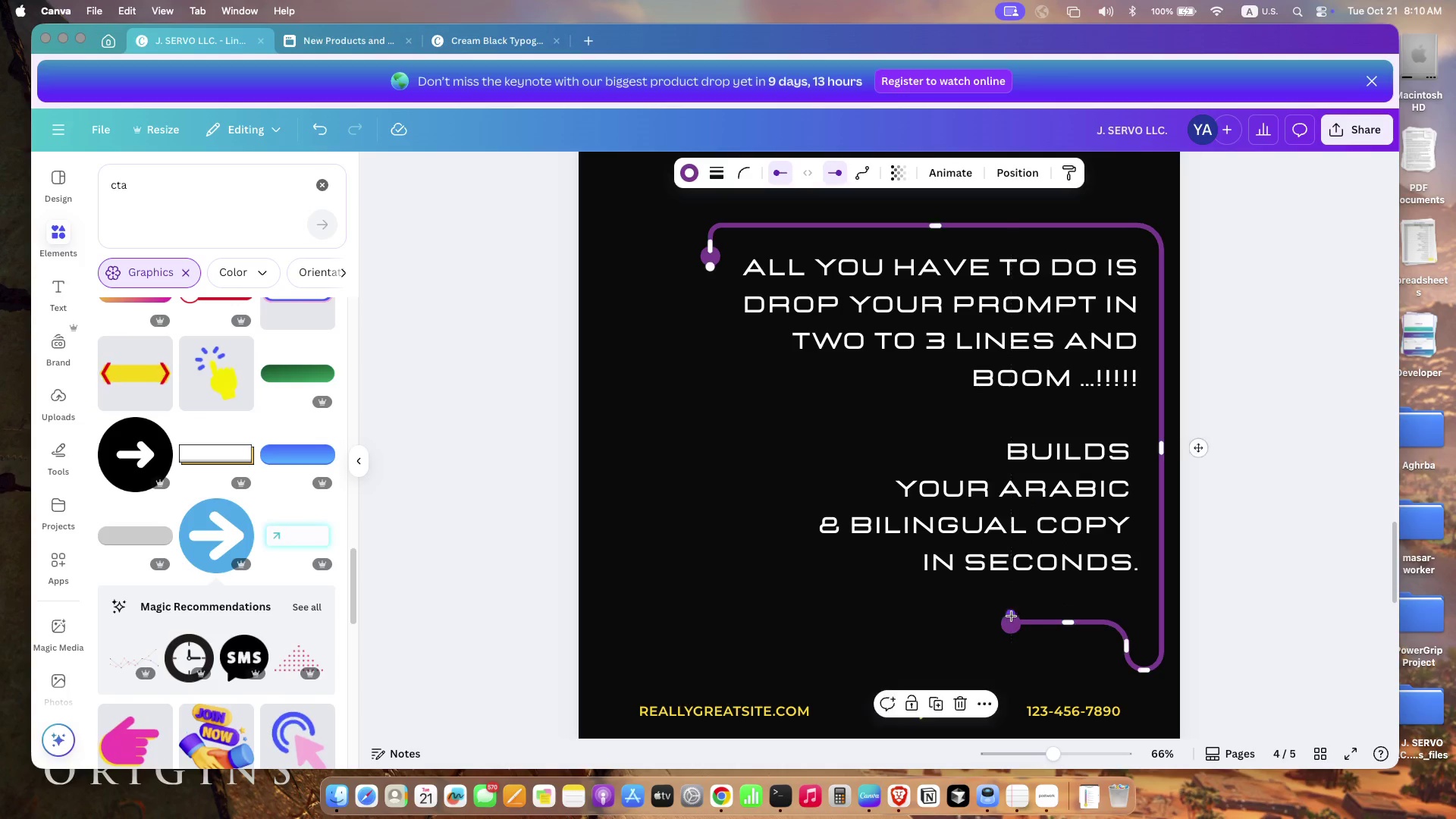 
left_click([1048, 648])
 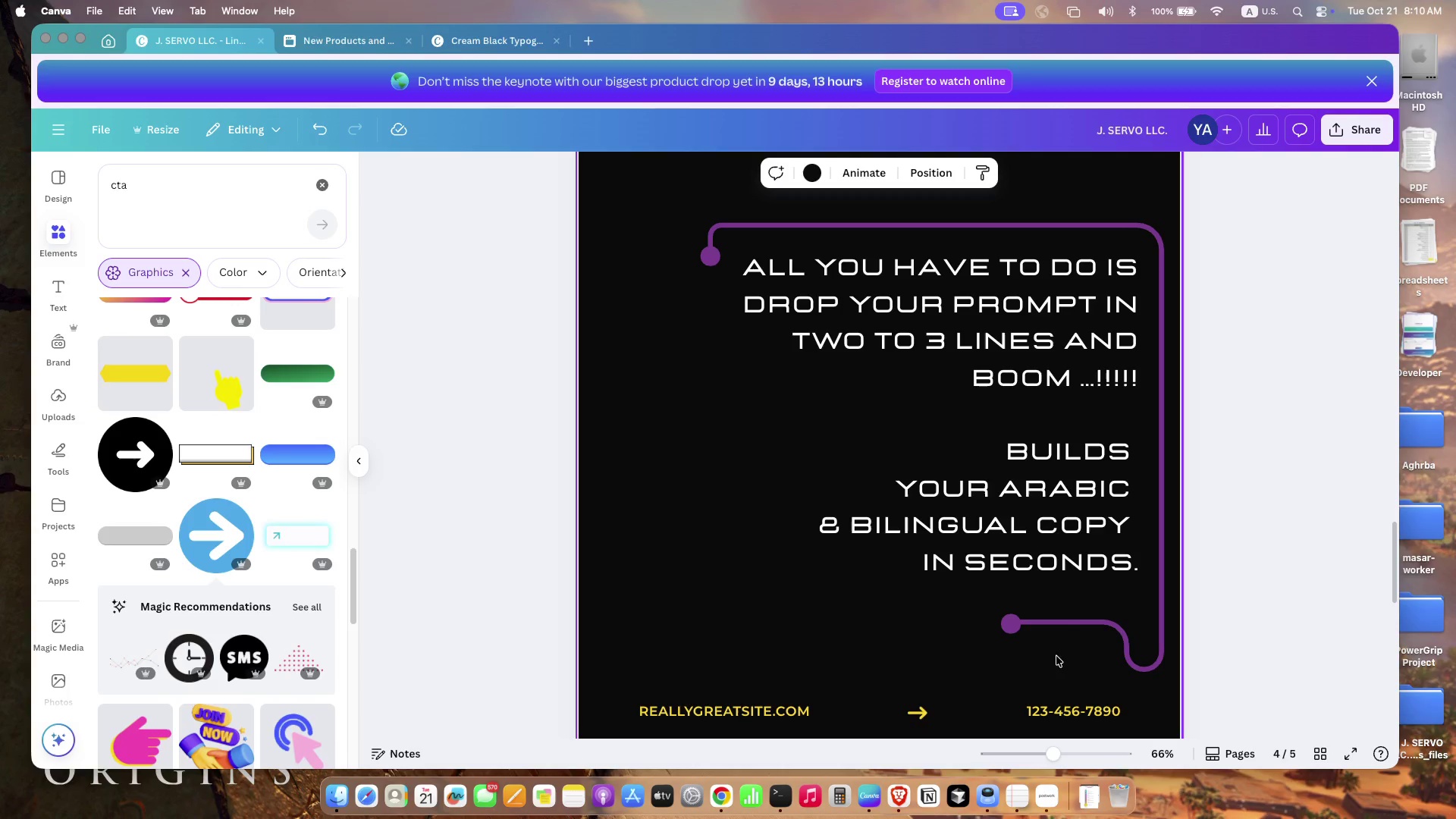 
wait(12.04)
 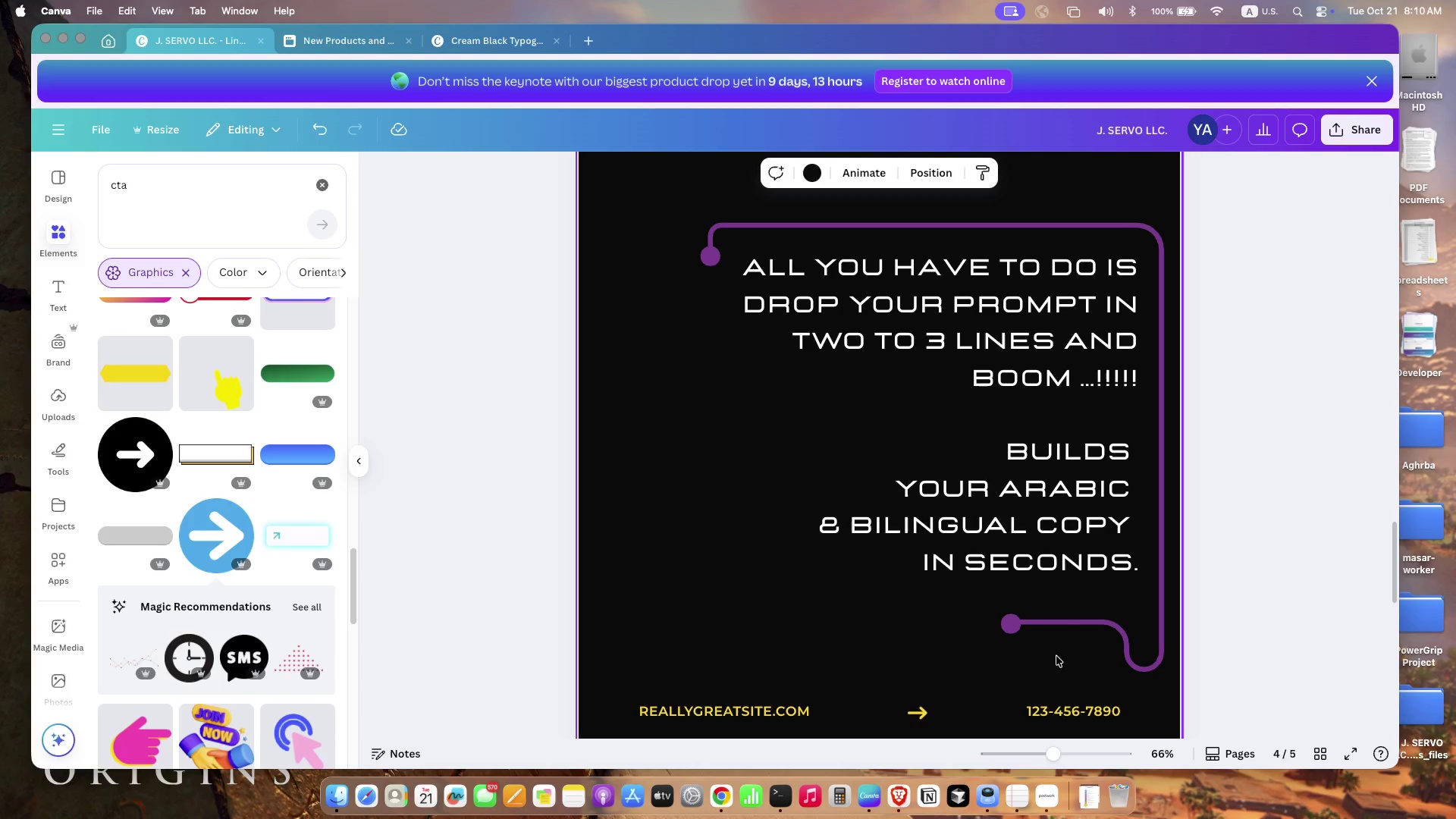 
left_click([1153, 644])
 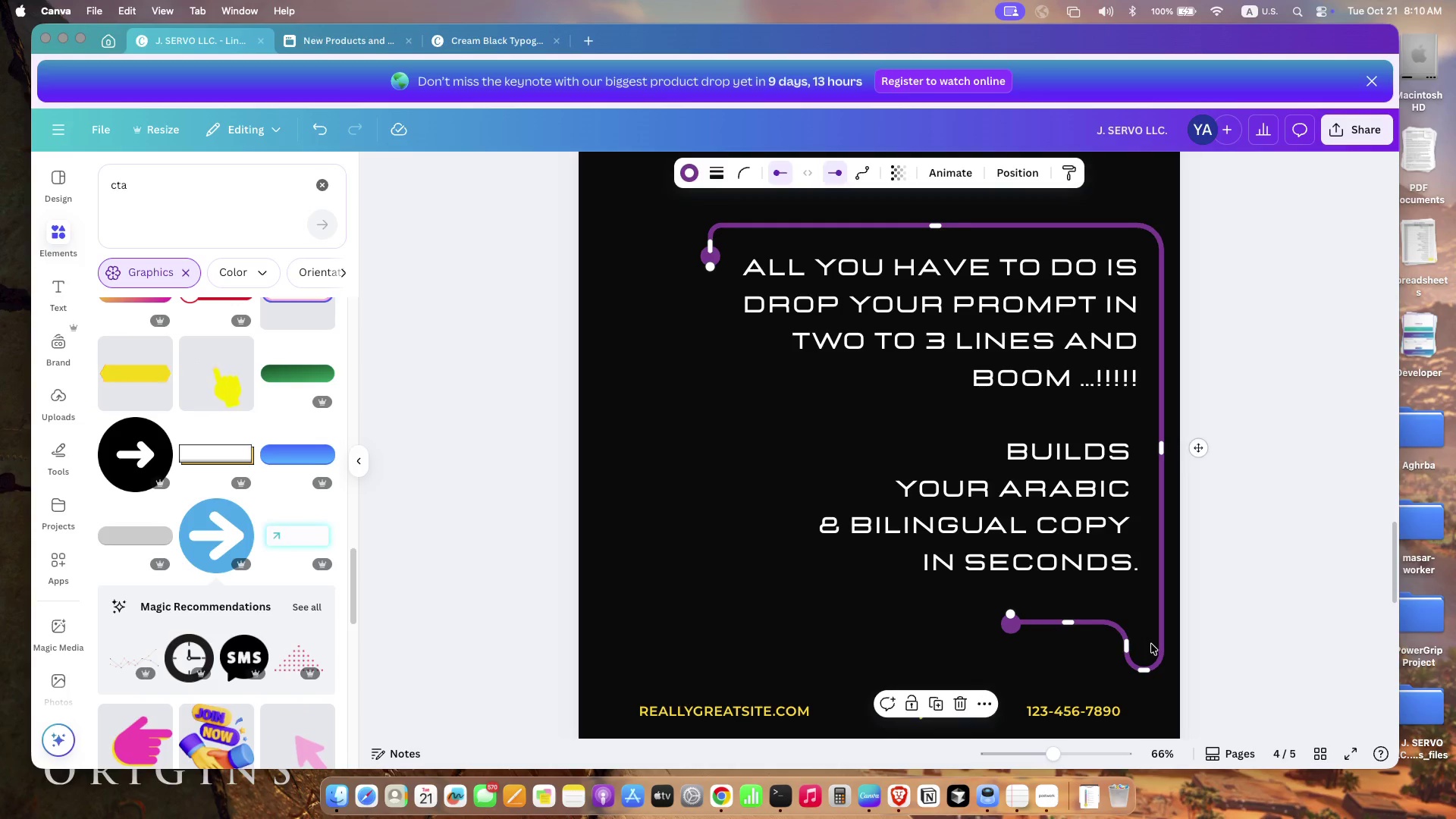 
left_click_drag(start_coordinate=[1011, 623], to_coordinate=[1005, 630])
 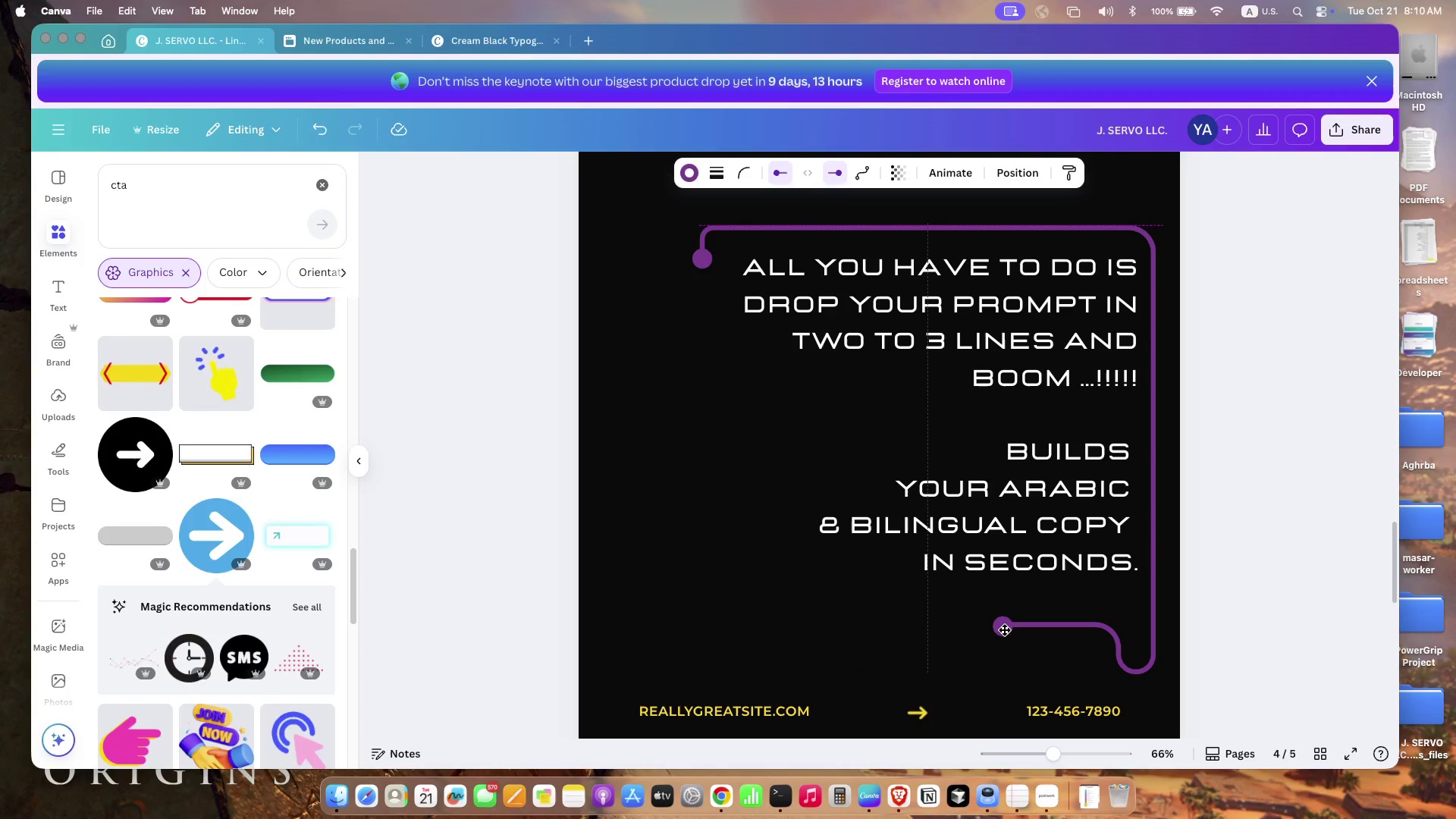 
scroll: coordinate [724, 585], scroll_direction: up, amount: 8.0
 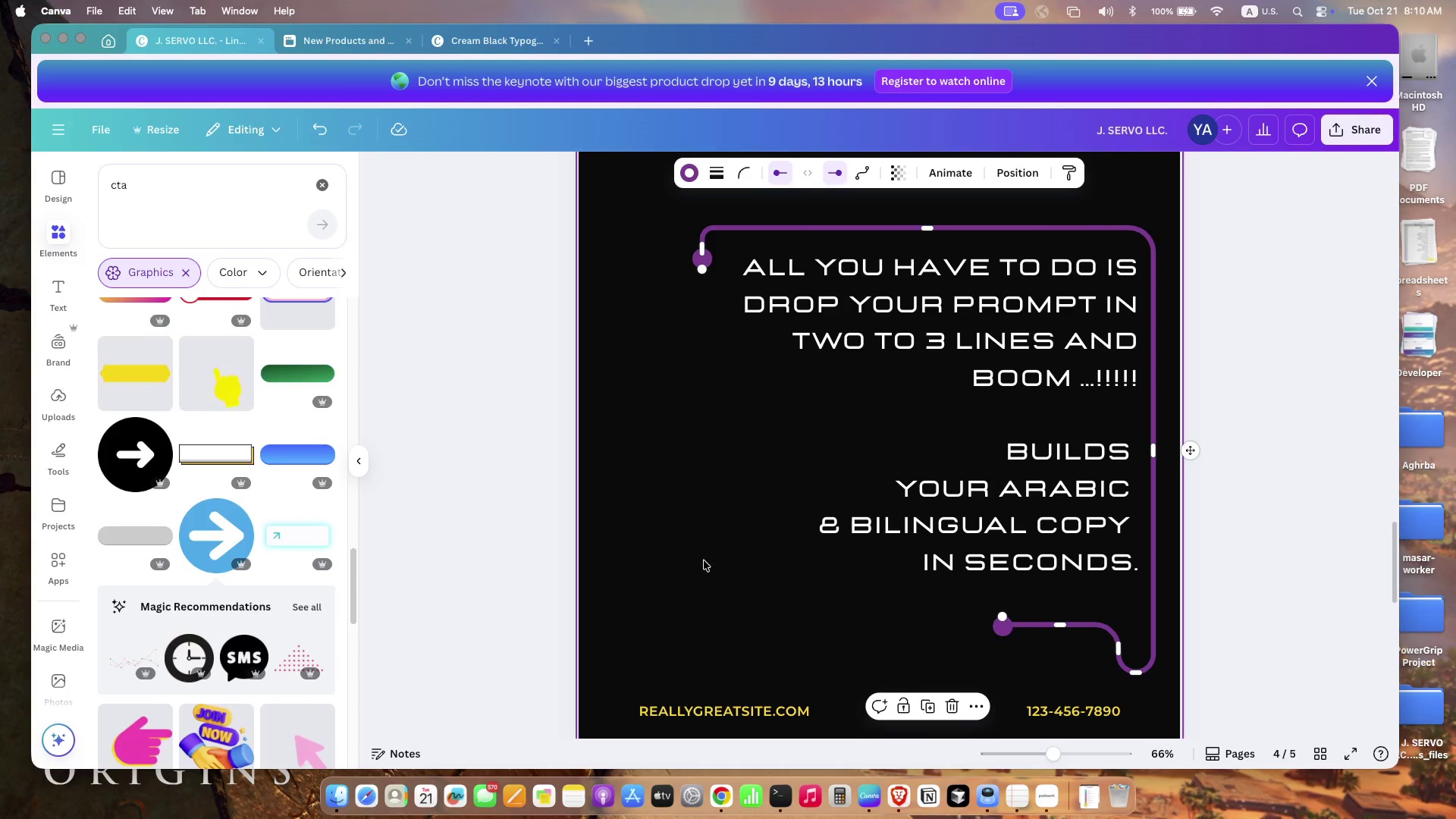 
scroll: coordinate [726, 587], scroll_direction: down, amount: 8.0
 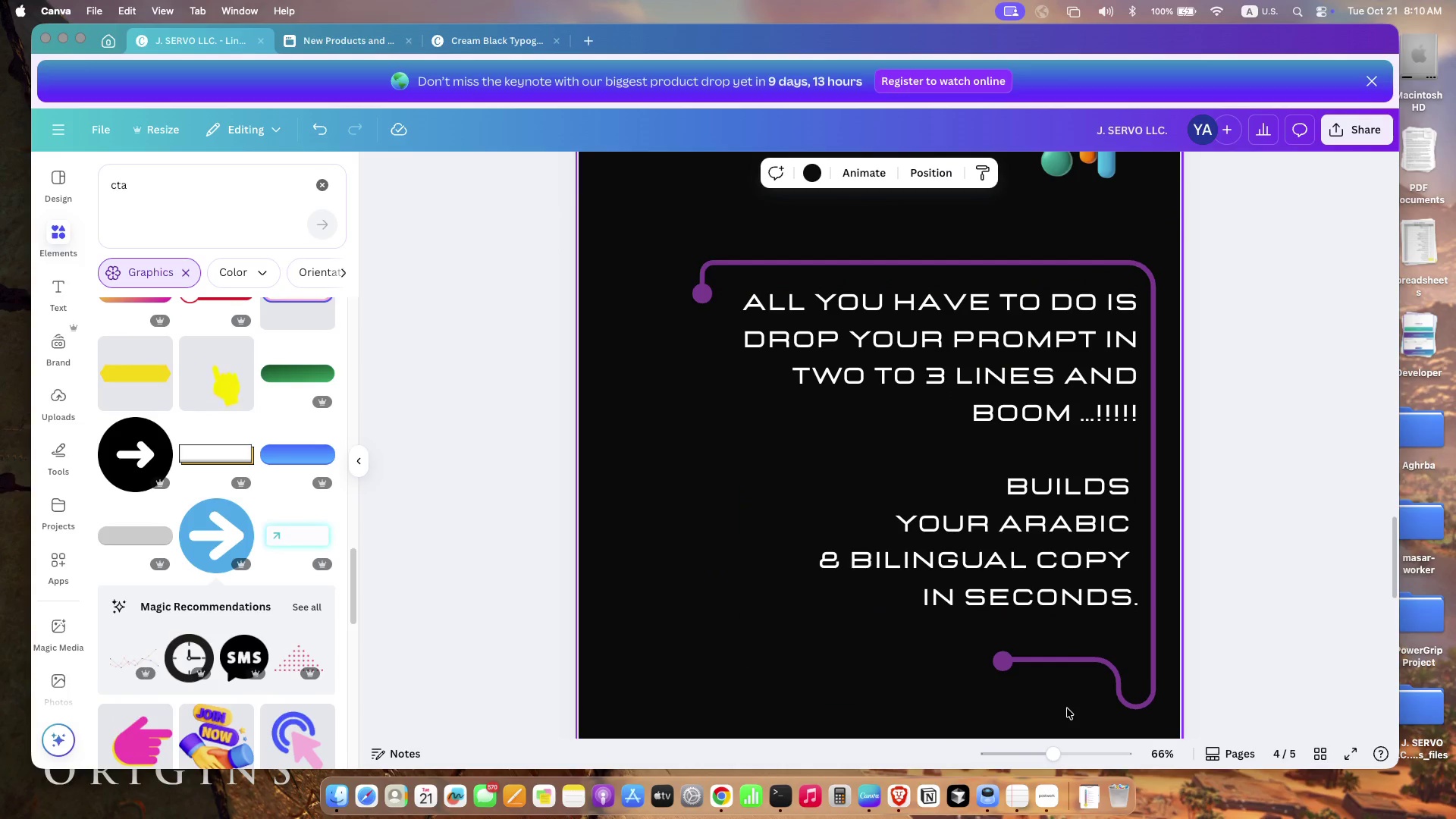 
left_click([1058, 529])
 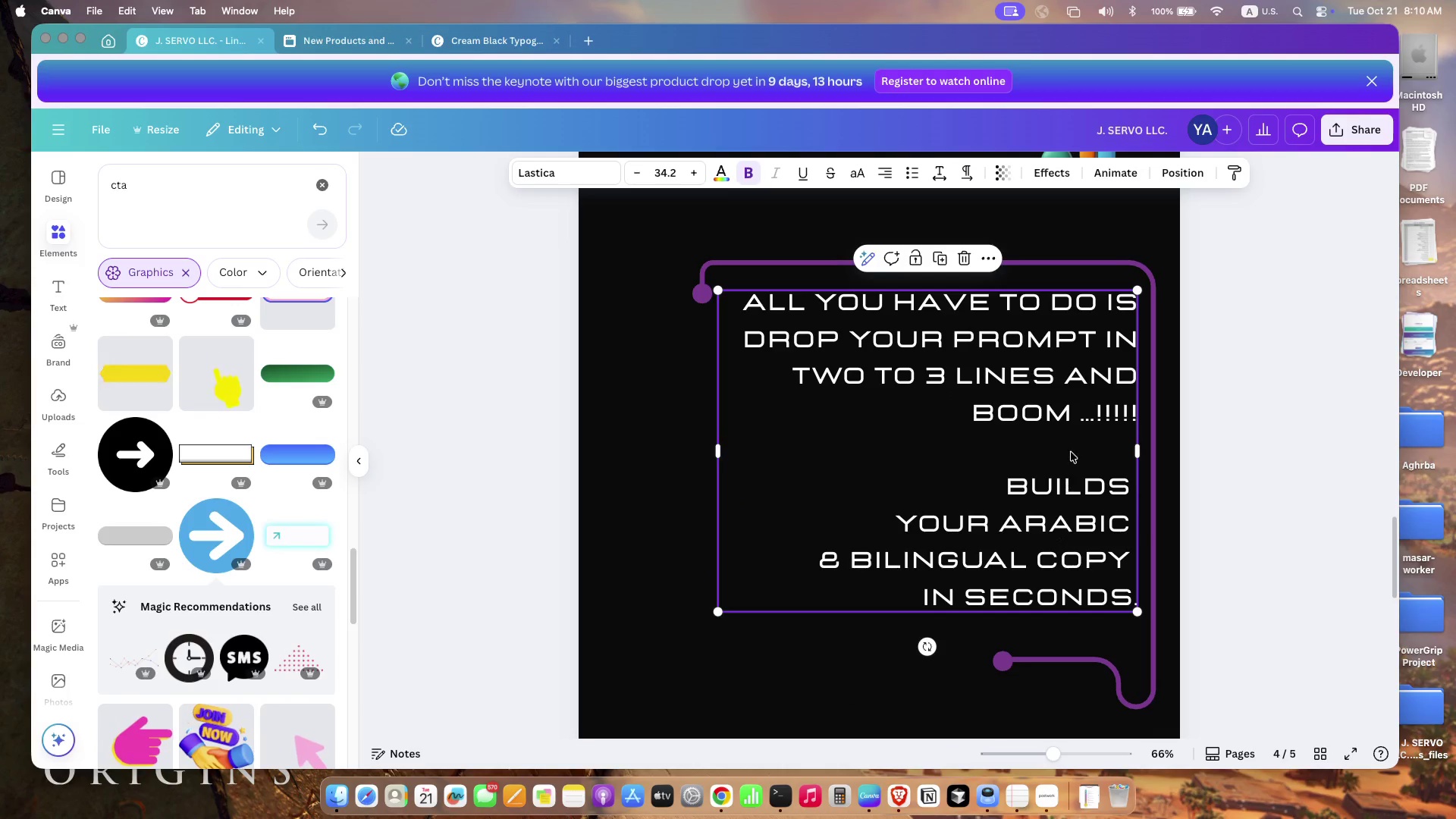 
left_click([1071, 452])
 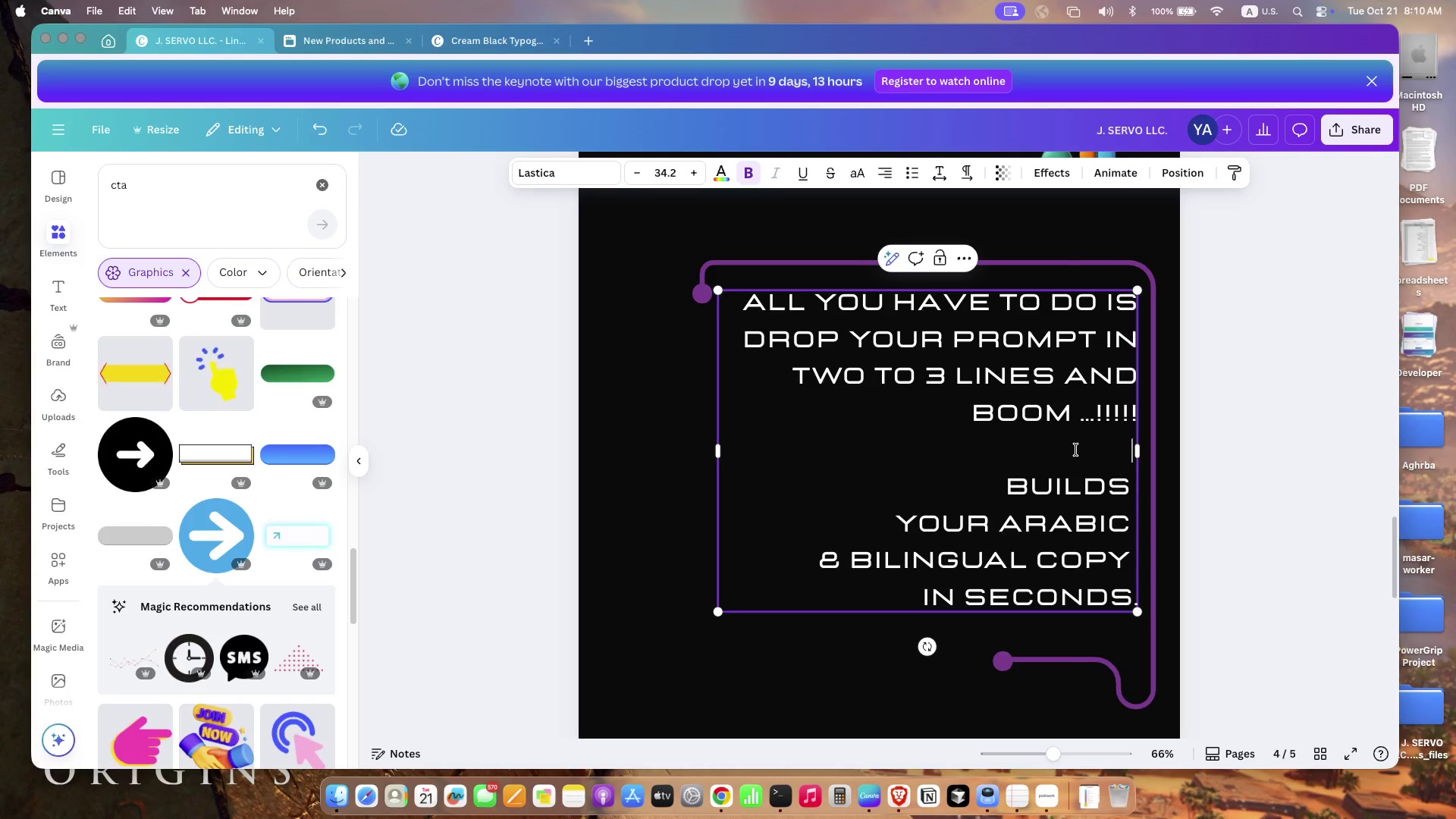 
key(Enter)
 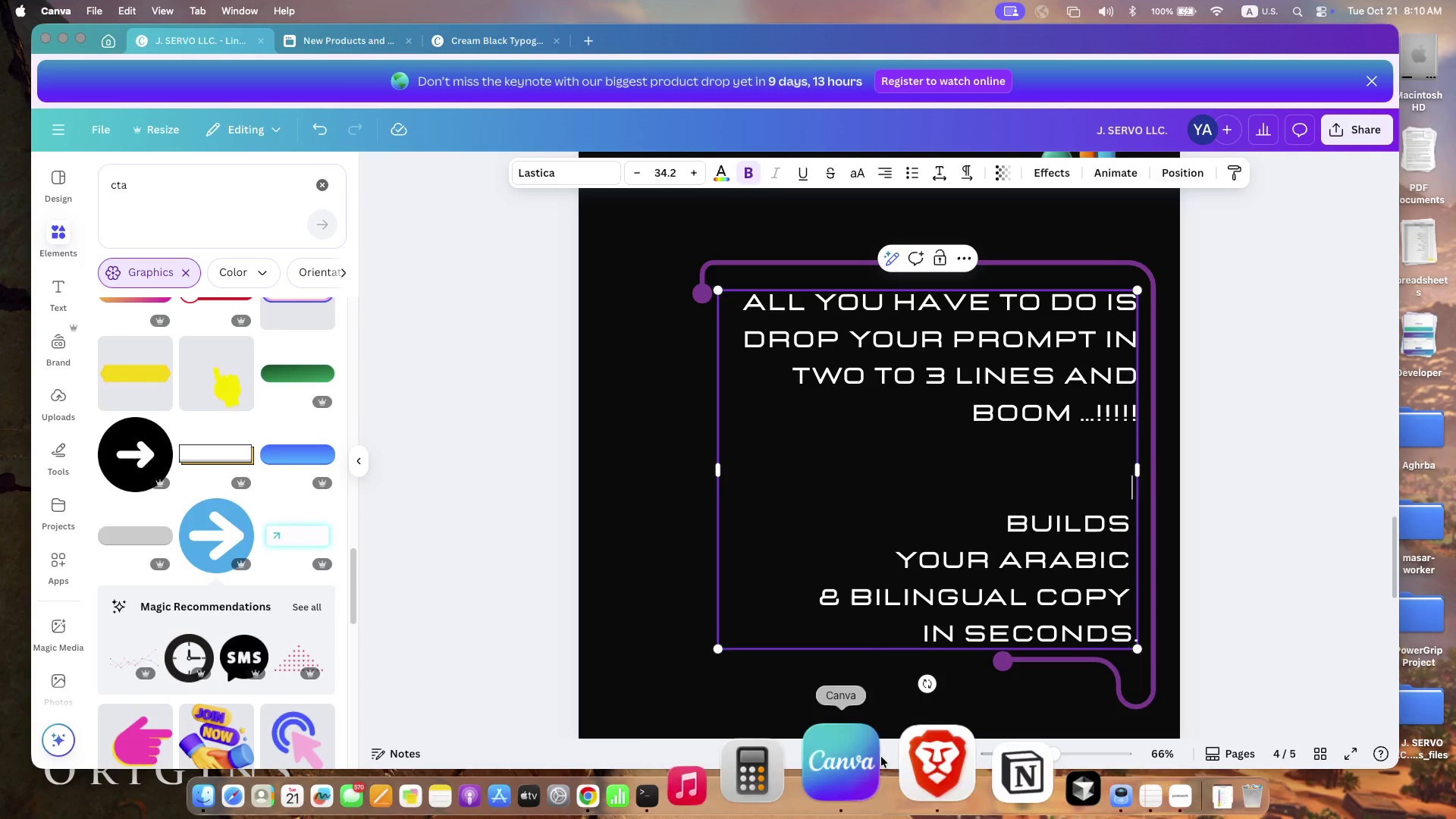 
left_click([631, 533])
 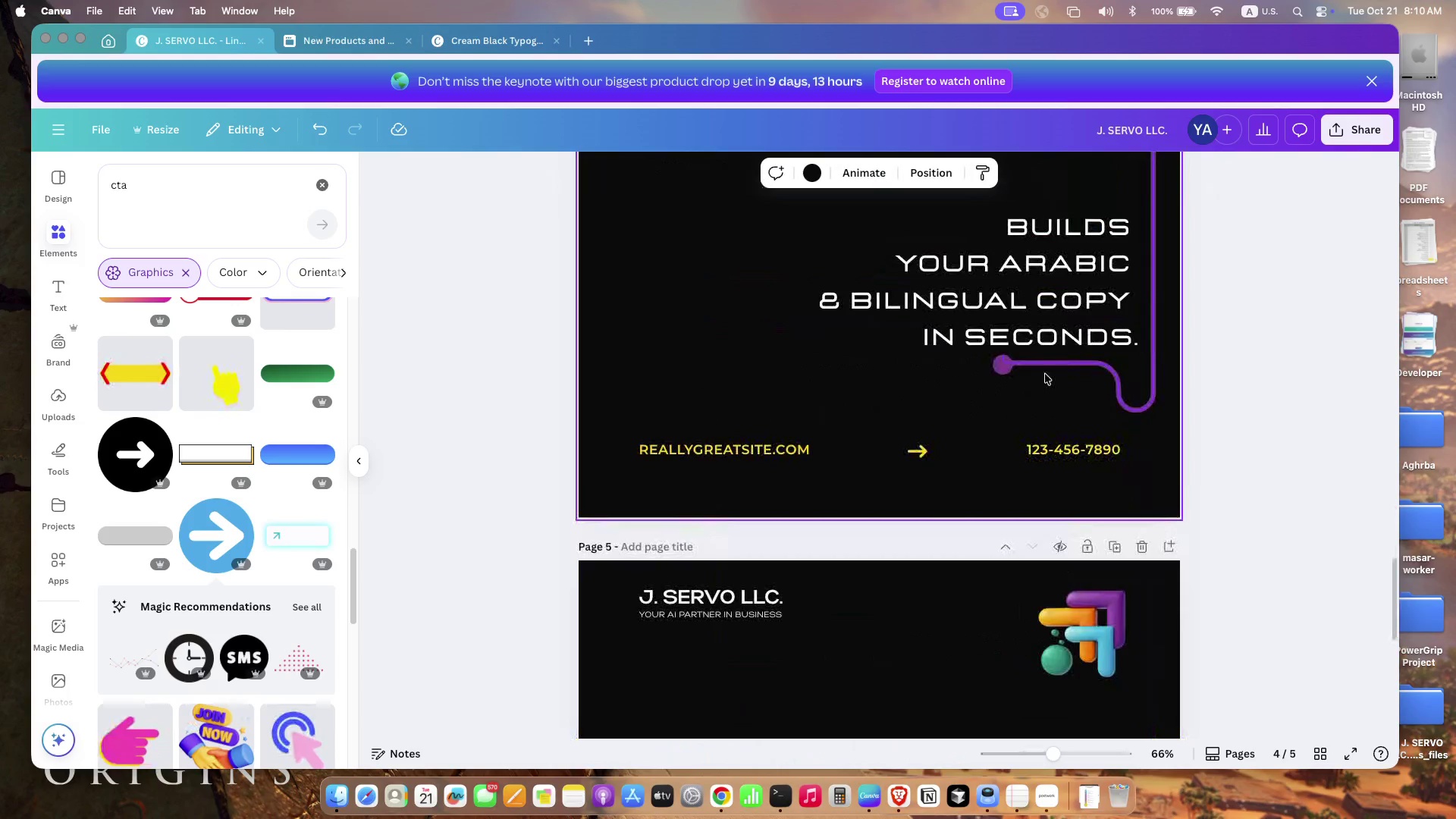 
scroll: coordinate [661, 553], scroll_direction: down, amount: 9.0
 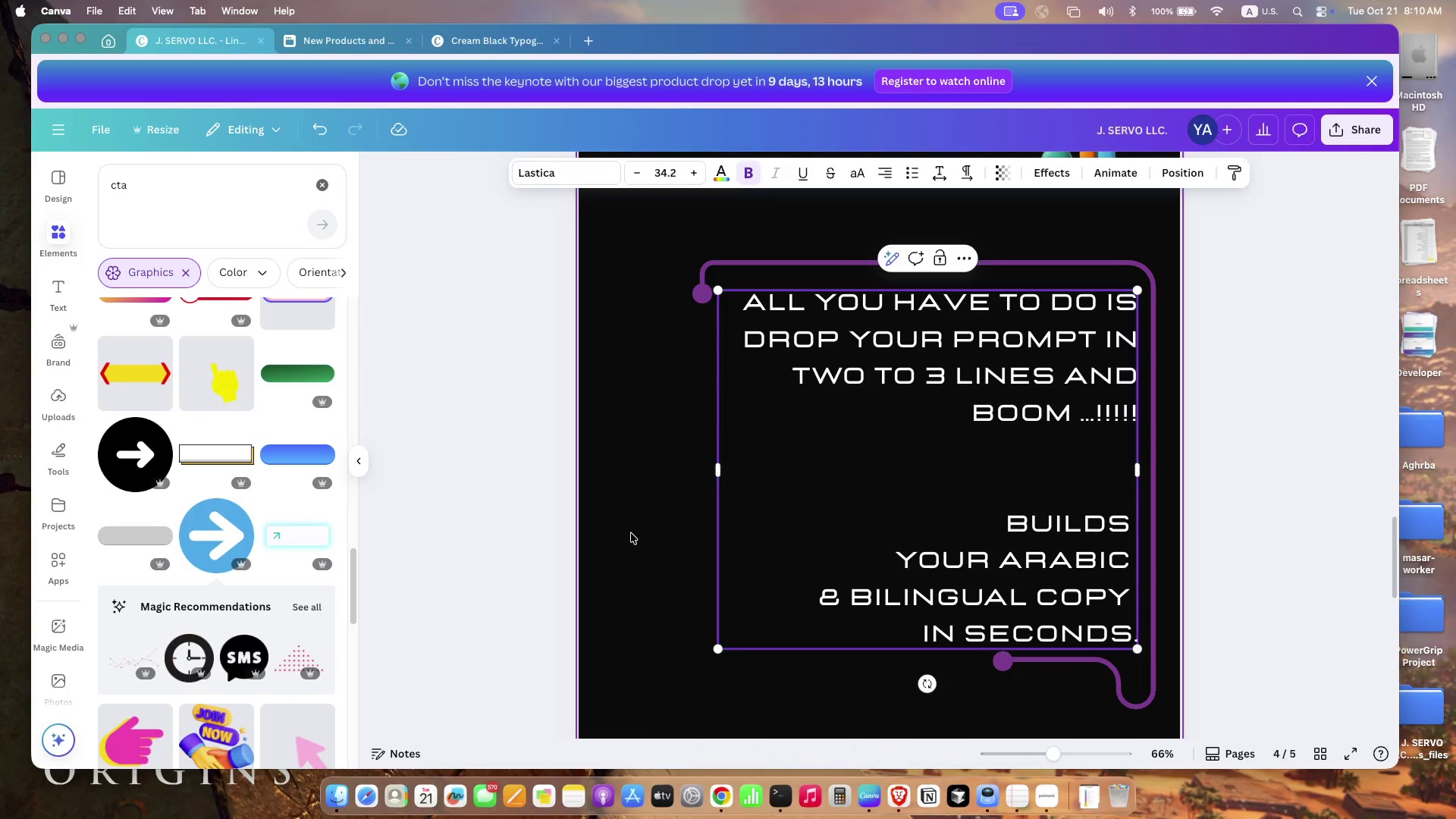 
left_click([1062, 372])
 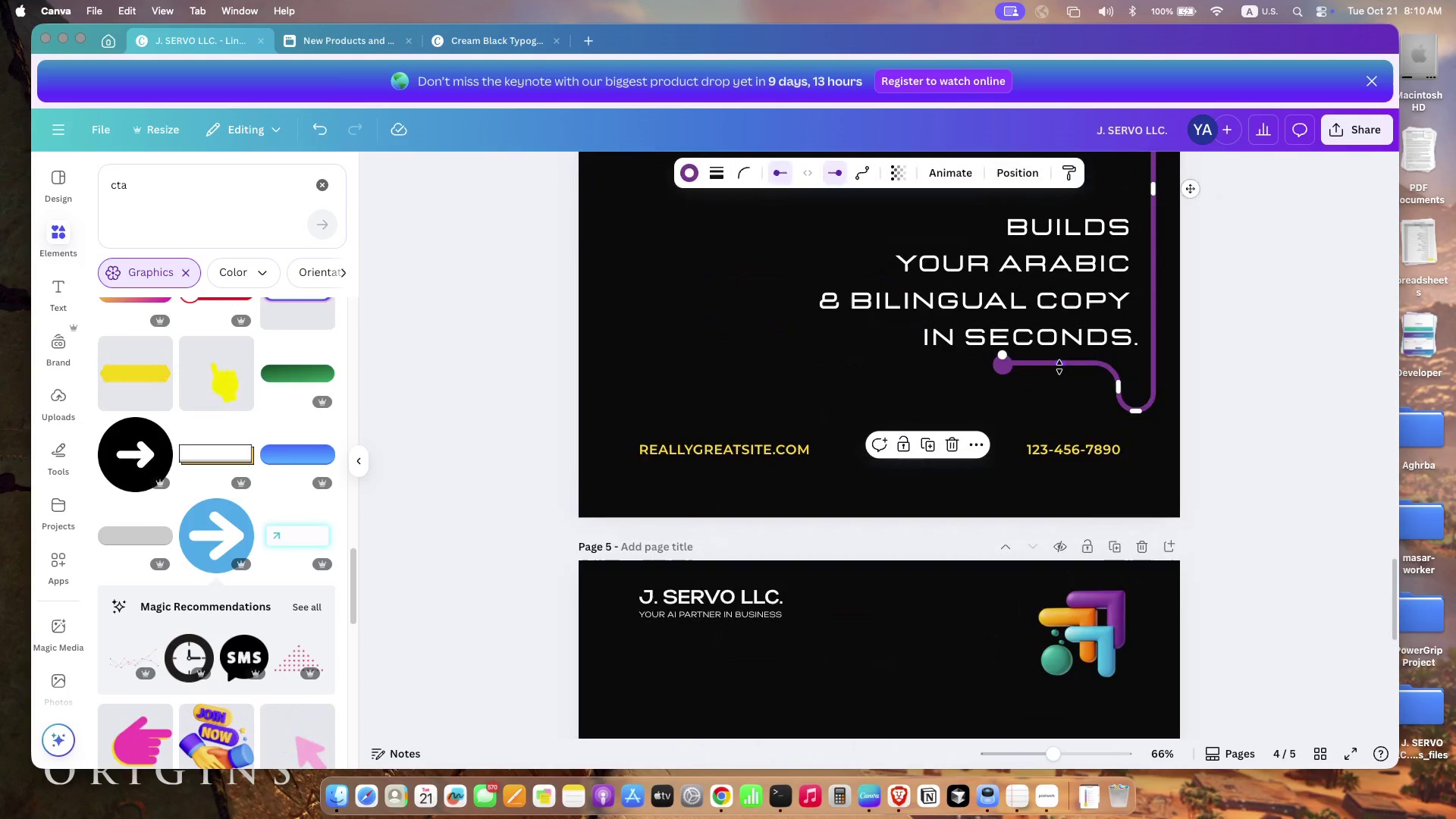 
left_click([1063, 388])
 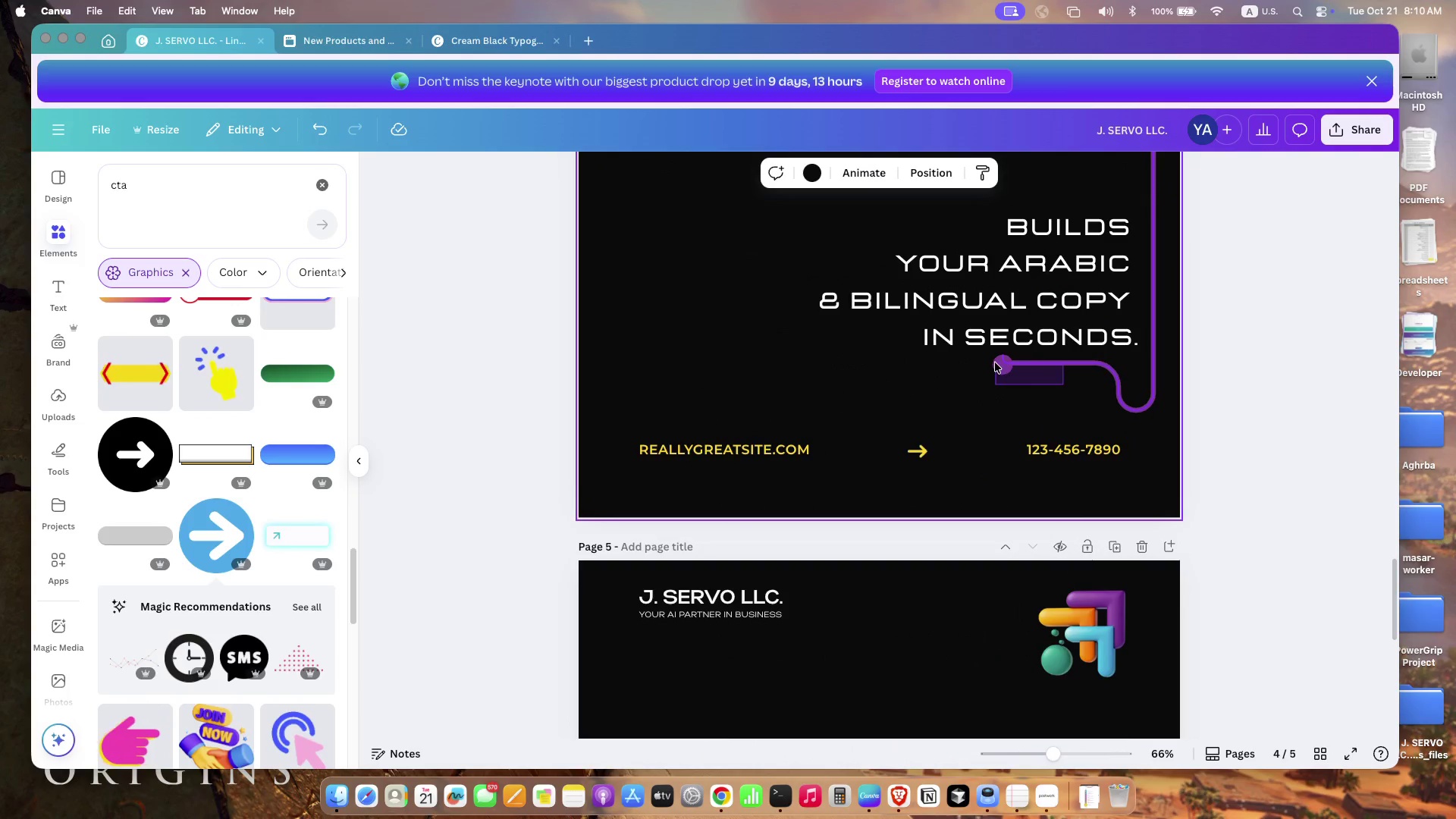 
left_click_drag(start_coordinate=[1063, 385], to_coordinate=[996, 362])
 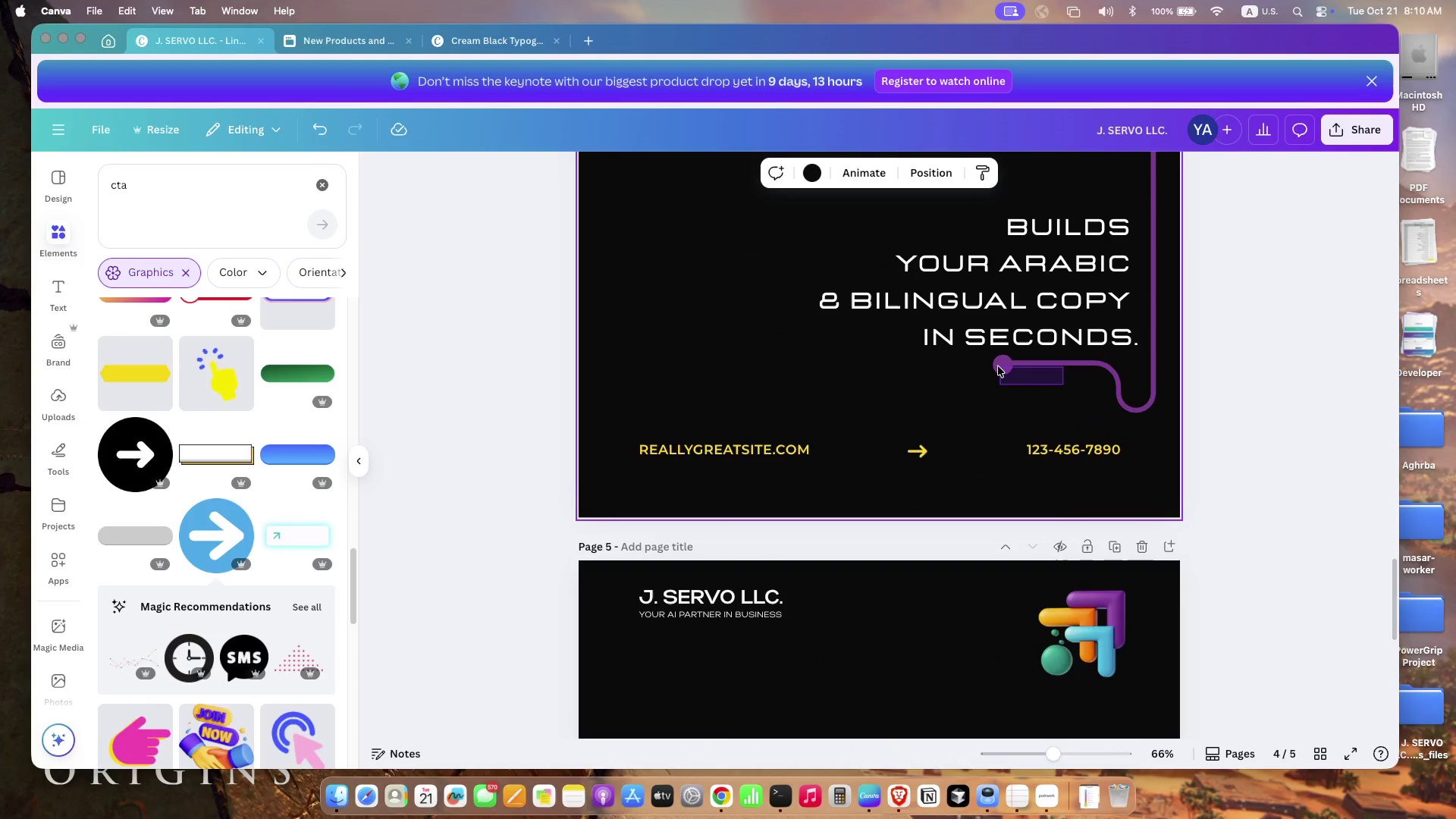 
left_click_drag(start_coordinate=[1059, 367], to_coordinate=[1060, 382])
 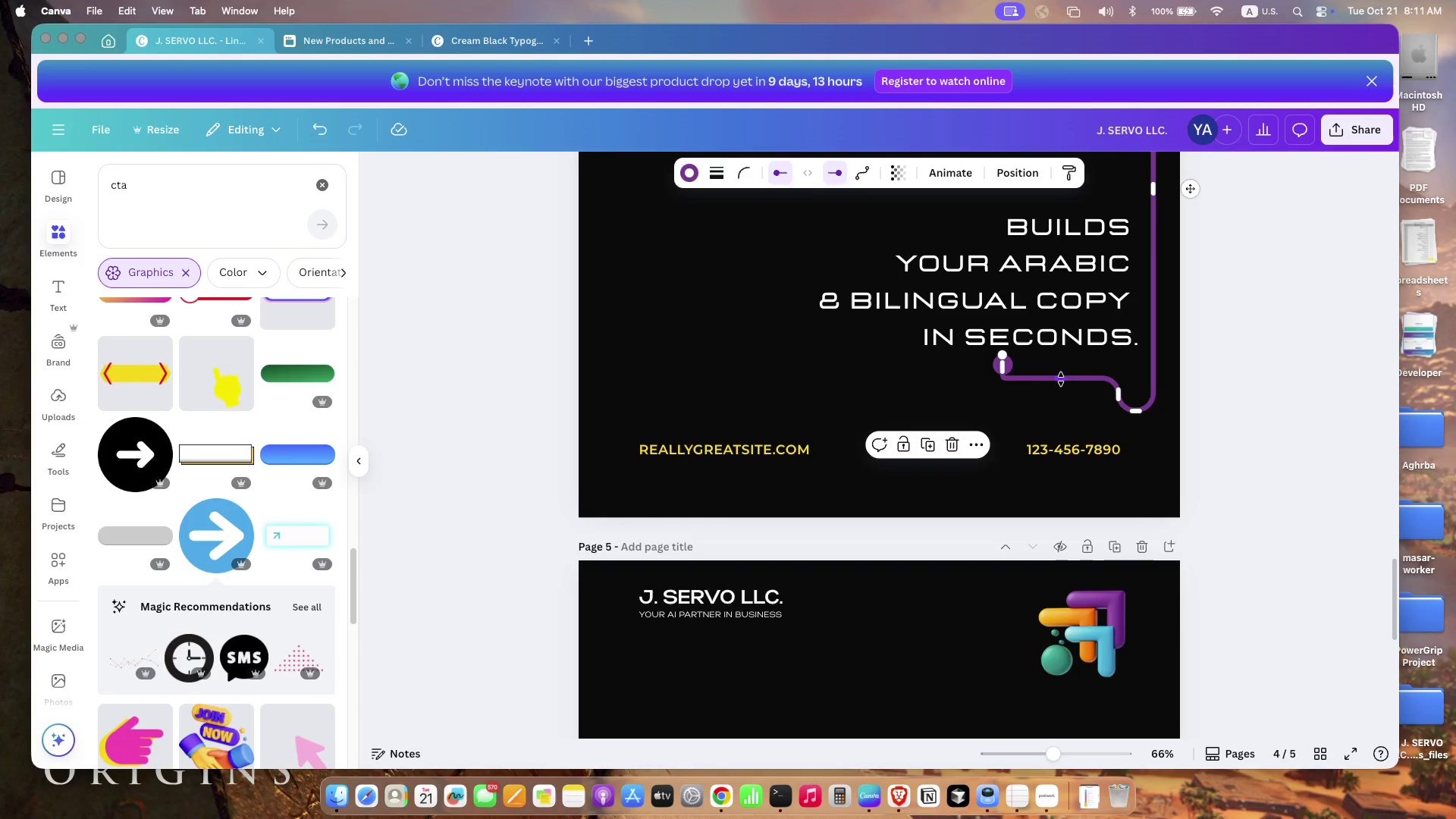 
left_click([985, 372])
 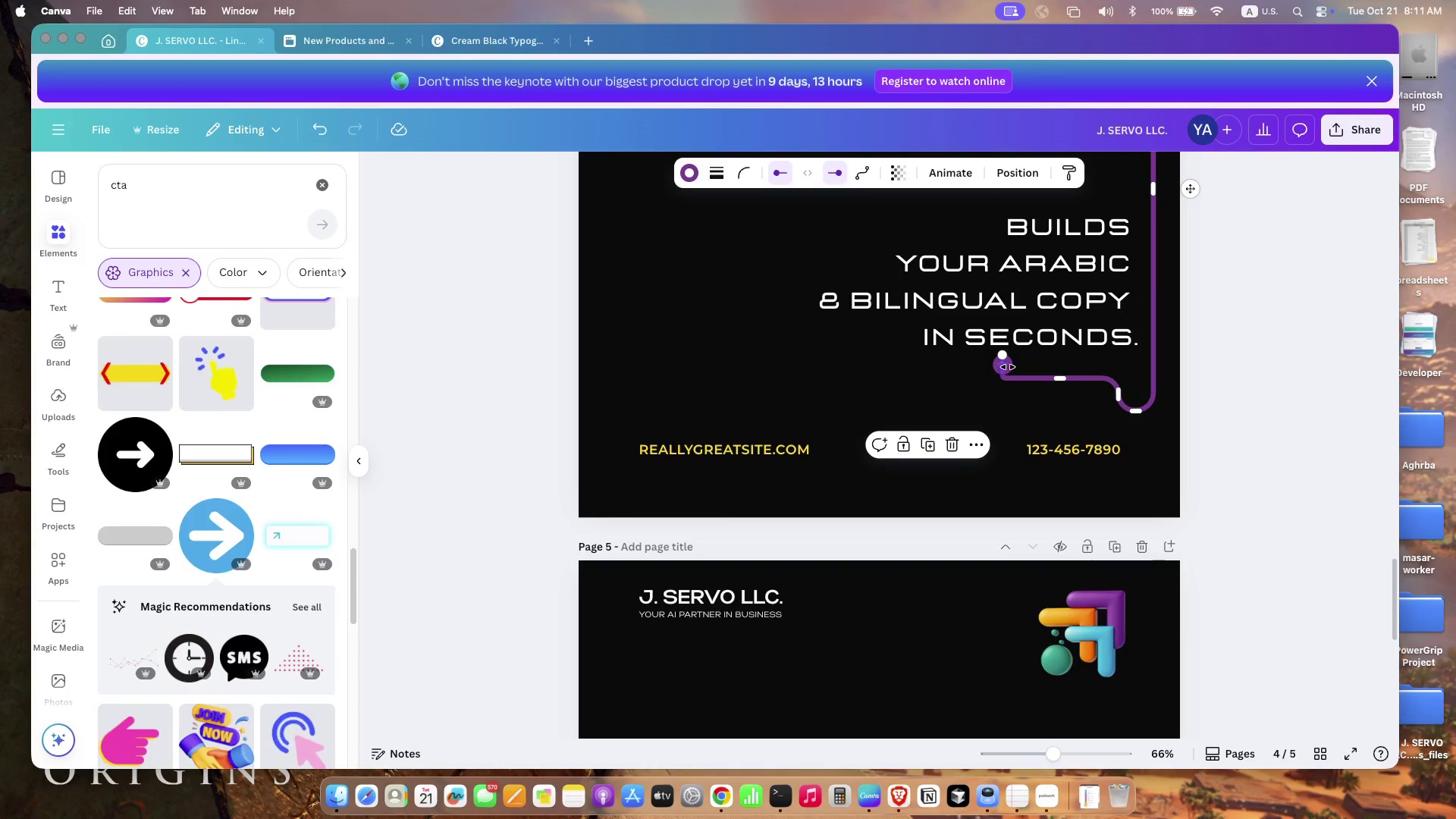 
left_click([996, 403])
 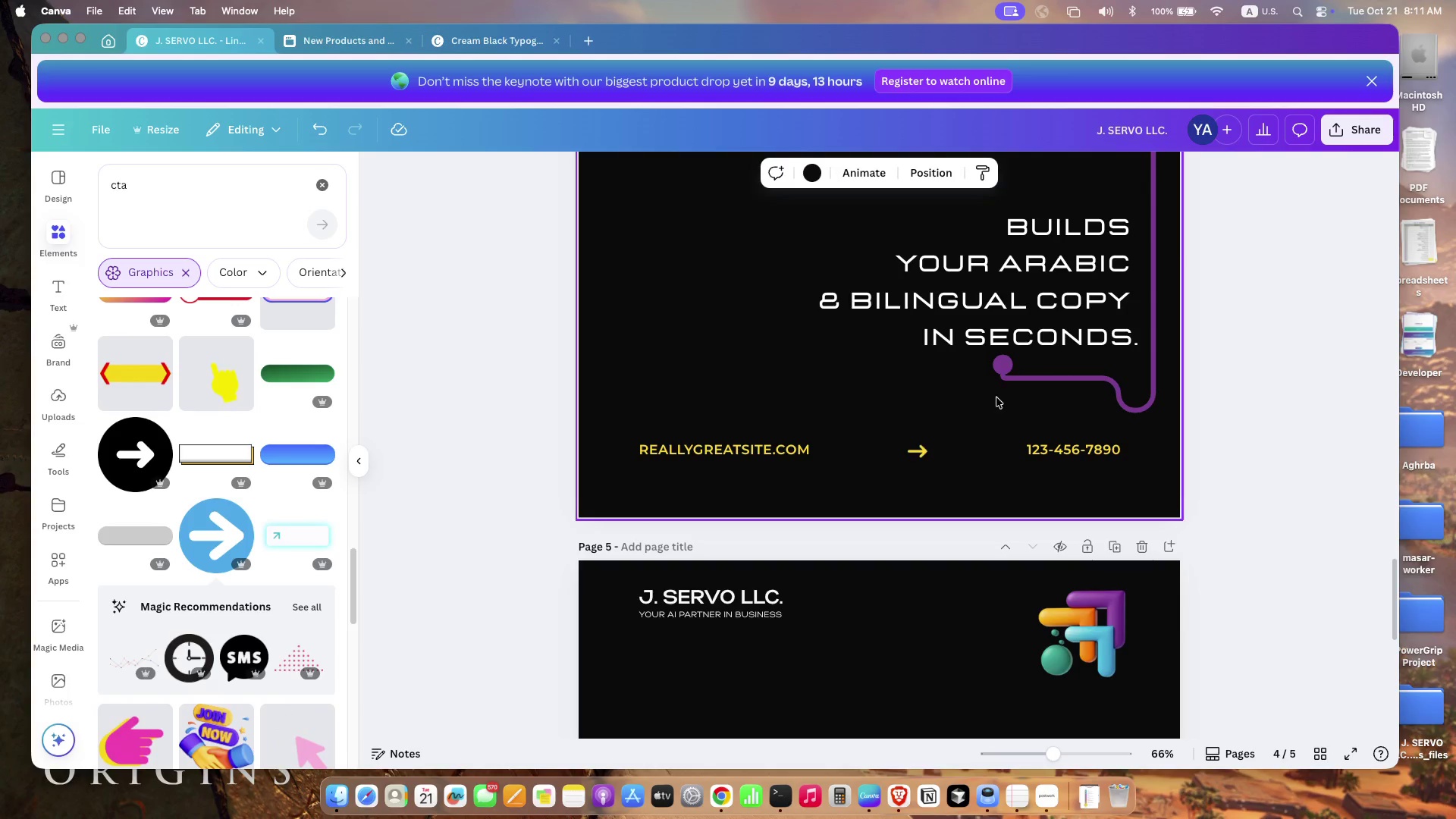 
left_click([999, 369])
 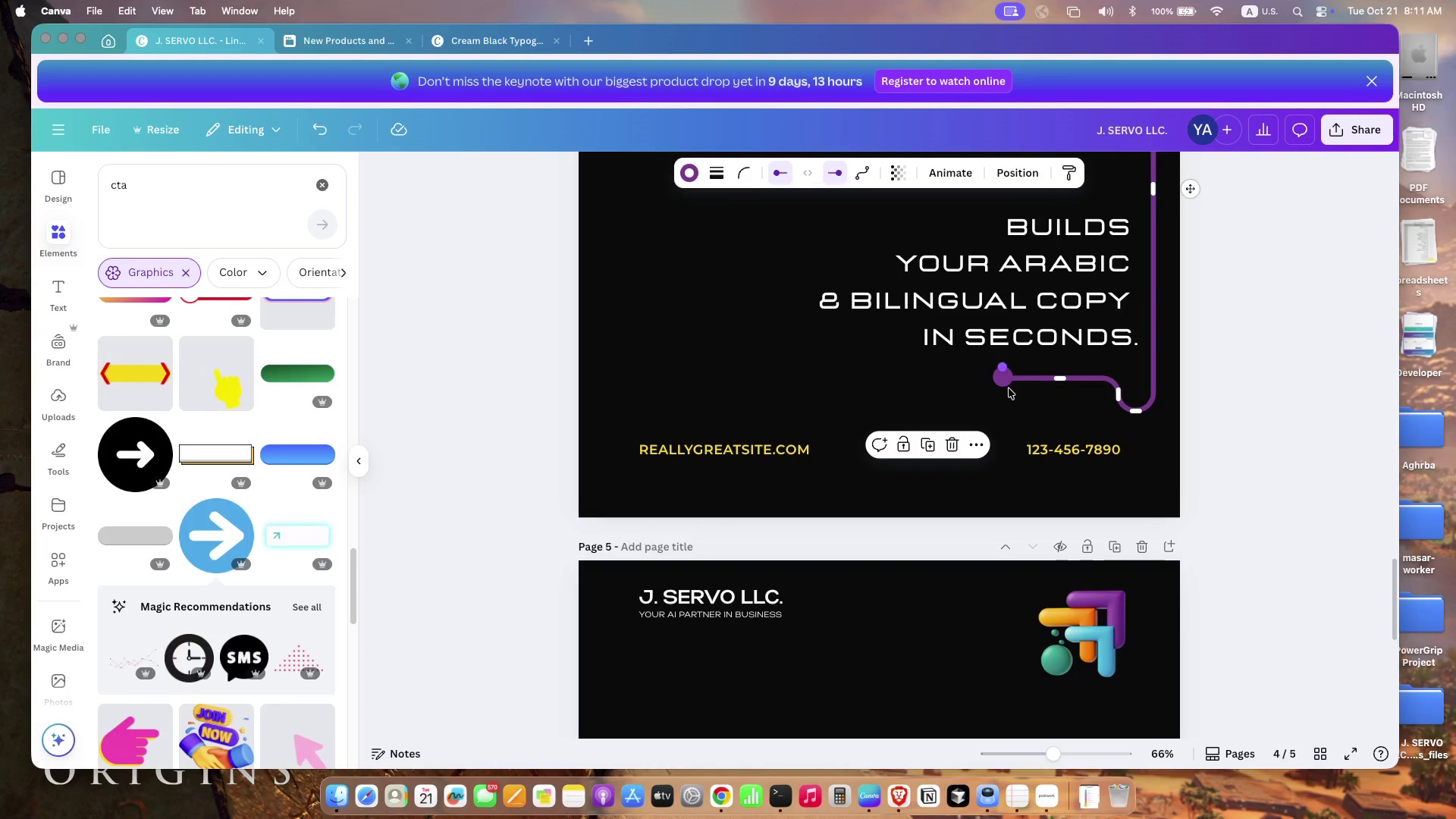 
left_click_drag(start_coordinate=[1002, 355], to_coordinate=[1003, 367])
 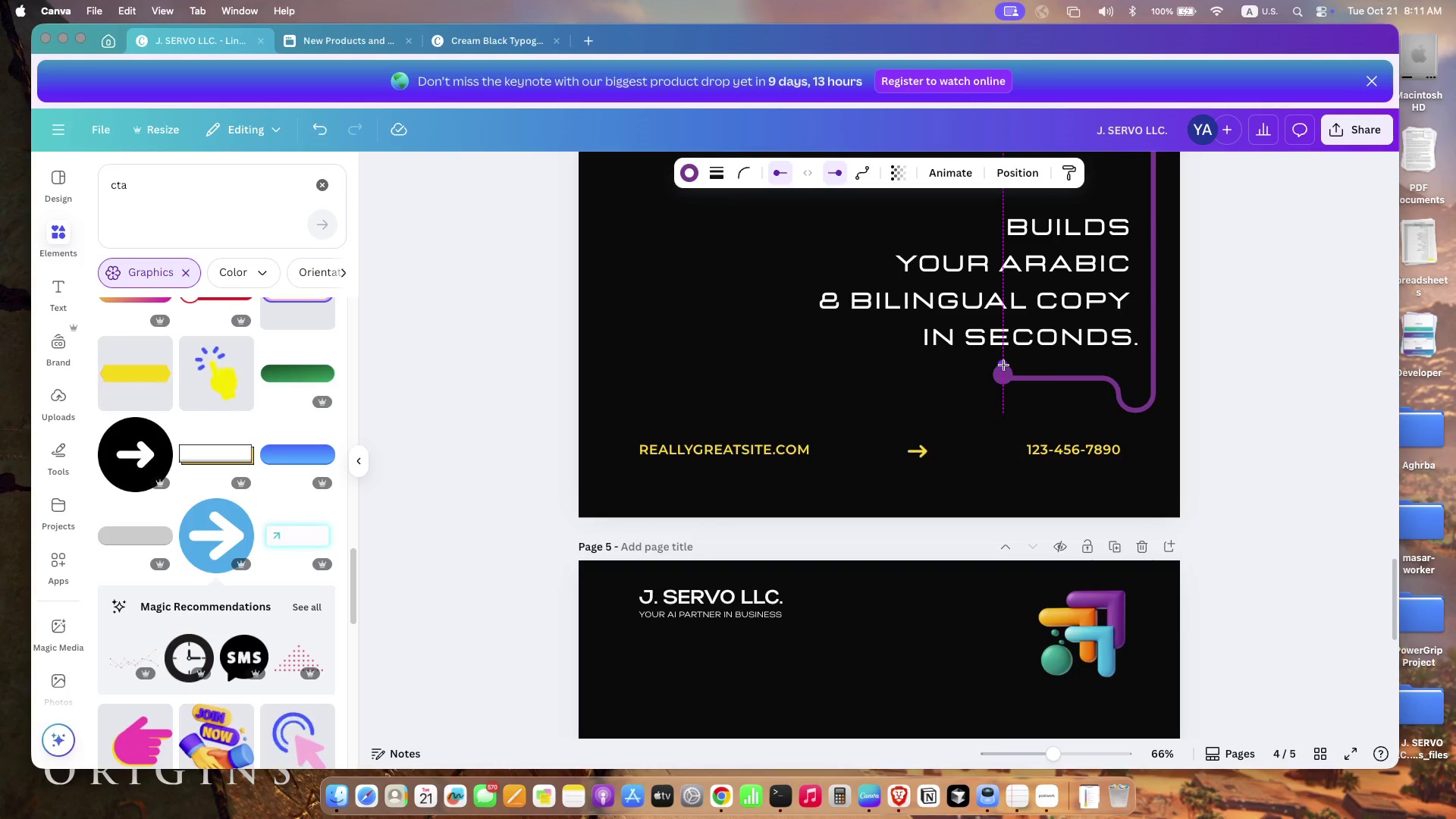 
left_click_drag(start_coordinate=[1002, 369], to_coordinate=[1031, 370])
 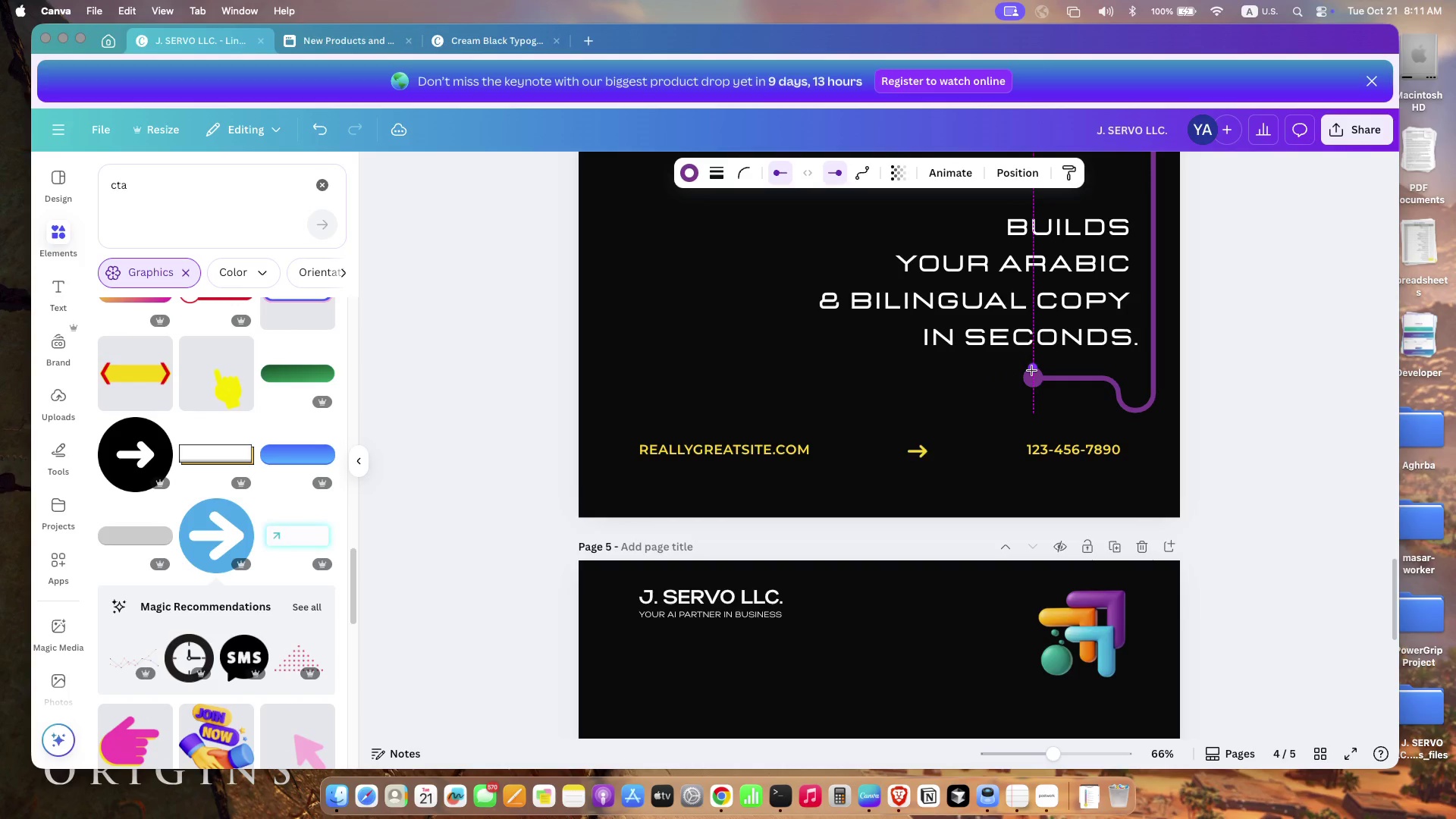 
left_click([970, 400])
 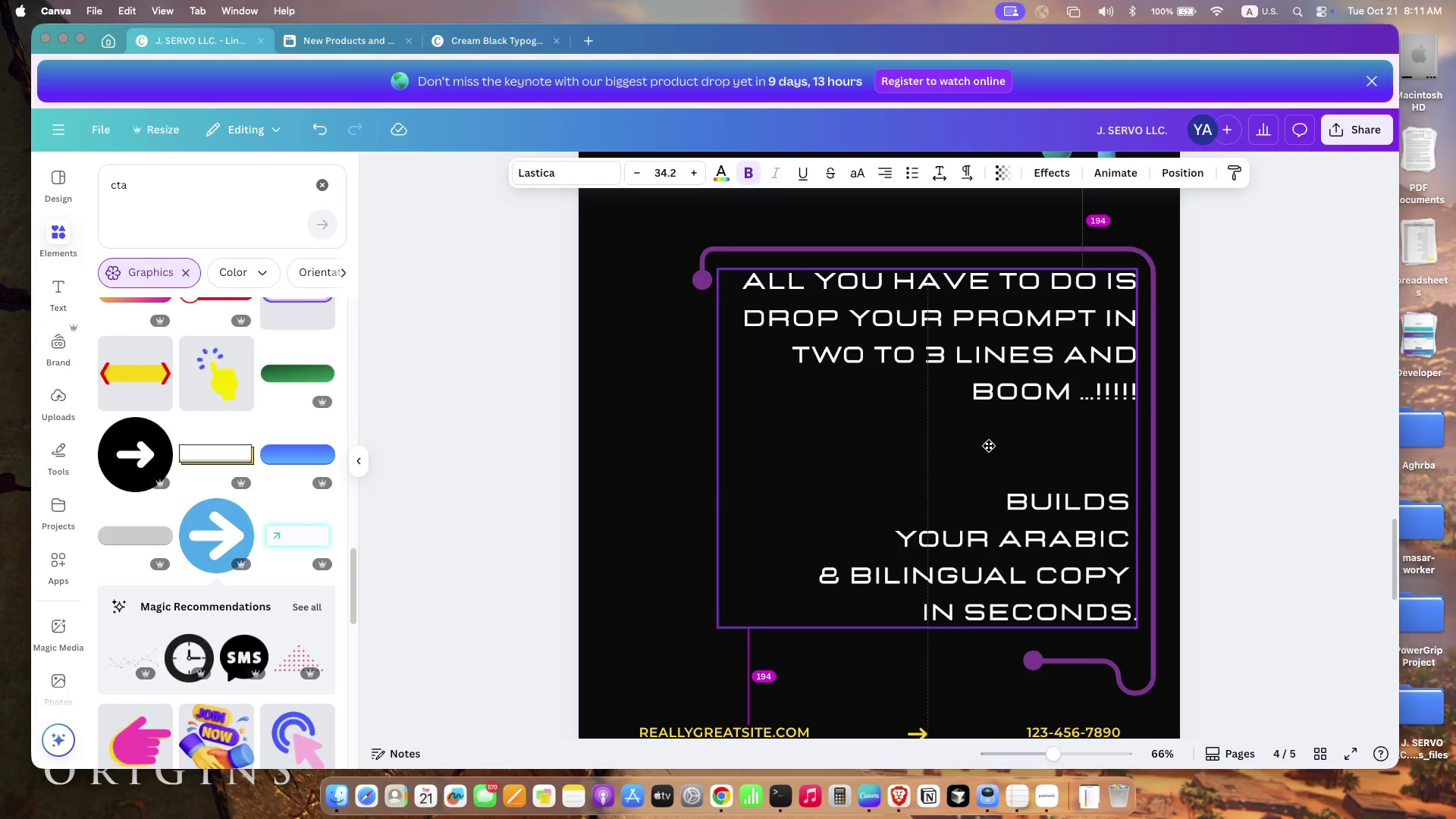 
scroll: coordinate [990, 440], scroll_direction: up, amount: 8.0
 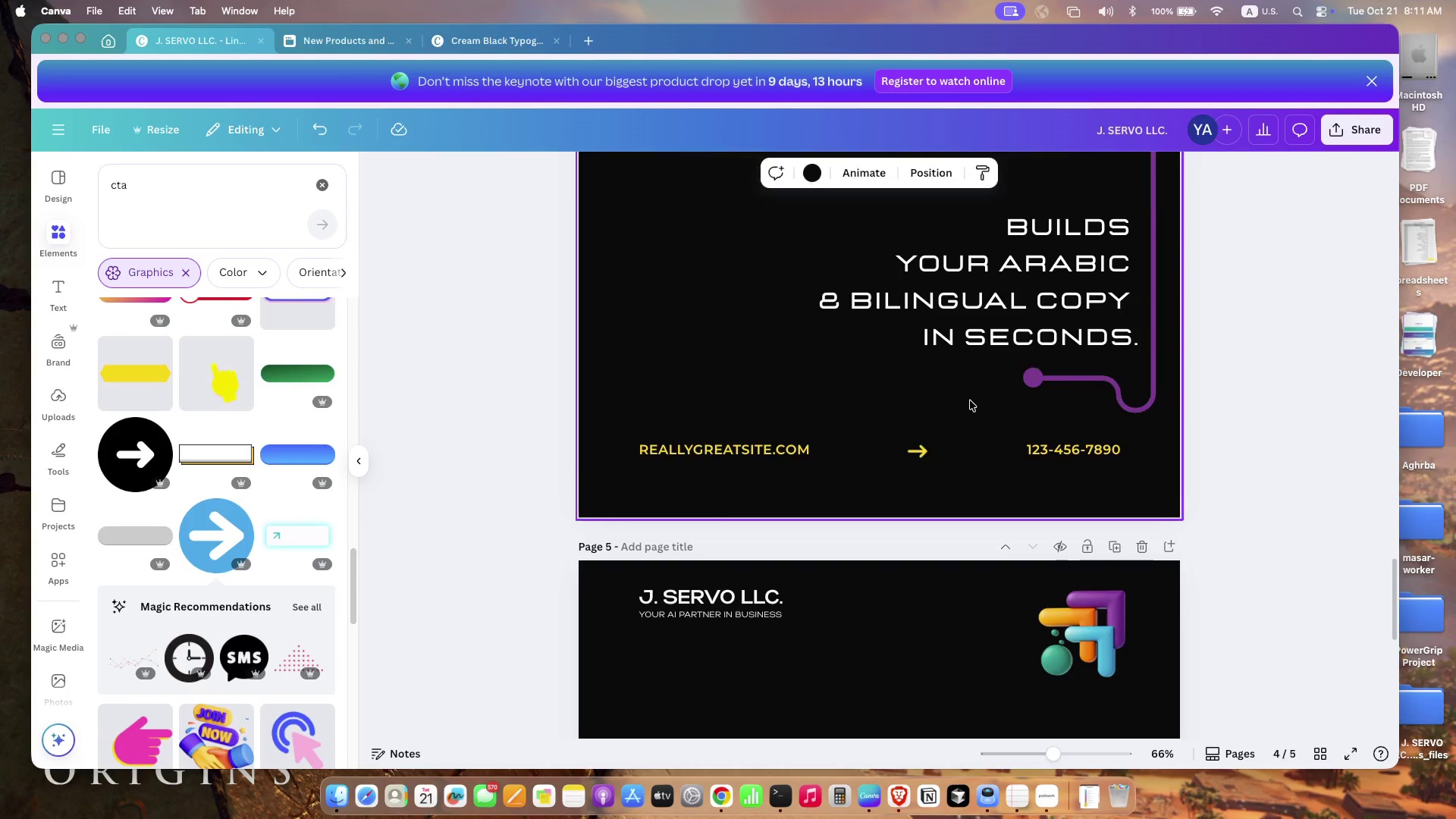 
wait(7.82)
 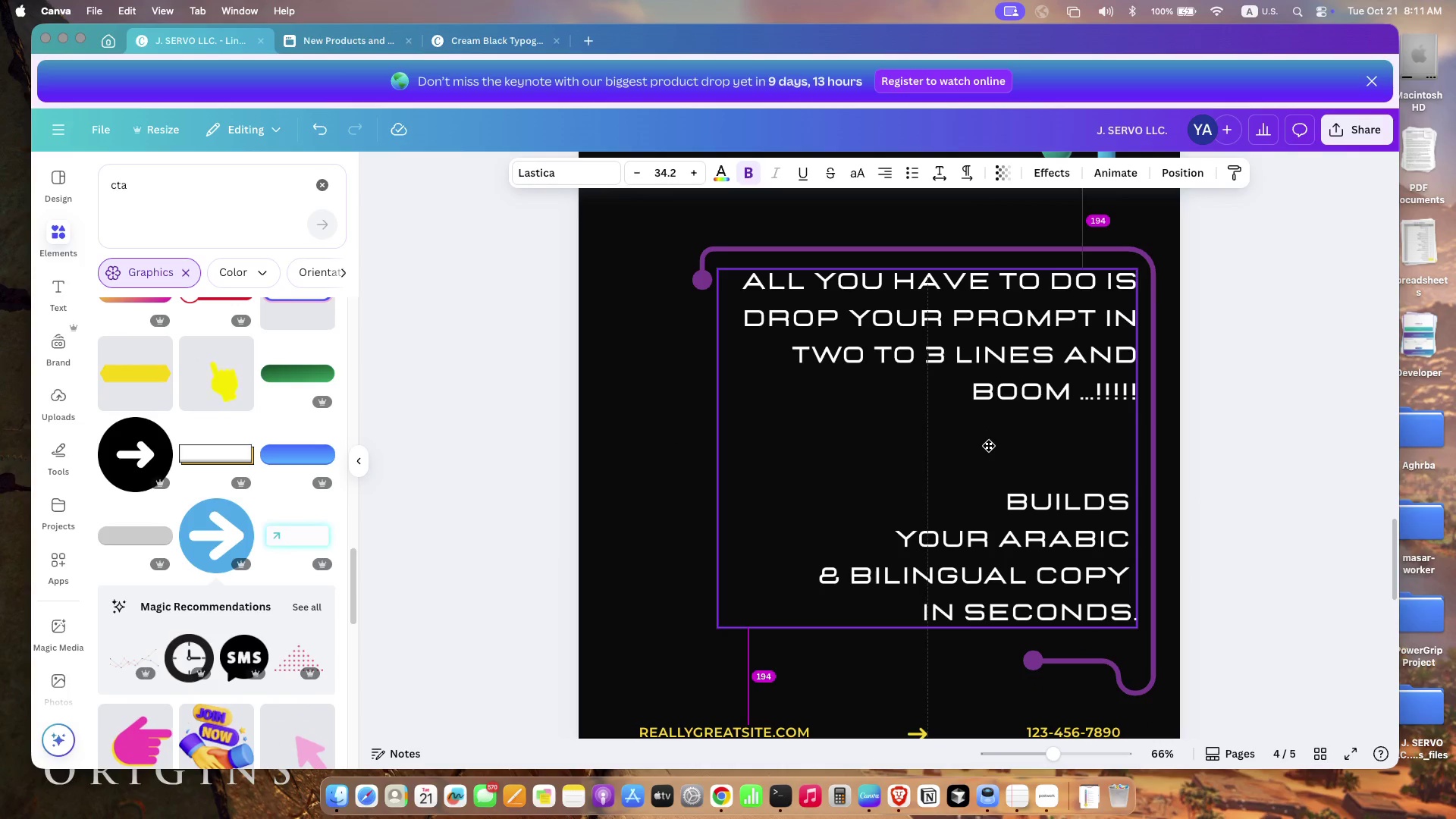 
left_click([654, 372])
 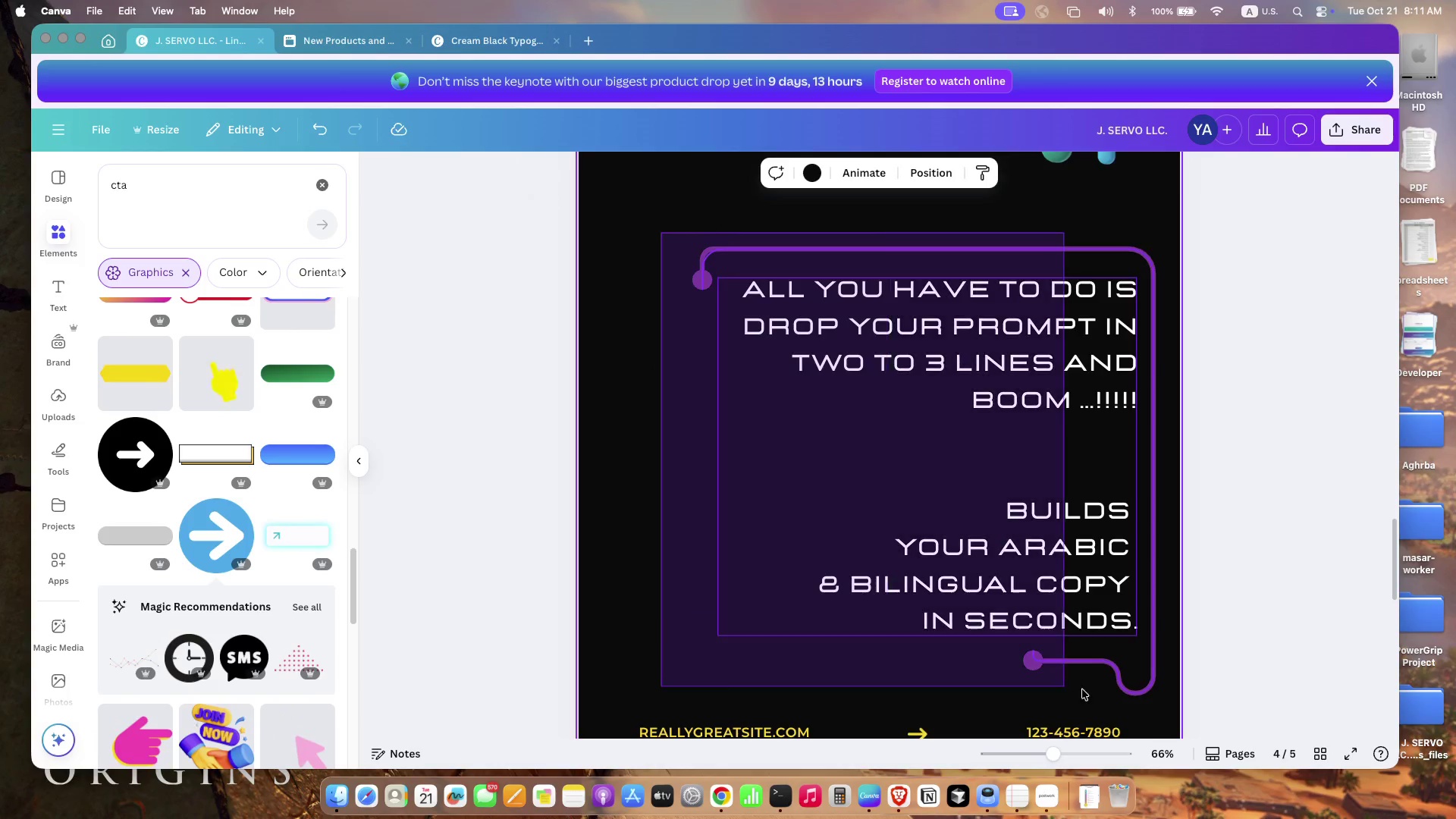 
left_click_drag(start_coordinate=[661, 233], to_coordinate=[1175, 699])
 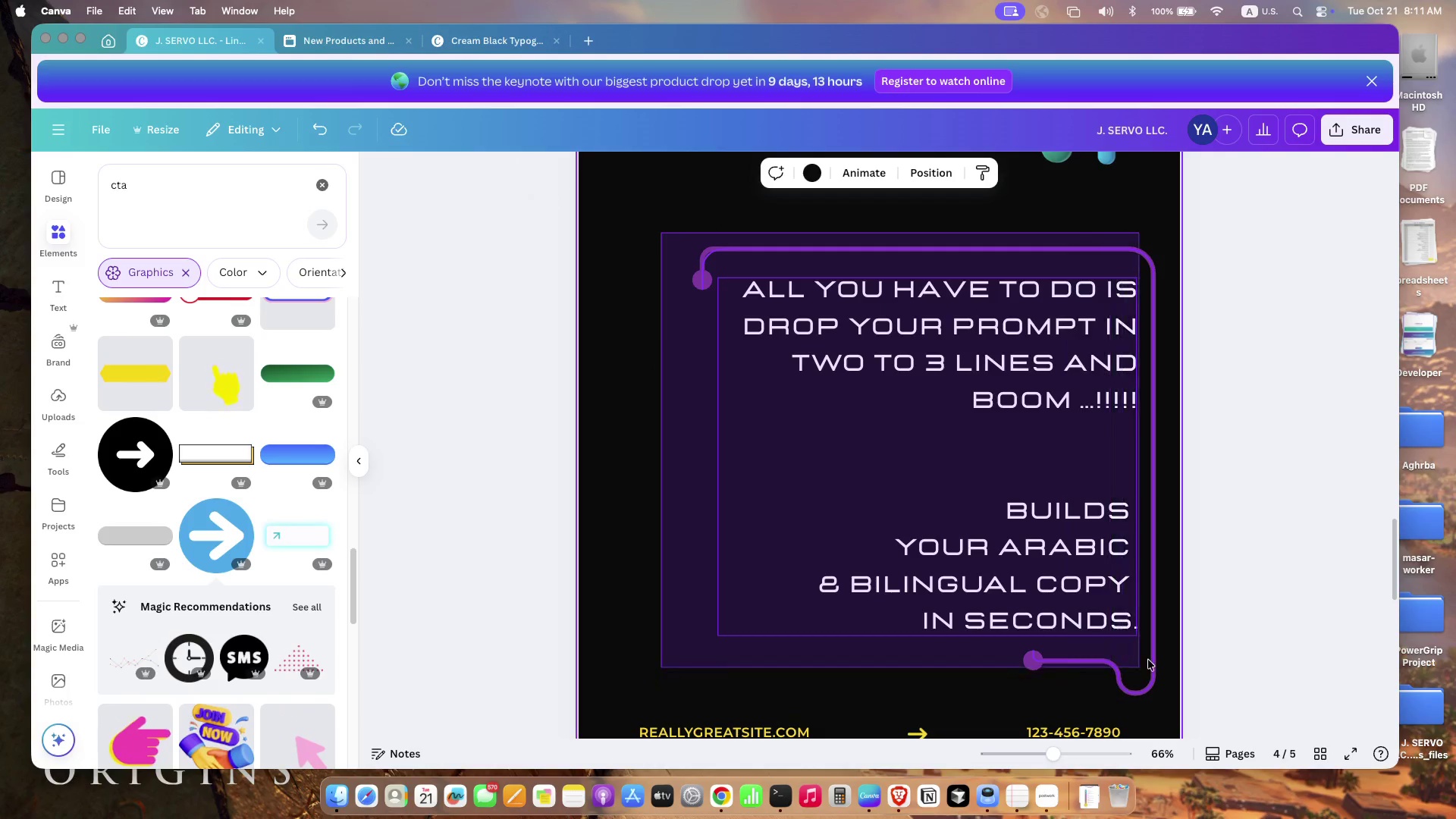 
left_click_drag(start_coordinate=[1004, 513], to_coordinate=[976, 499])
 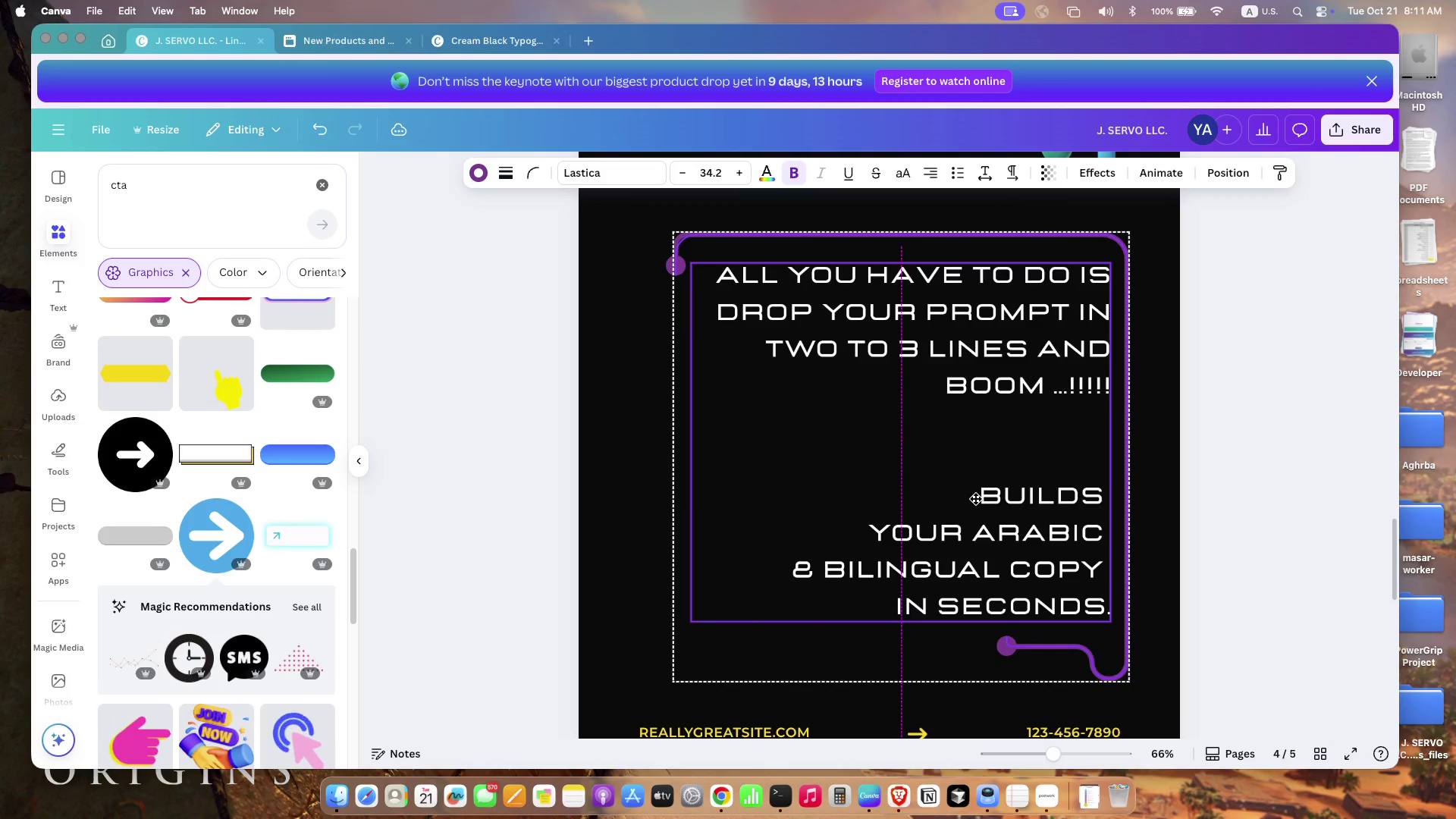 
scroll: coordinate [987, 540], scroll_direction: up, amount: 5.0
 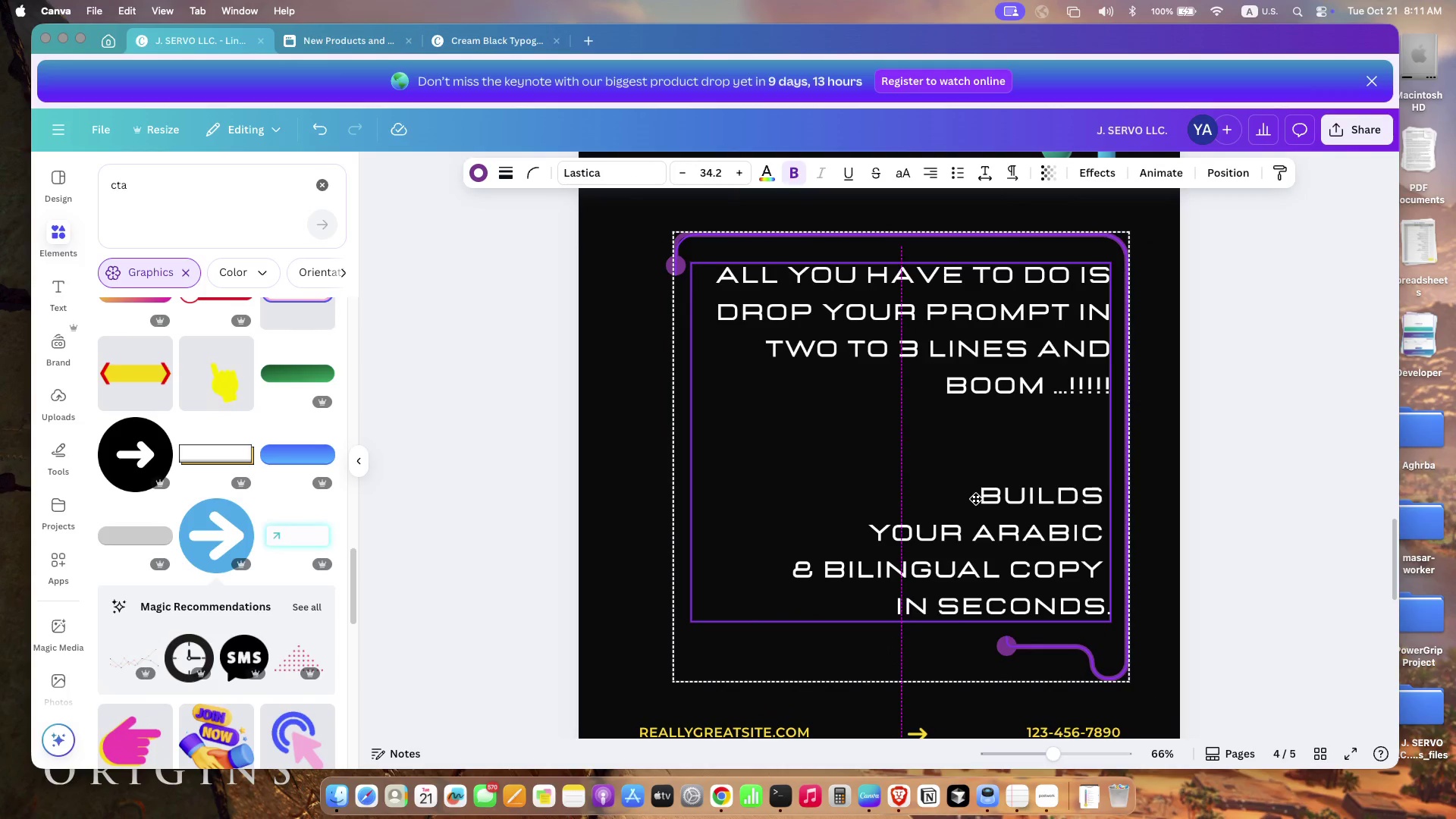 
scroll: coordinate [977, 529], scroll_direction: down, amount: 10.0
 